 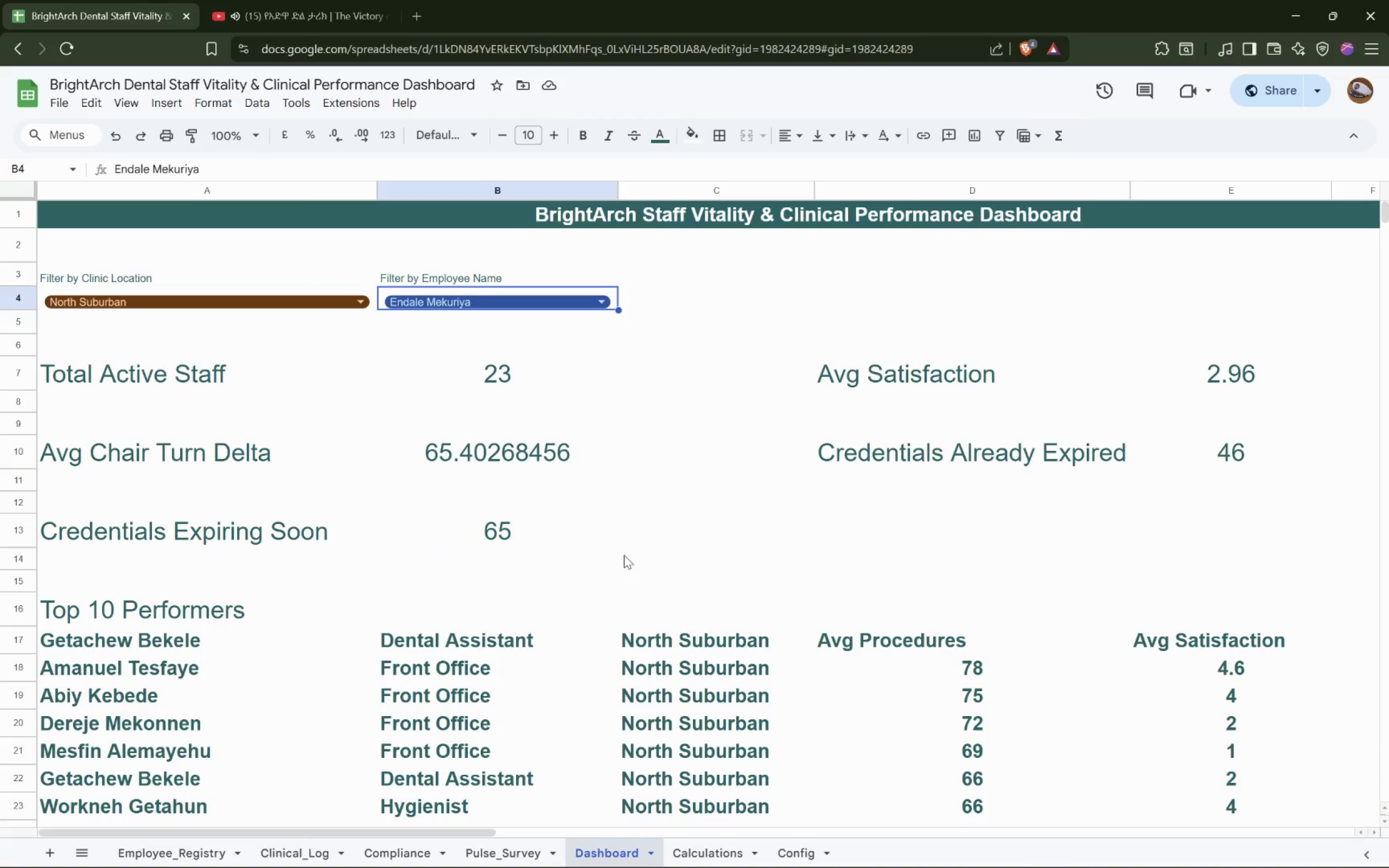 
scroll: coordinate [624, 555], scroll_direction: down, amount: 1.0
 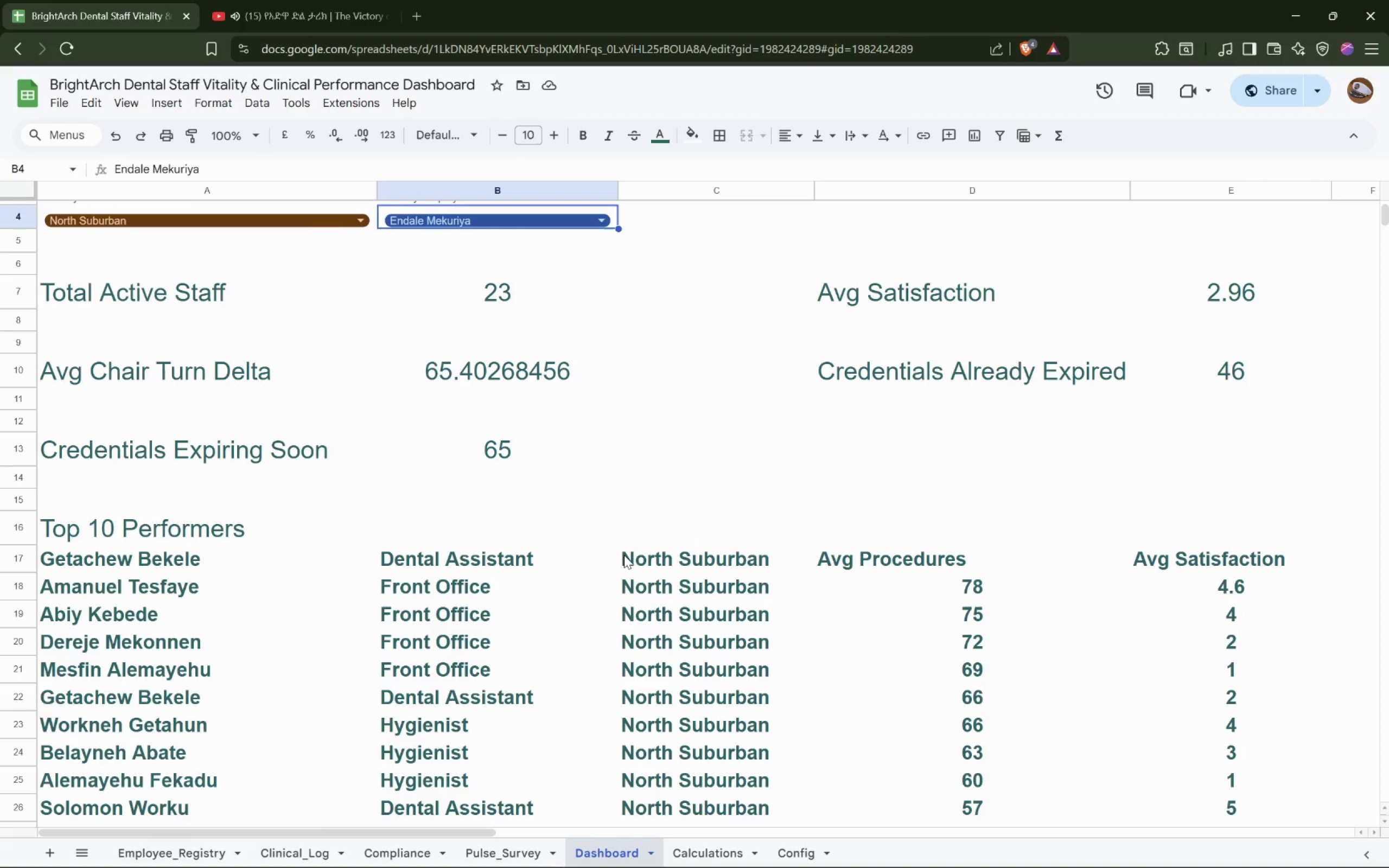 
scroll: coordinate [322, 439], scroll_direction: up, amount: 2.0
 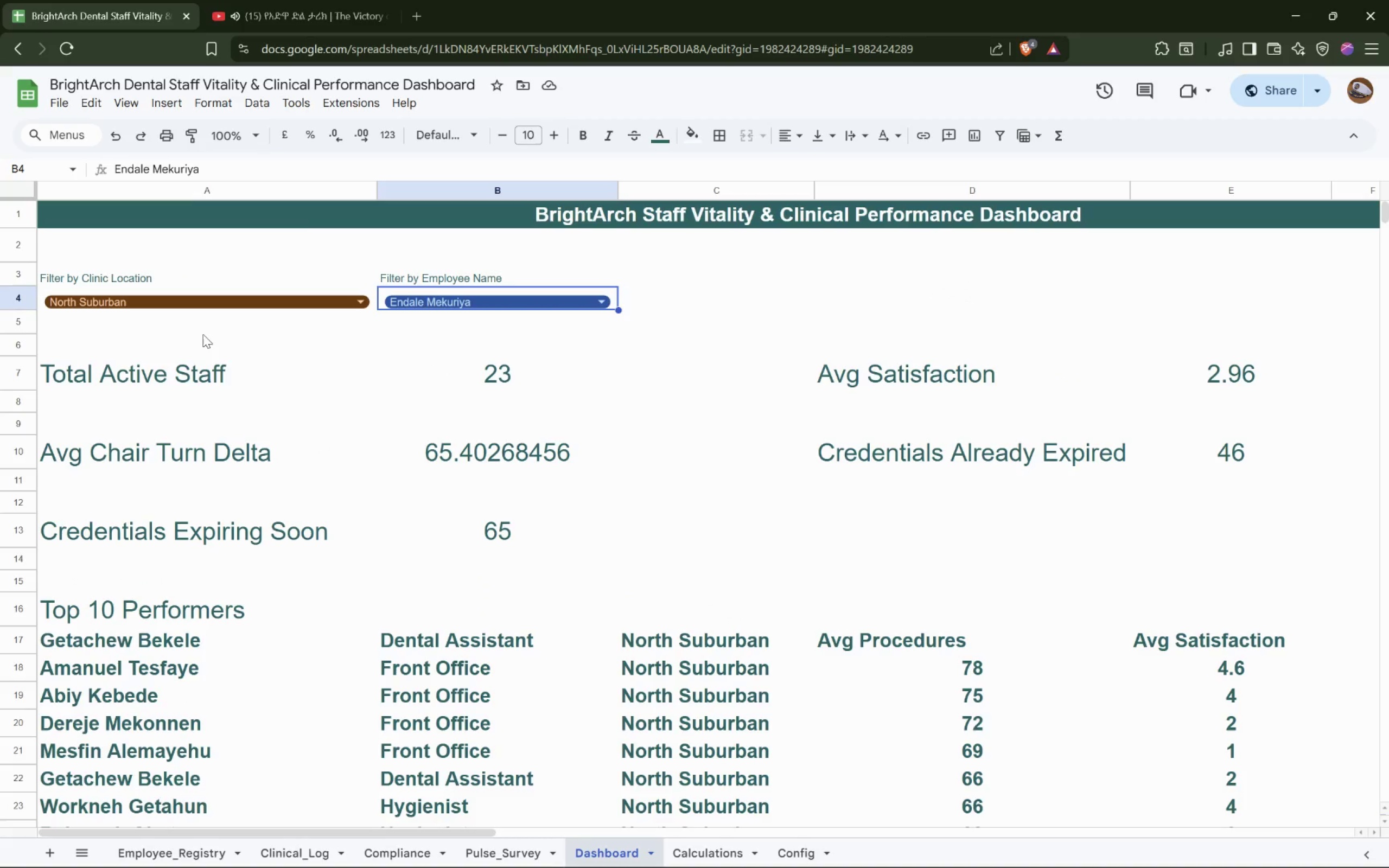 
wait(5.6)
 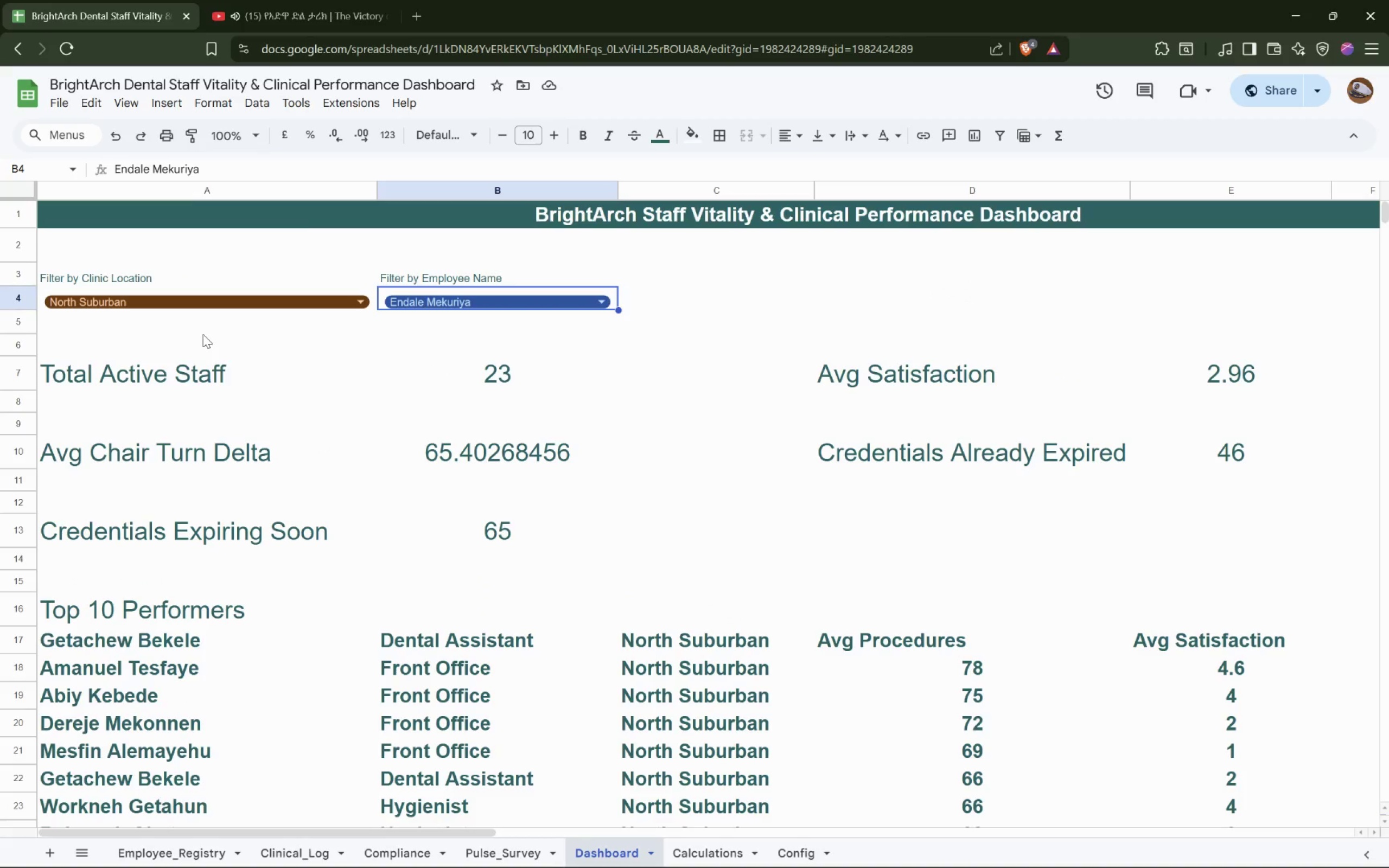 
left_click([227, 301])
 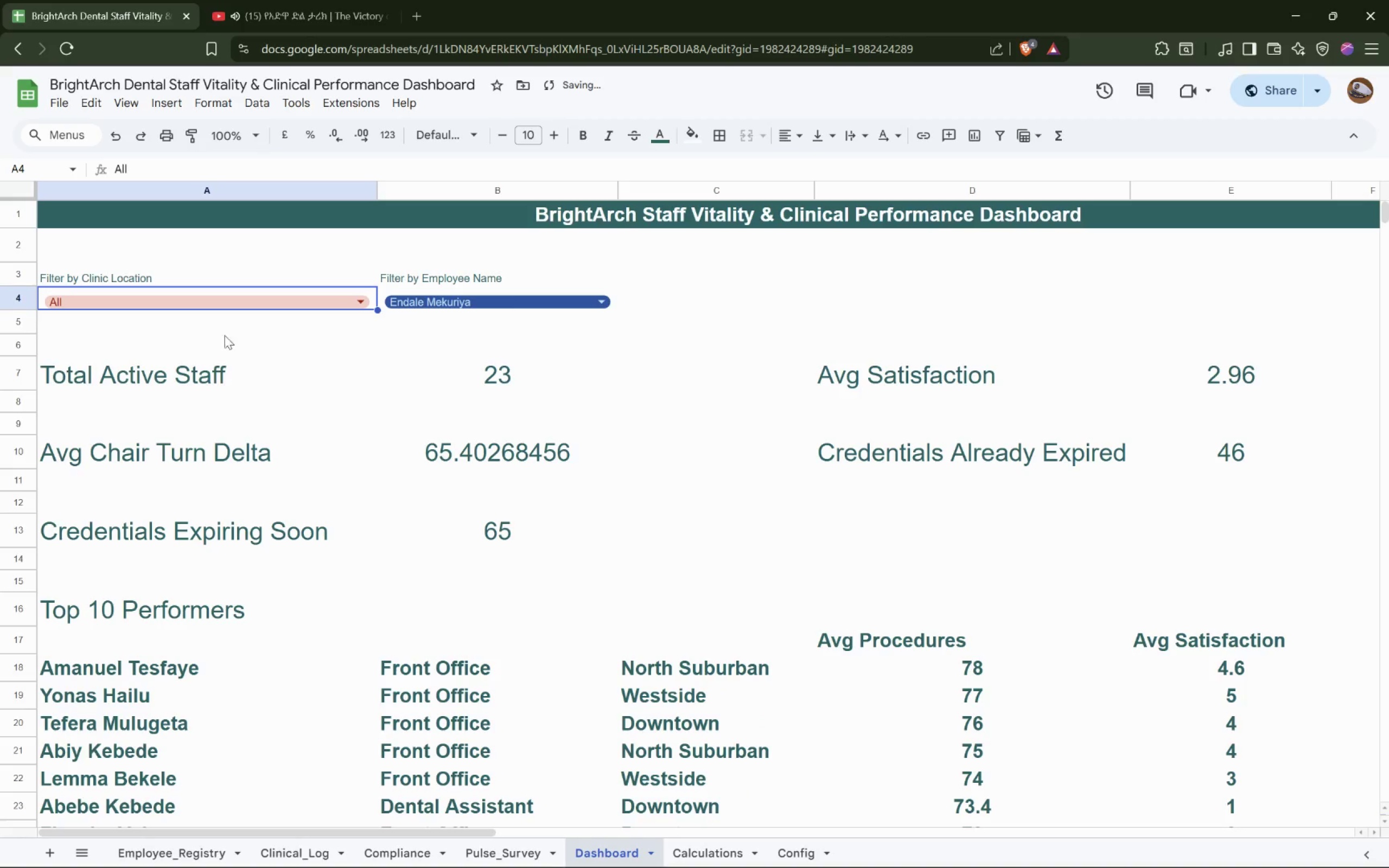 
scroll: coordinate [485, 383], scroll_direction: down, amount: 2.0
 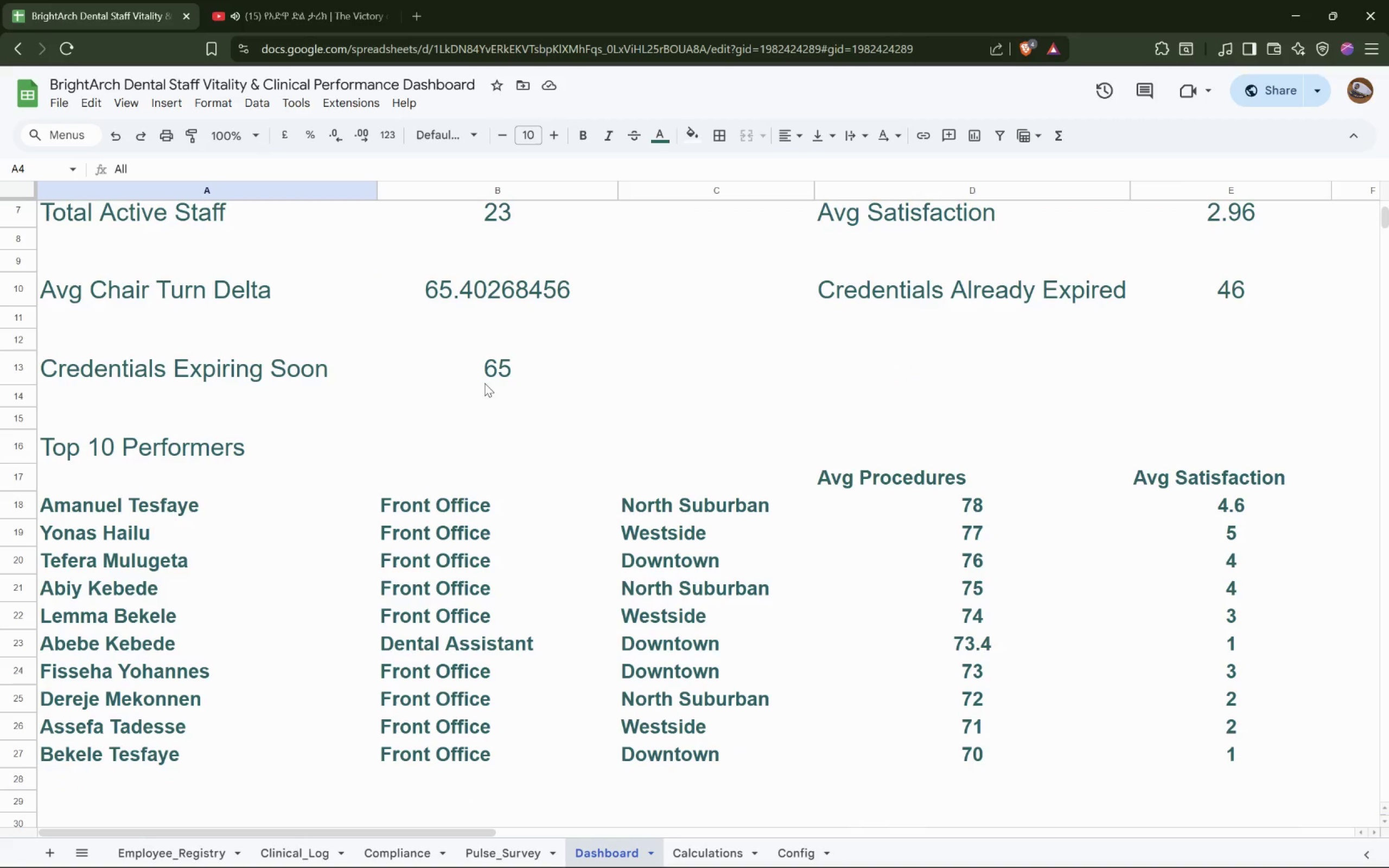 
wait(11.97)
 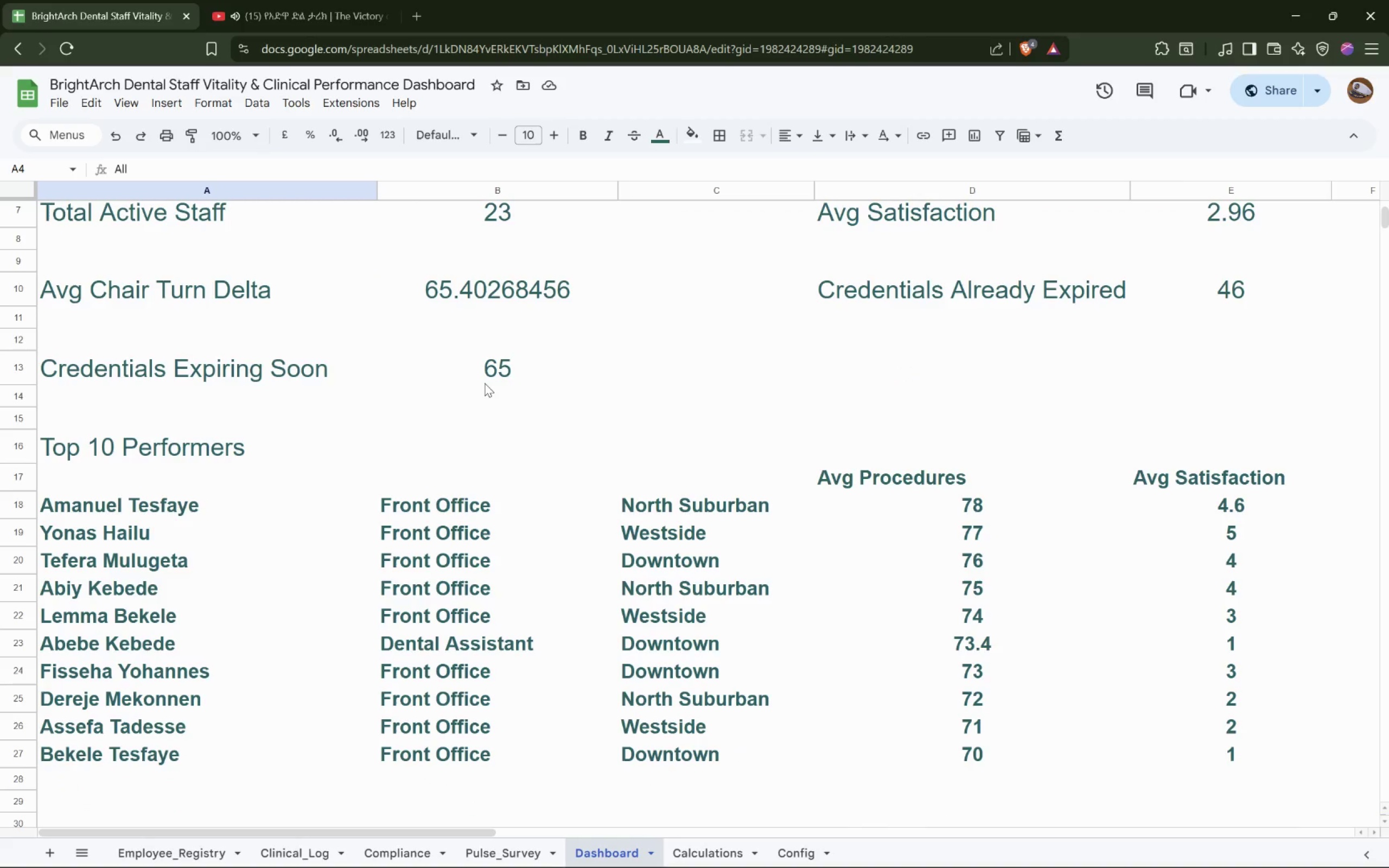 
scroll: coordinate [407, 464], scroll_direction: up, amount: 11.0
 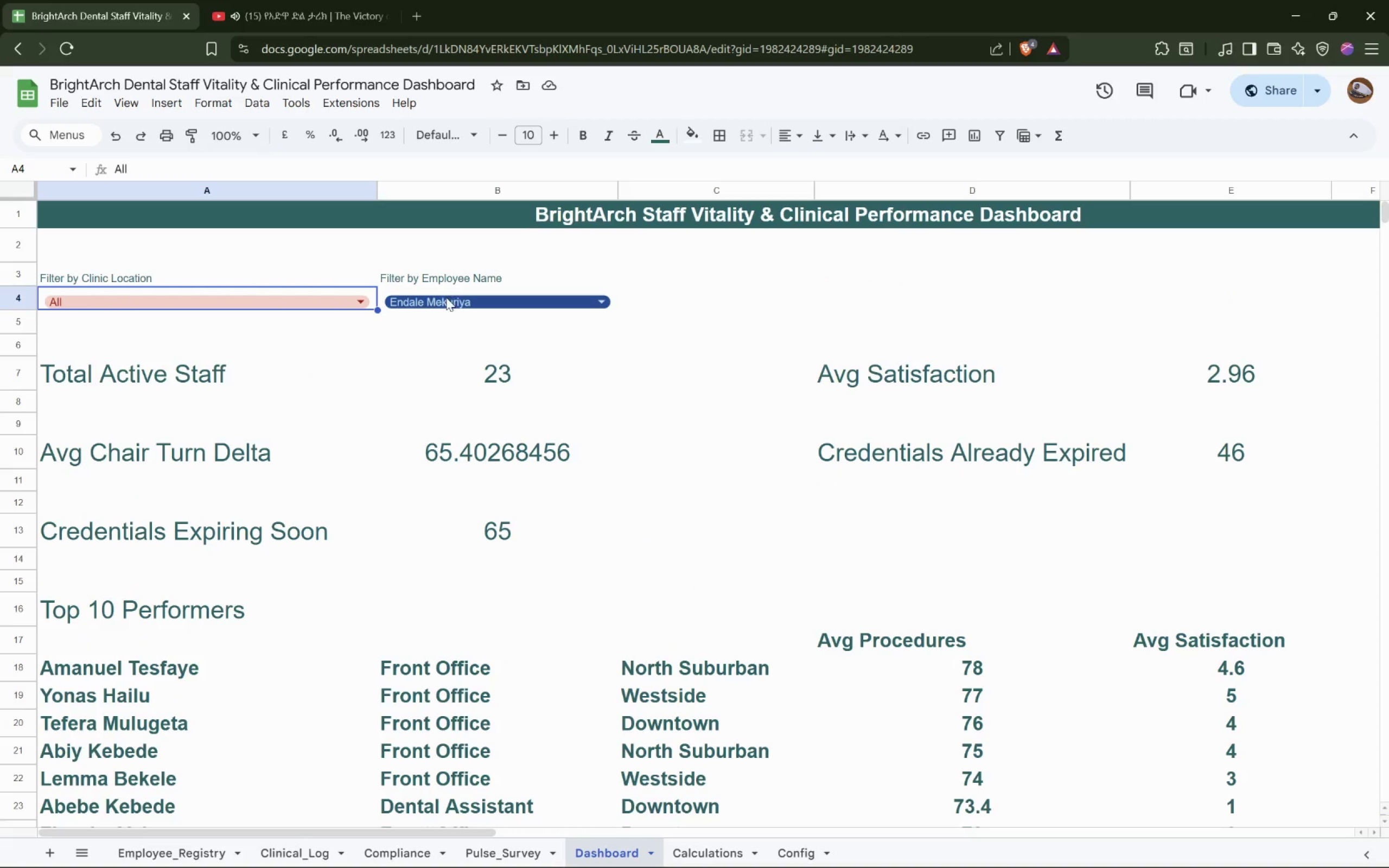 
left_click([444, 301])
 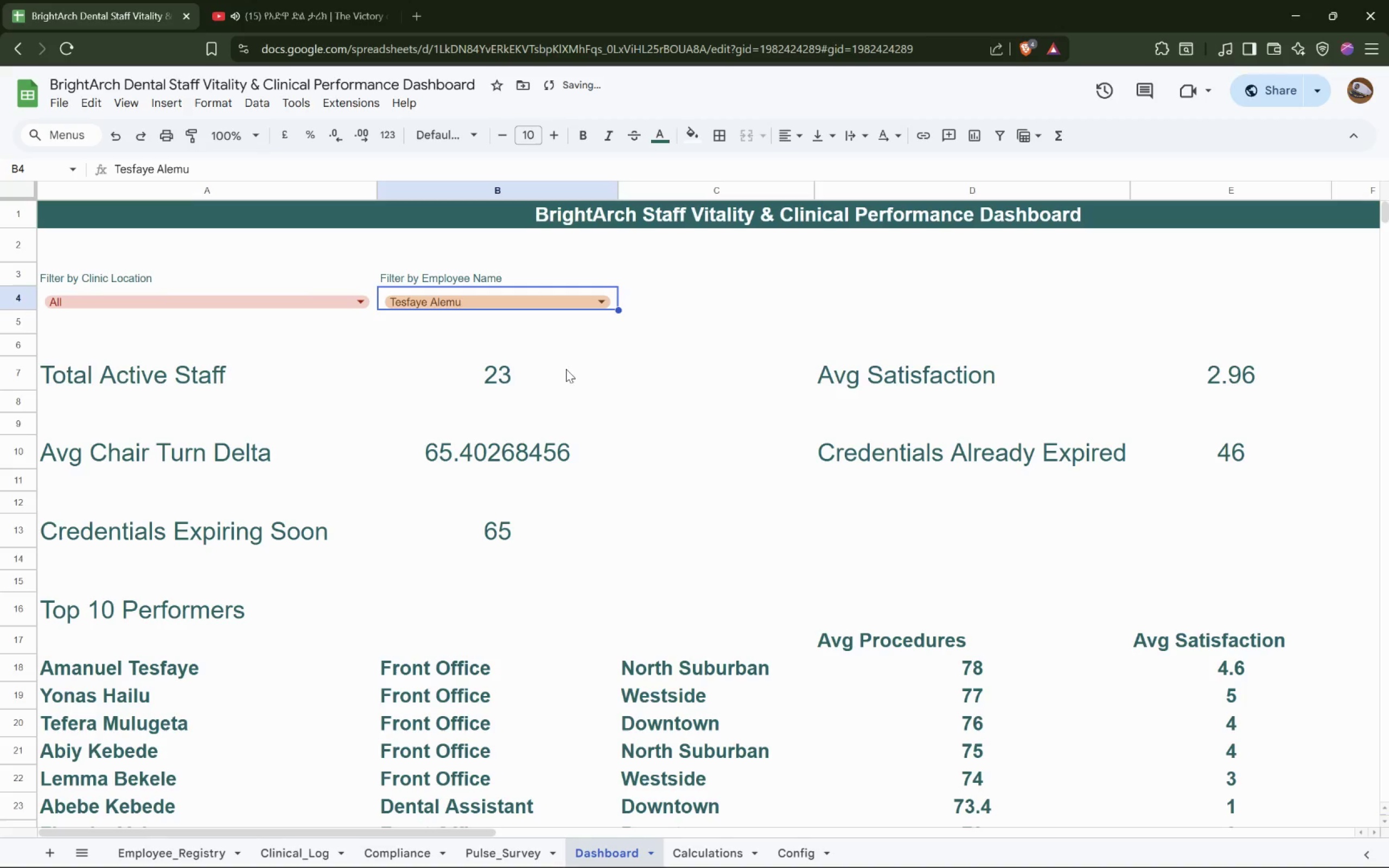 
scroll: coordinate [557, 373], scroll_direction: down, amount: 3.0
 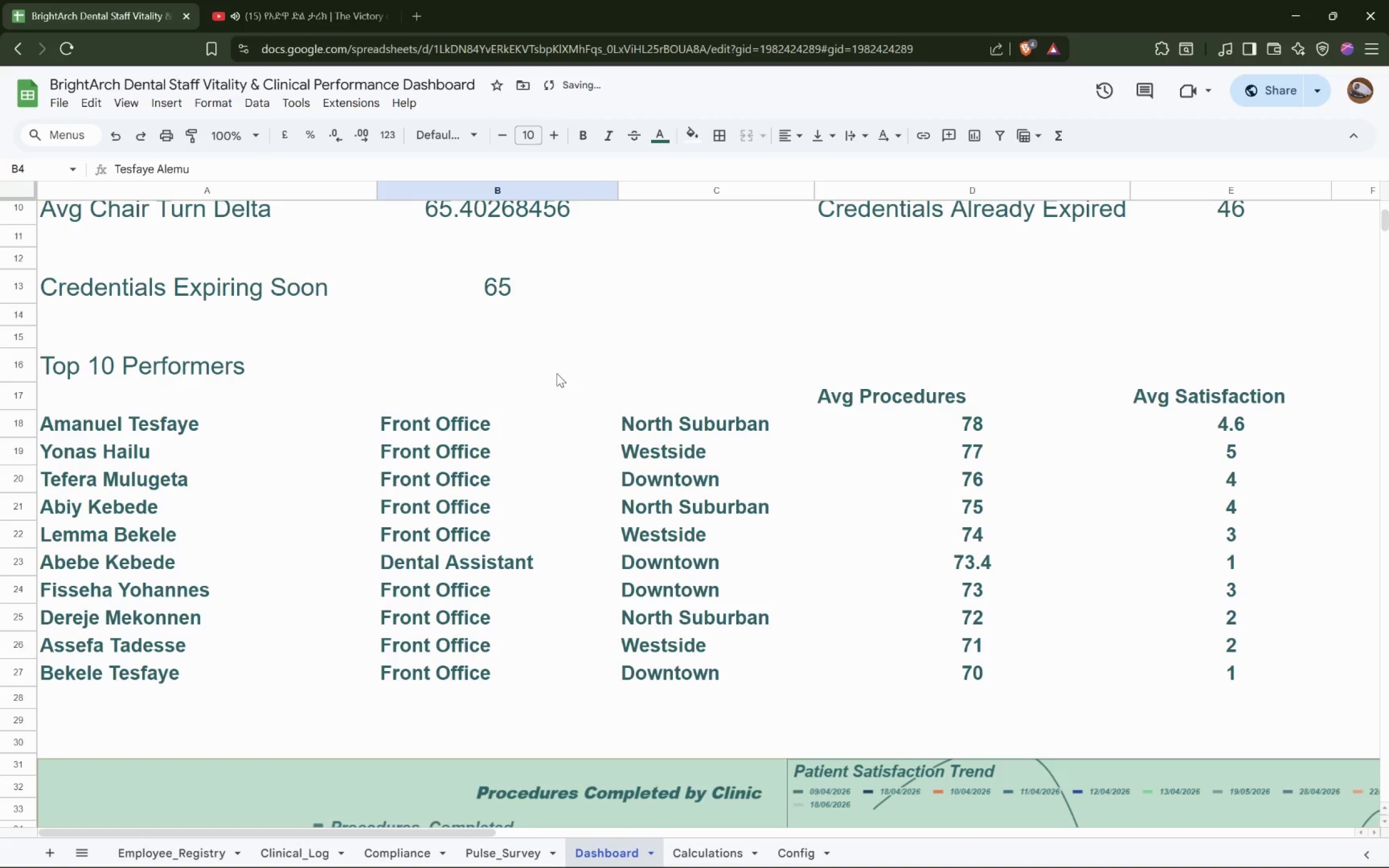 
scroll: coordinate [556, 373], scroll_direction: up, amount: 4.0
 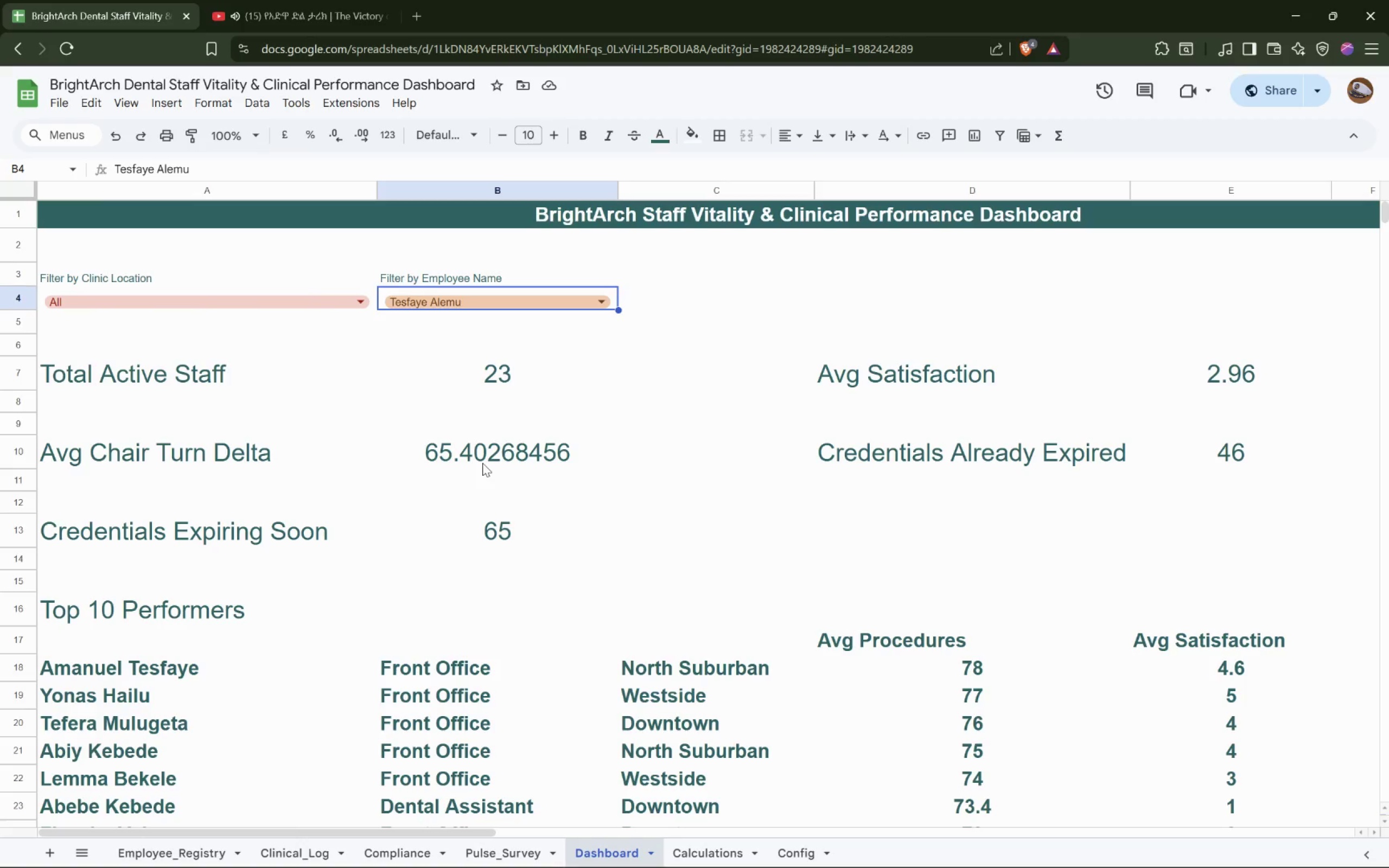 
wait(17.39)
 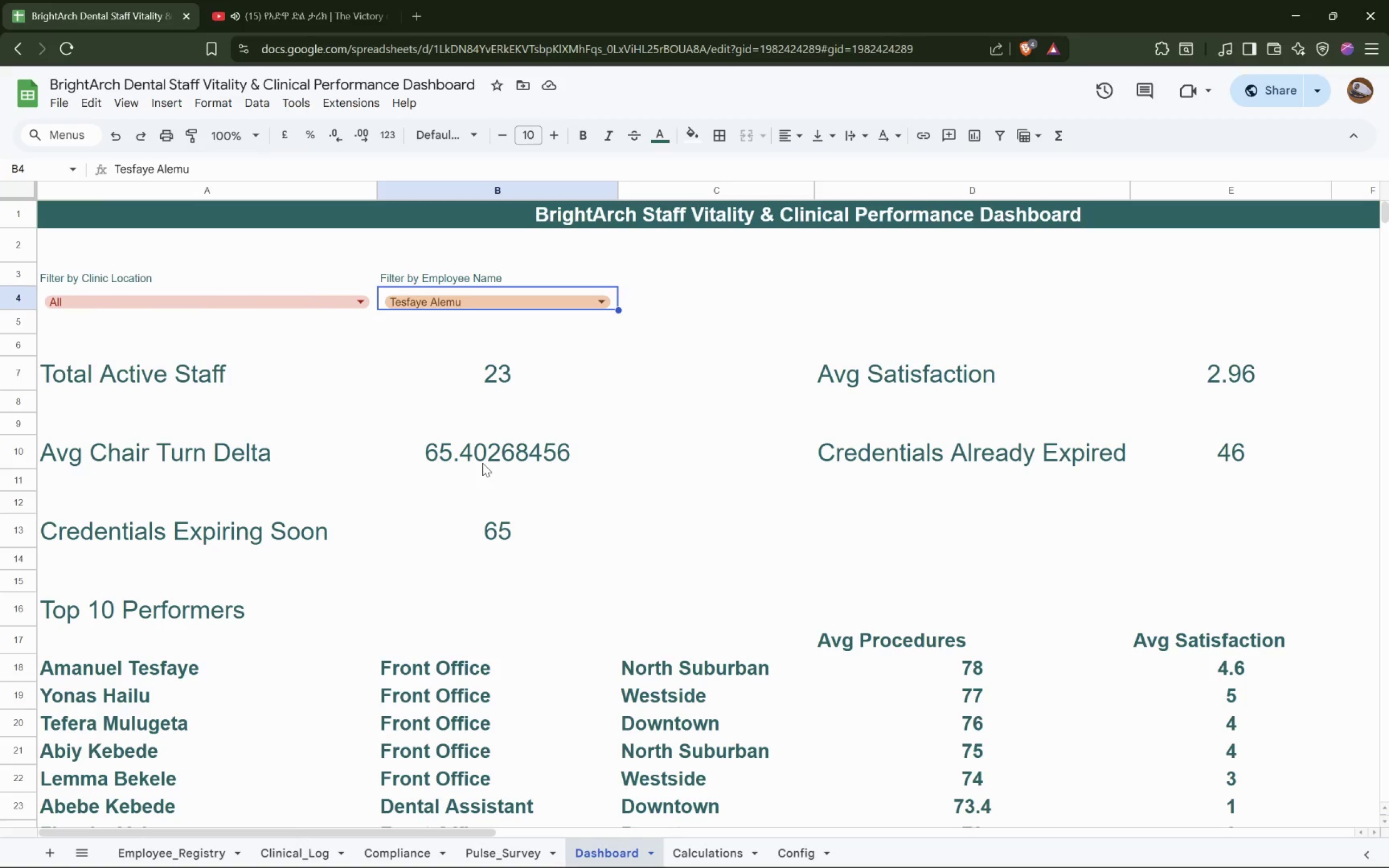 
left_click([474, 453])
 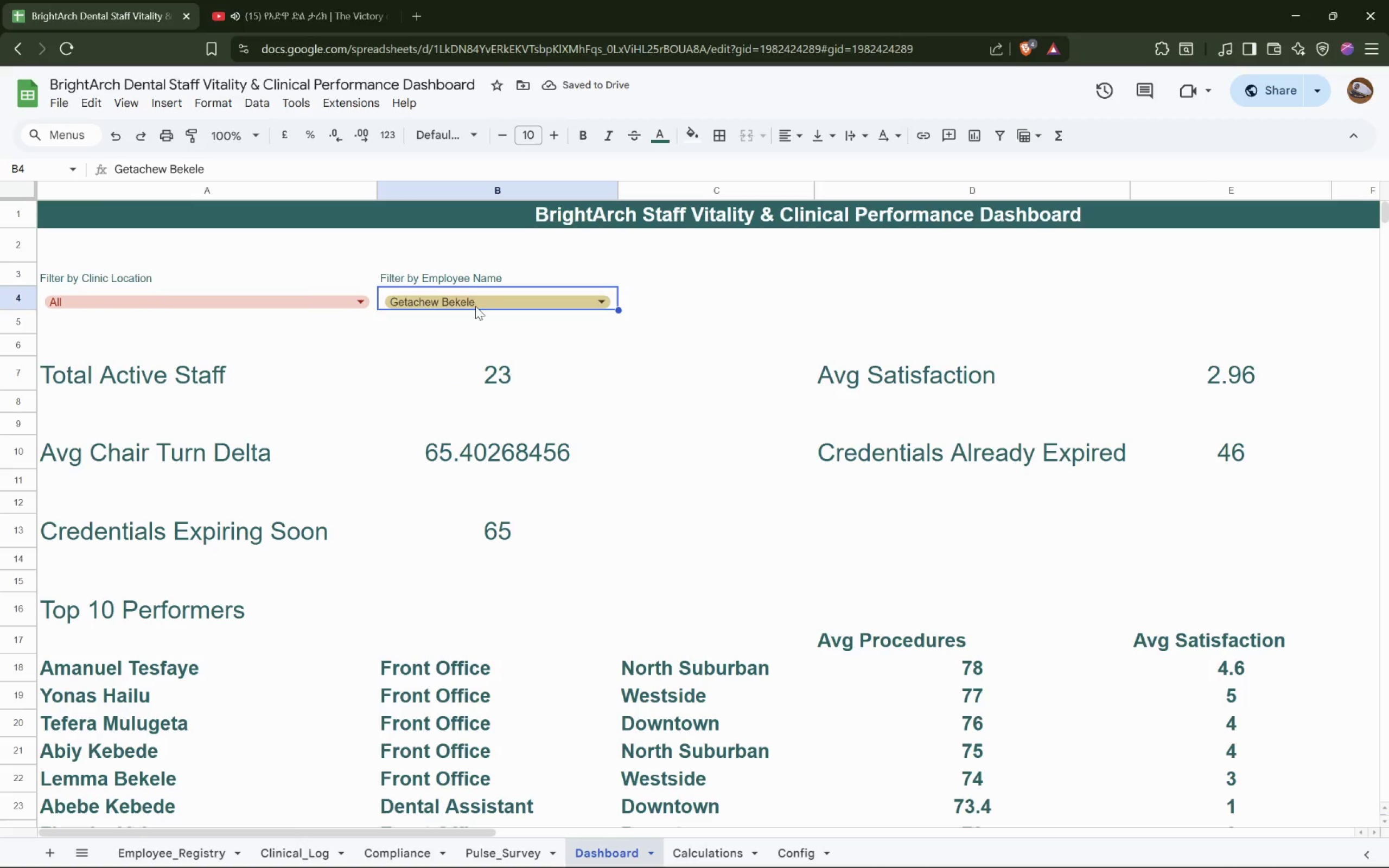 
wait(11.17)
 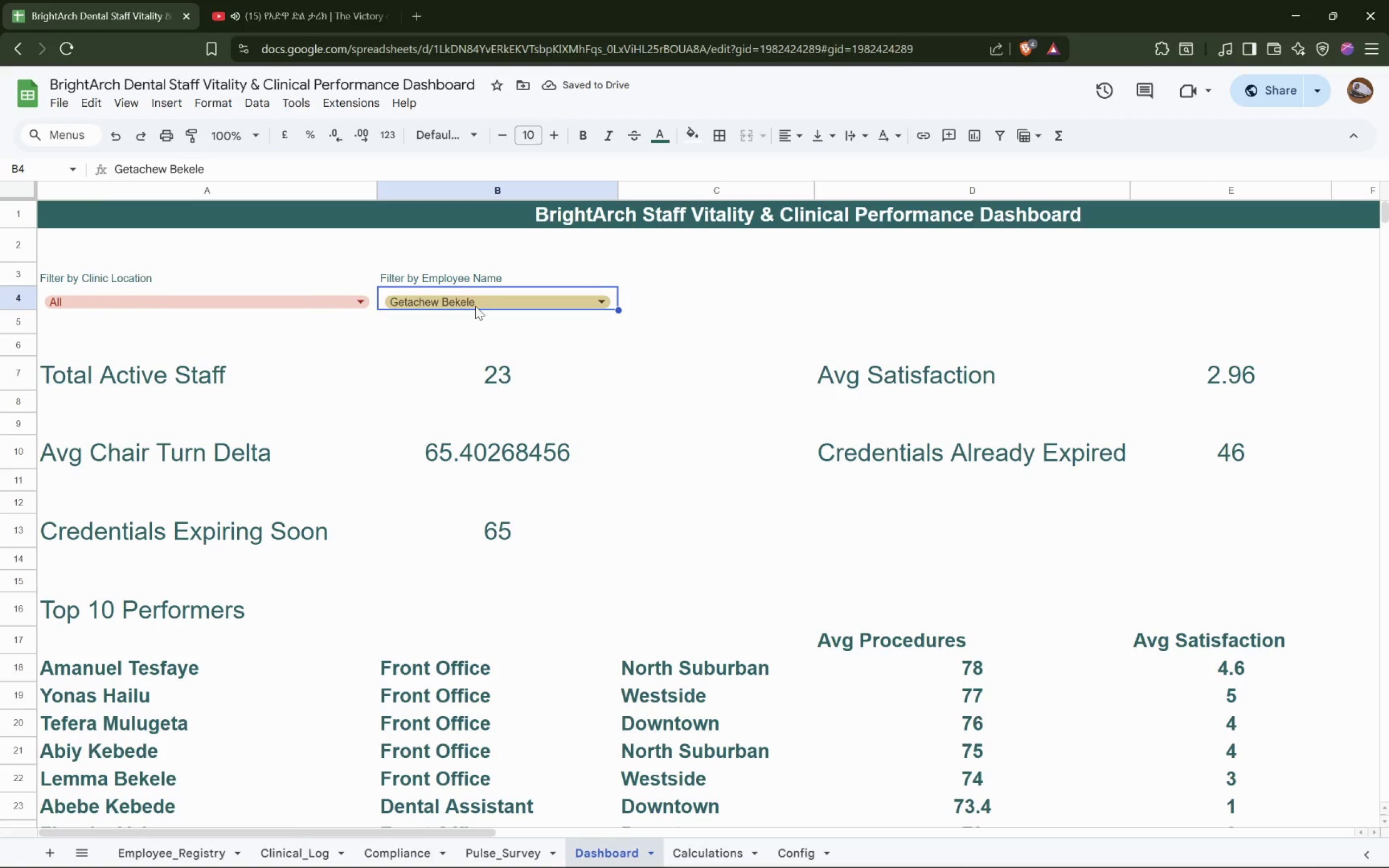 
scroll: coordinate [449, 412], scroll_direction: down, amount: 1.0
 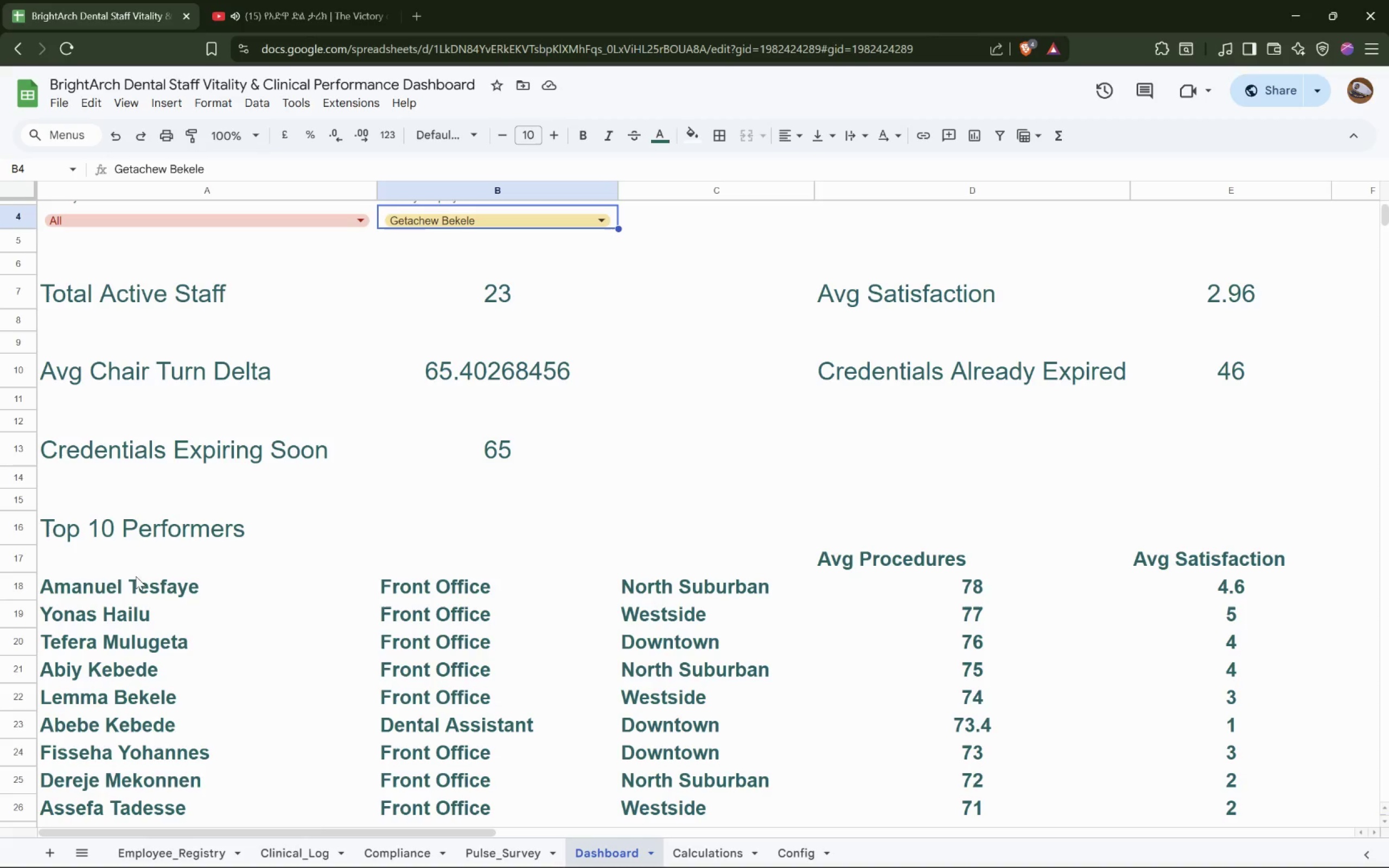 
left_click([151, 563])
 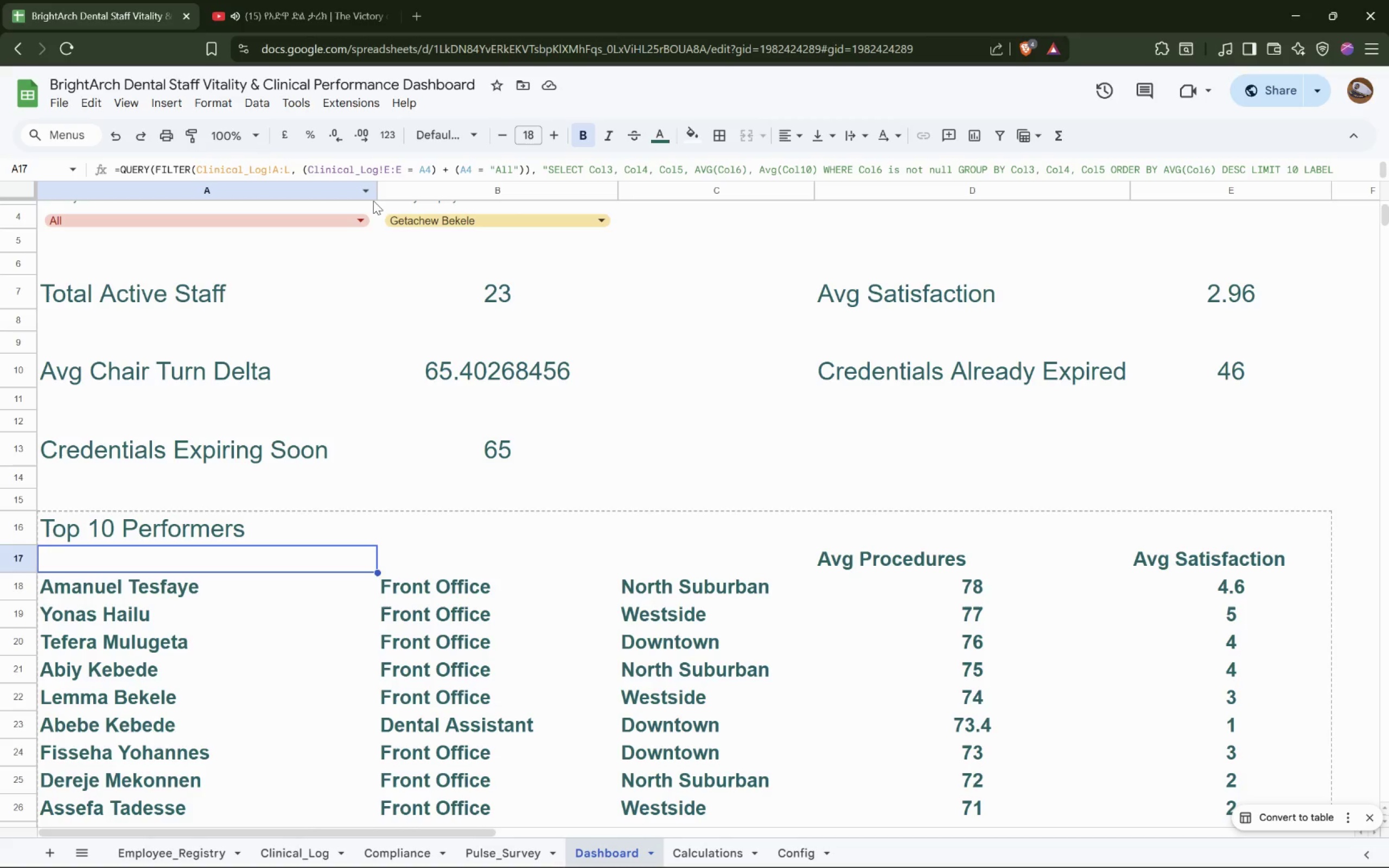 
wait(15.62)
 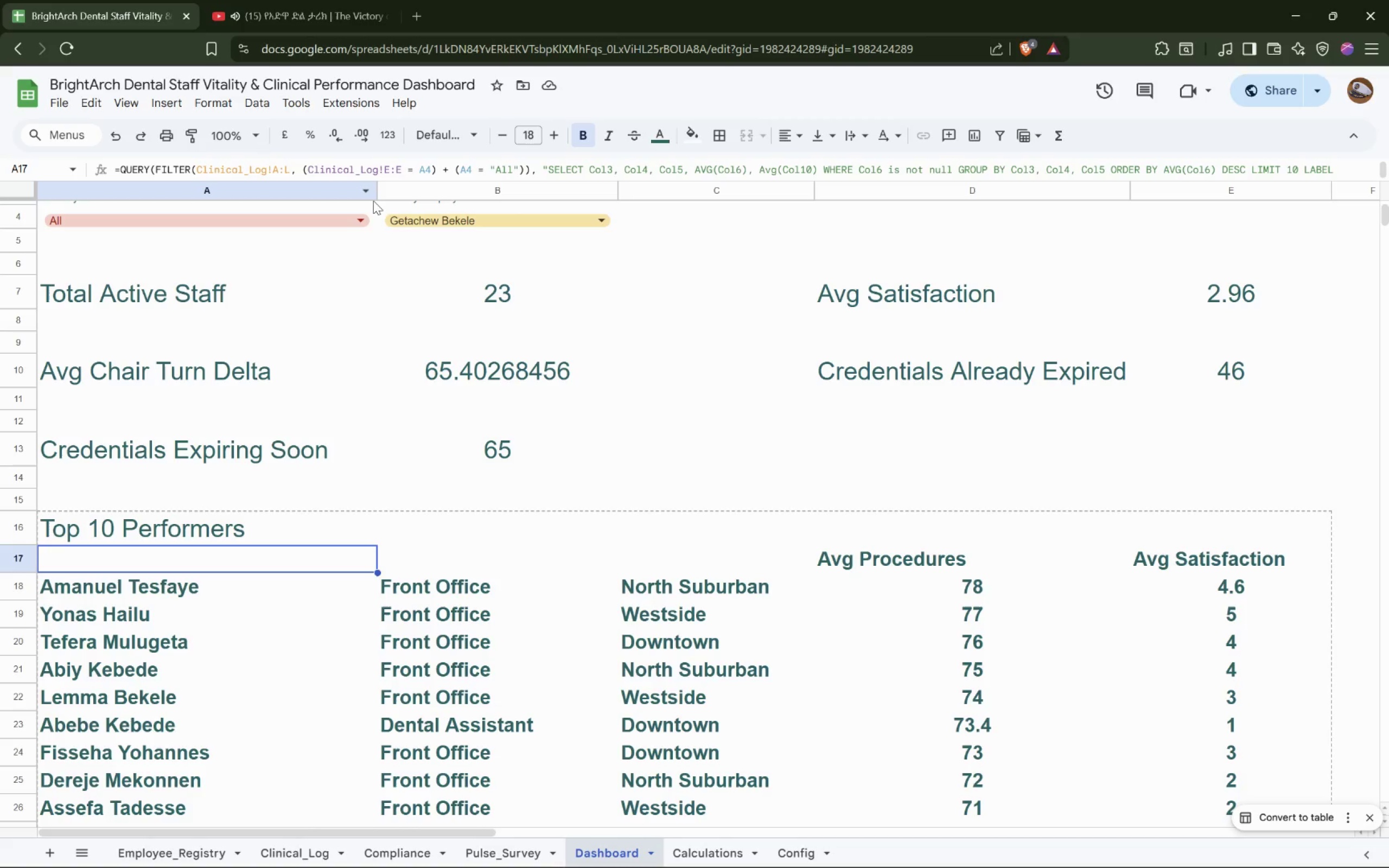 
left_click([267, 175])
 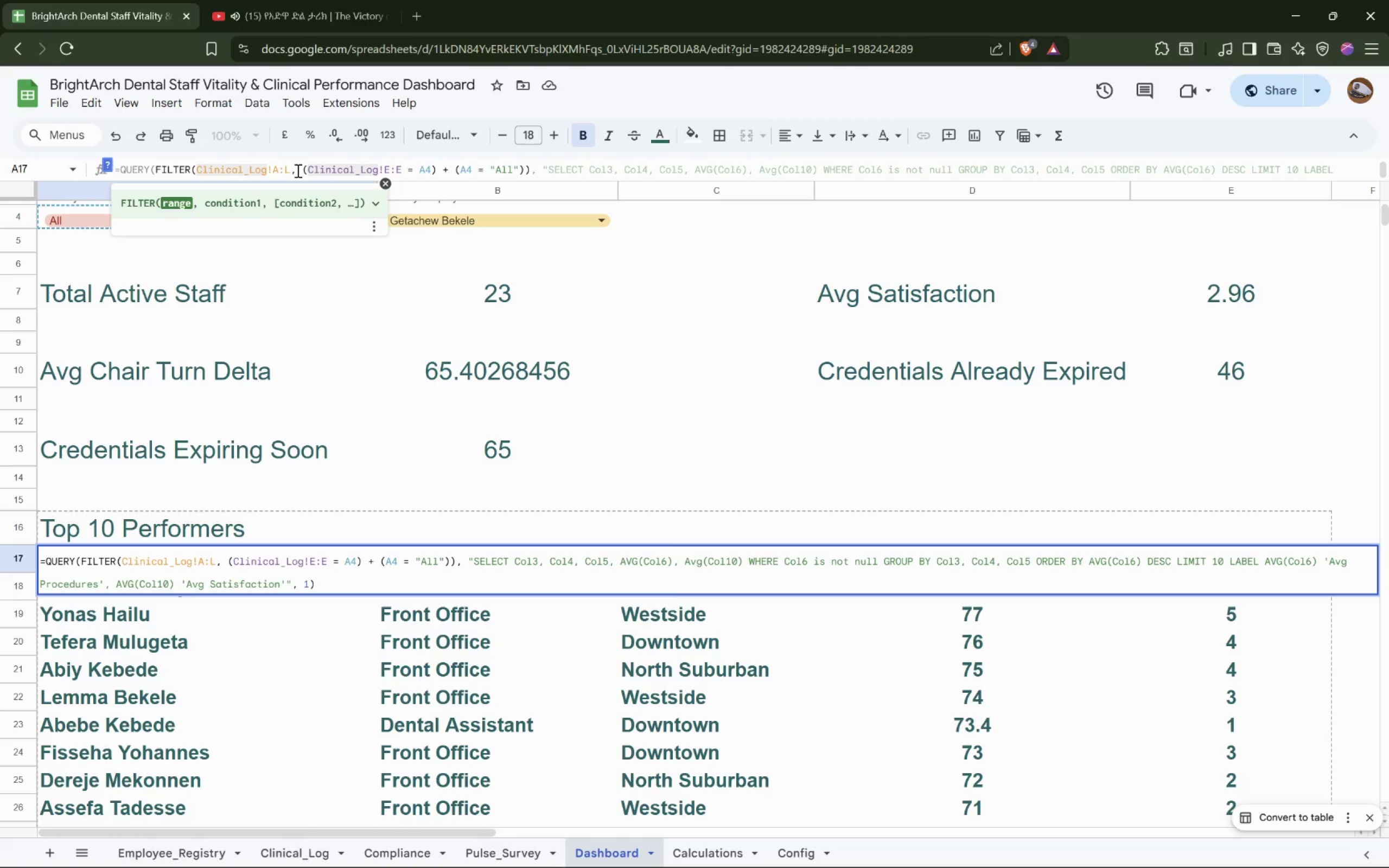 
left_click([289, 169])
 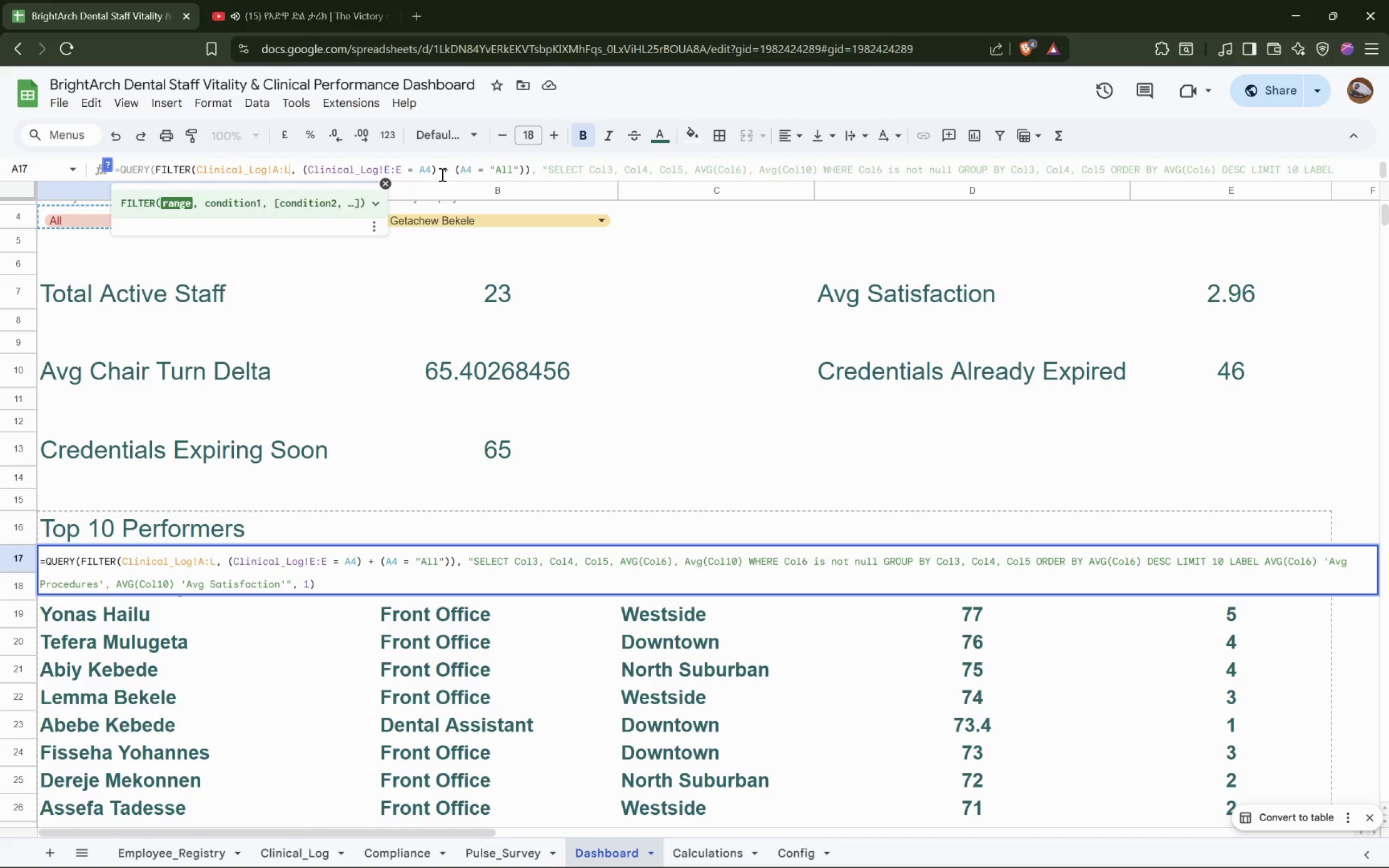 
wait(5.95)
 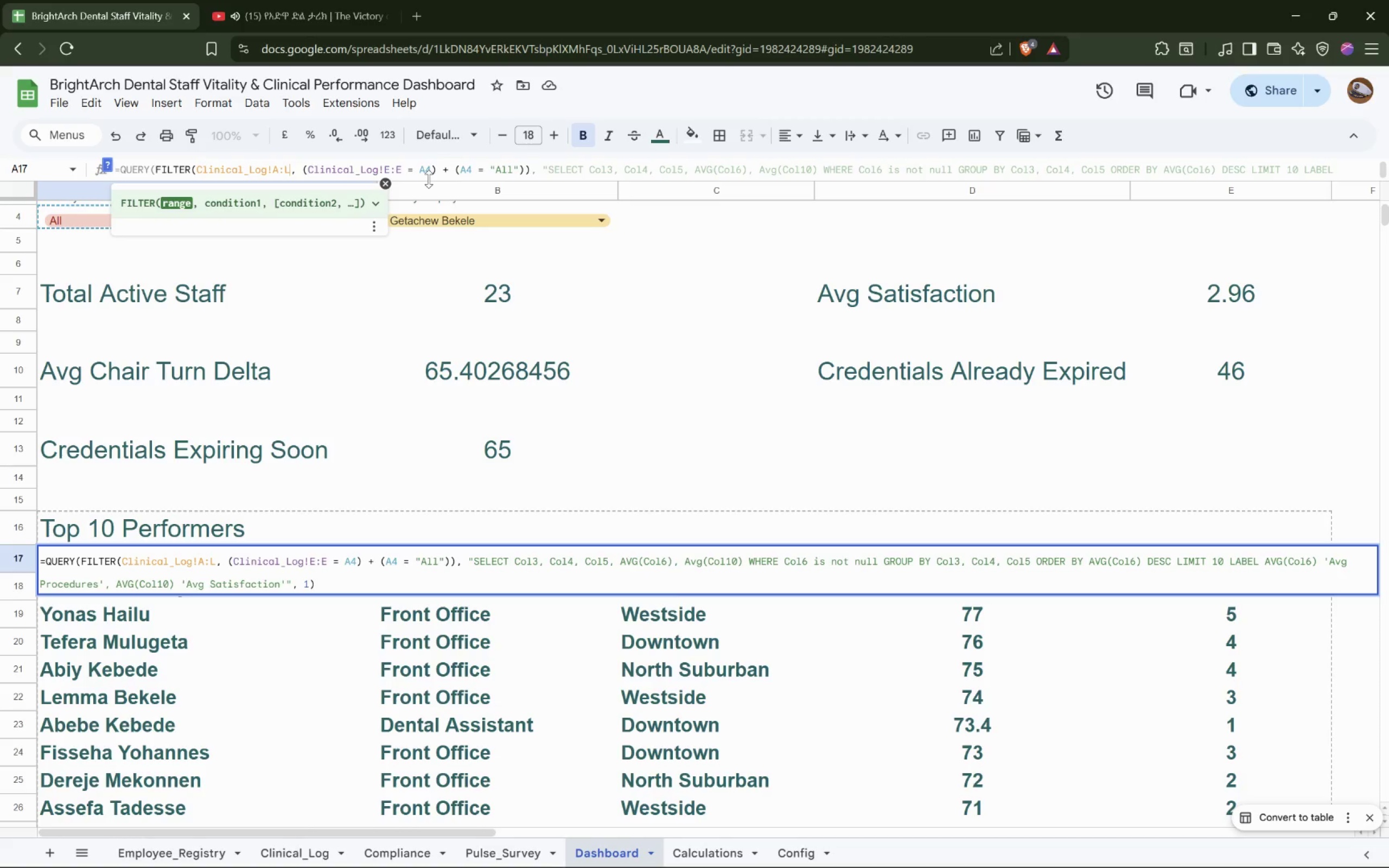 
left_click([430, 164])
 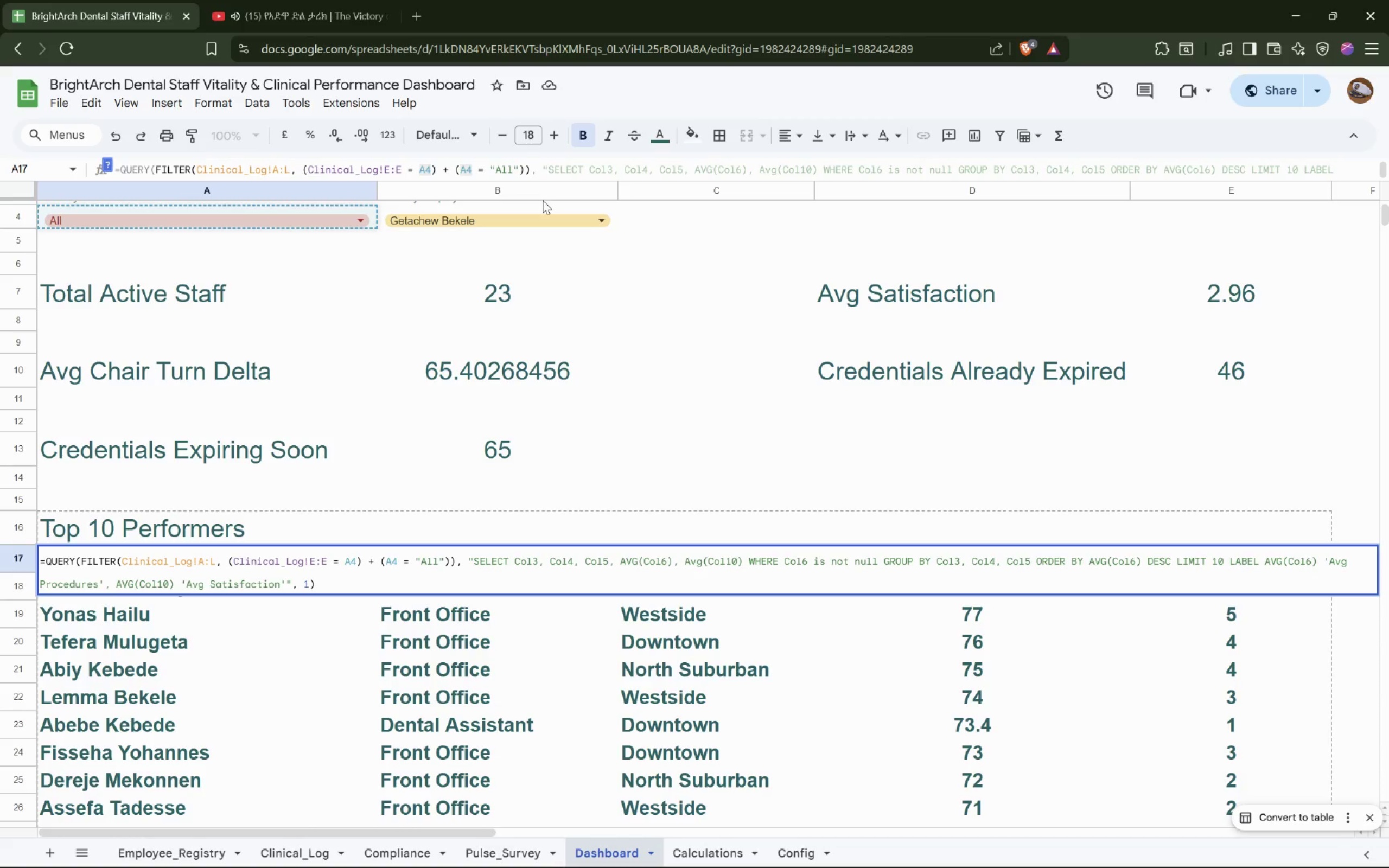 
type( OR A4 = "")
 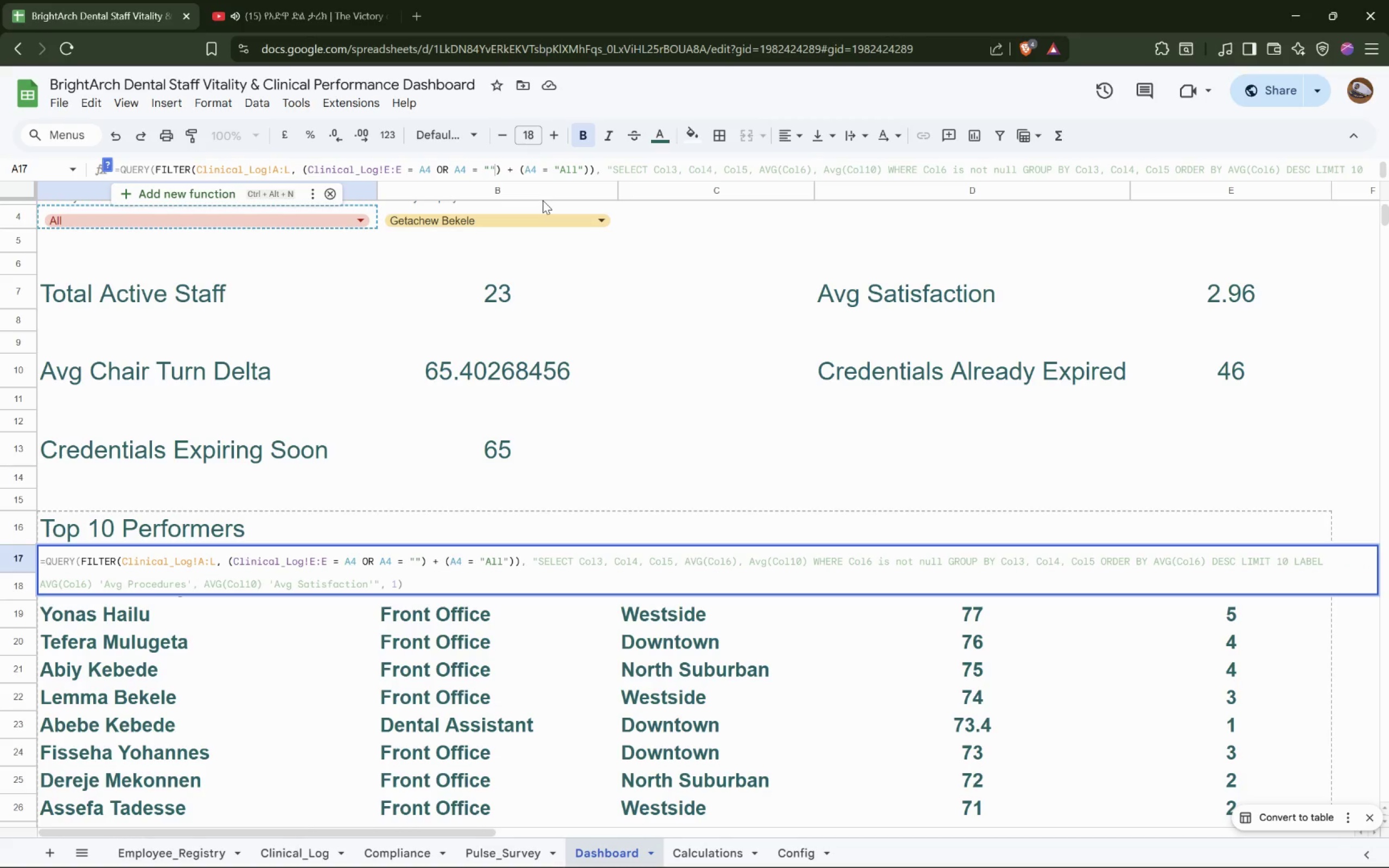 
key(ArrowLeft)
 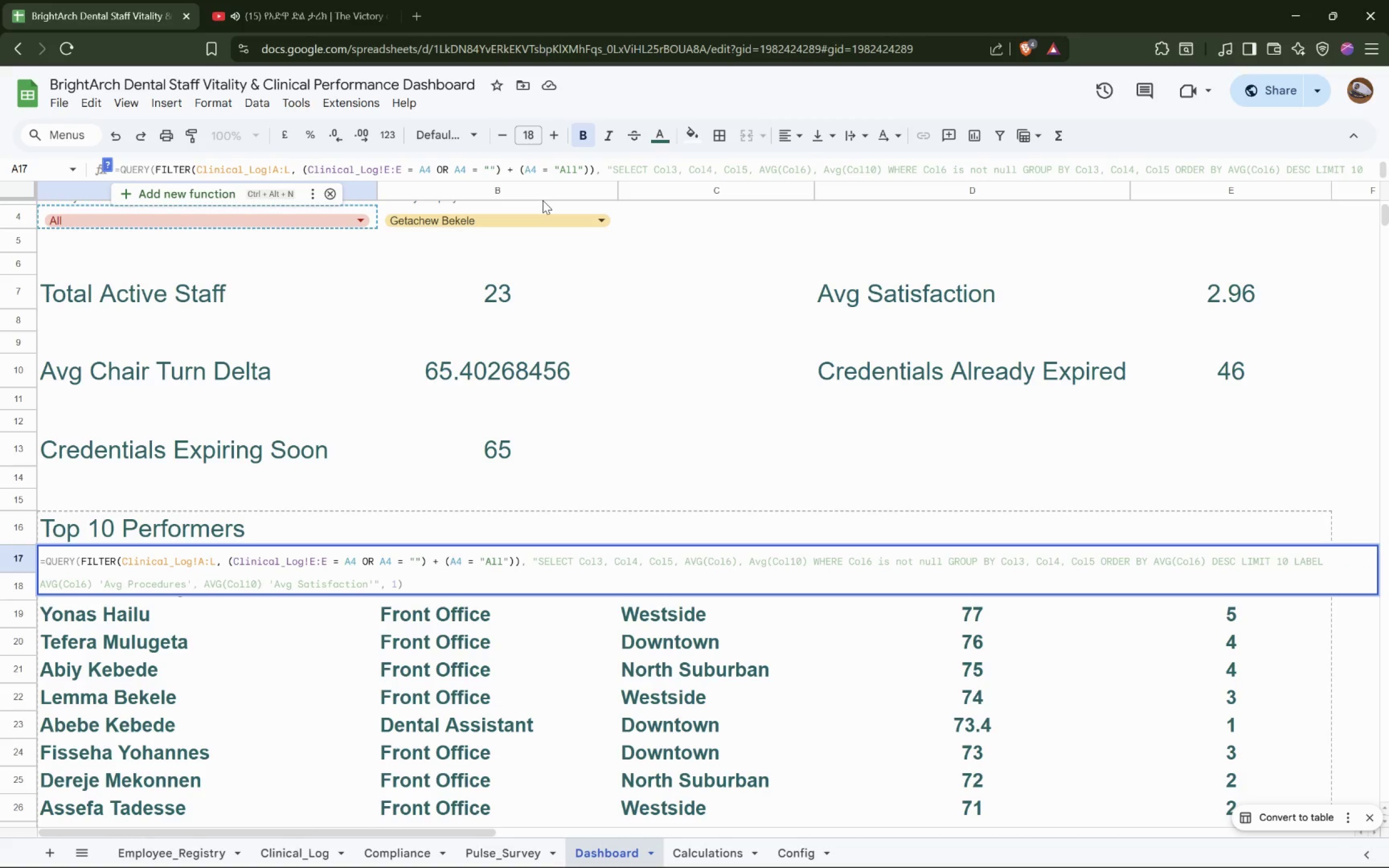 
type(All)
 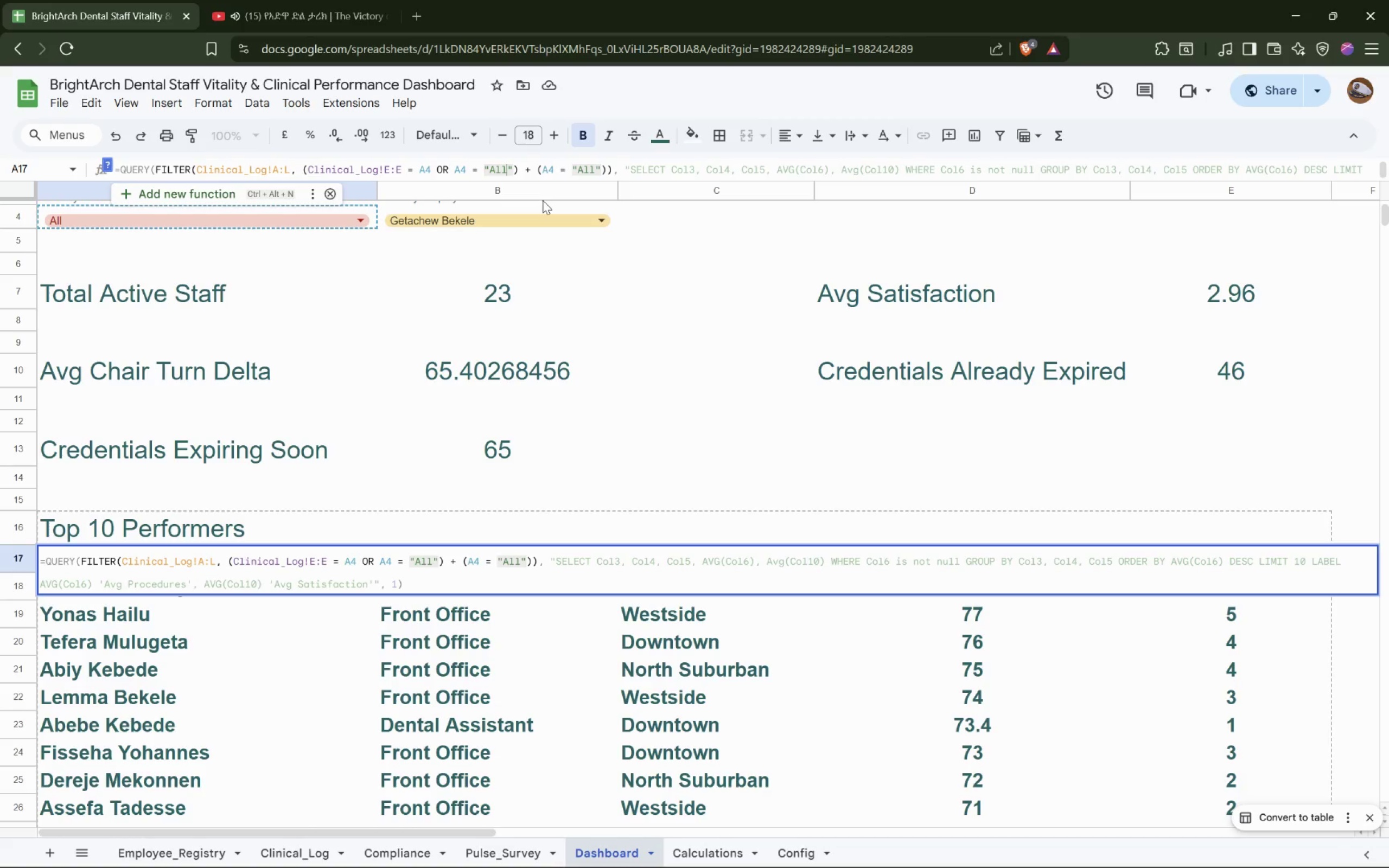 
key(ArrowRight)
 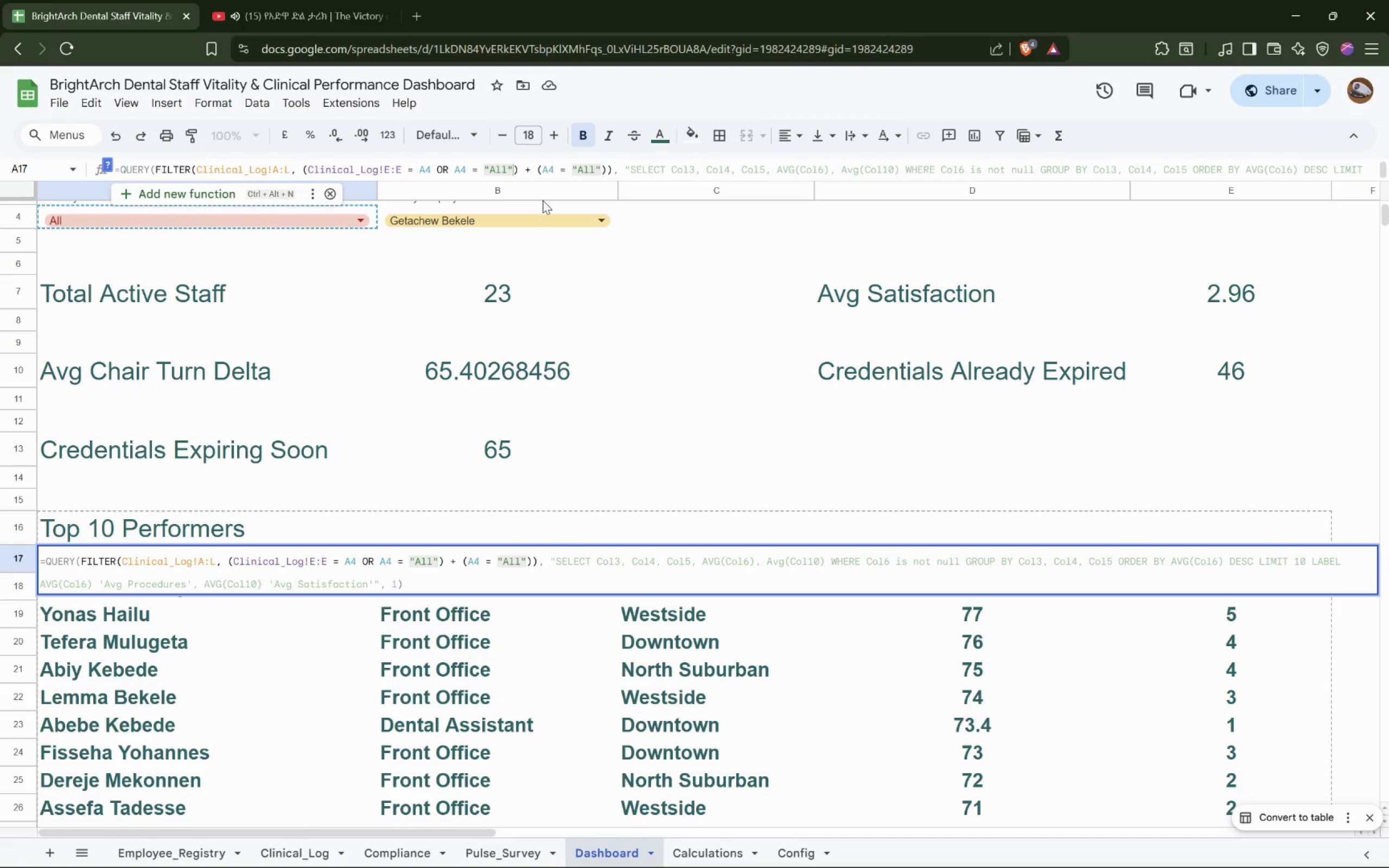 
key(ArrowRight)
 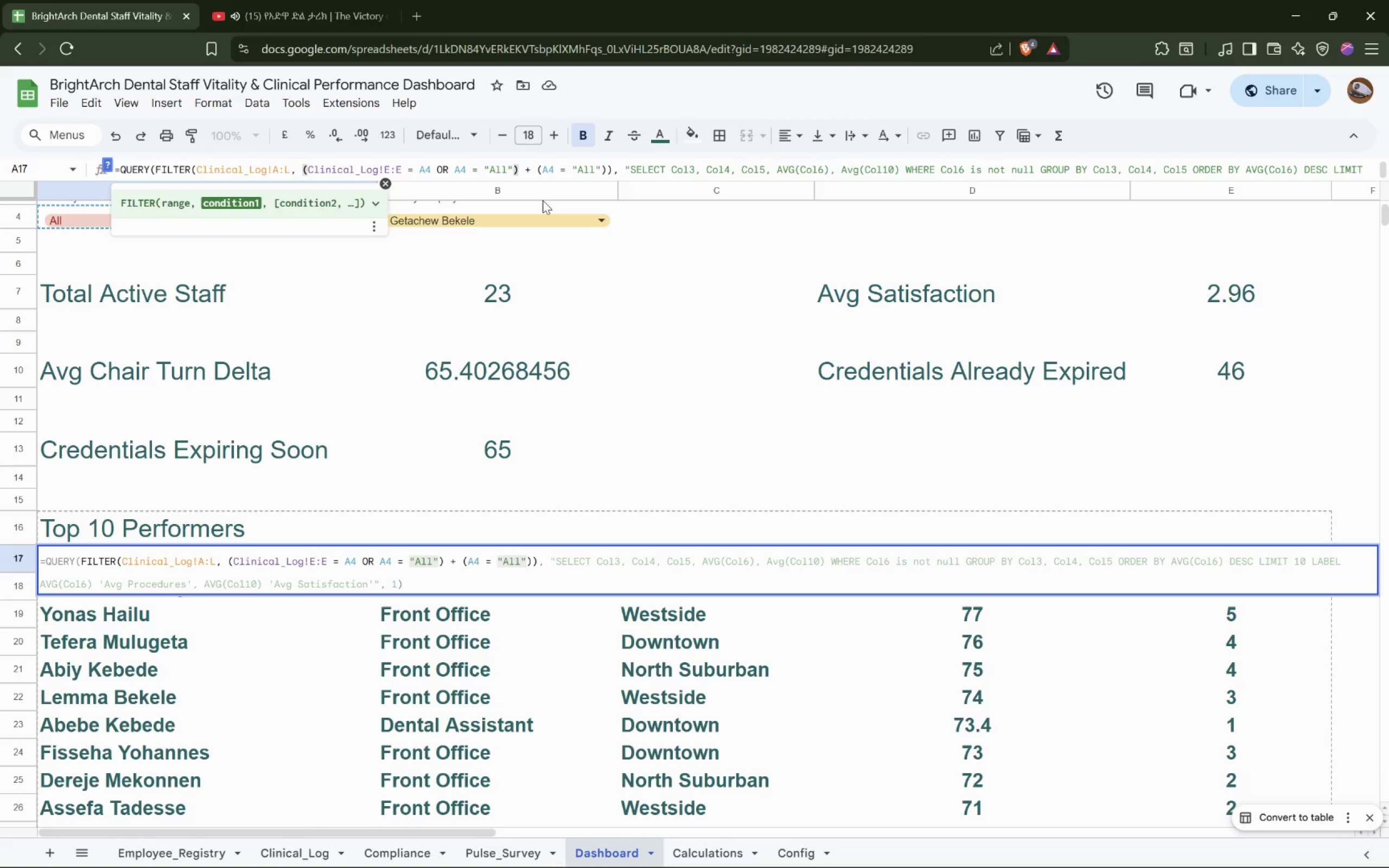 
key(Delete)
 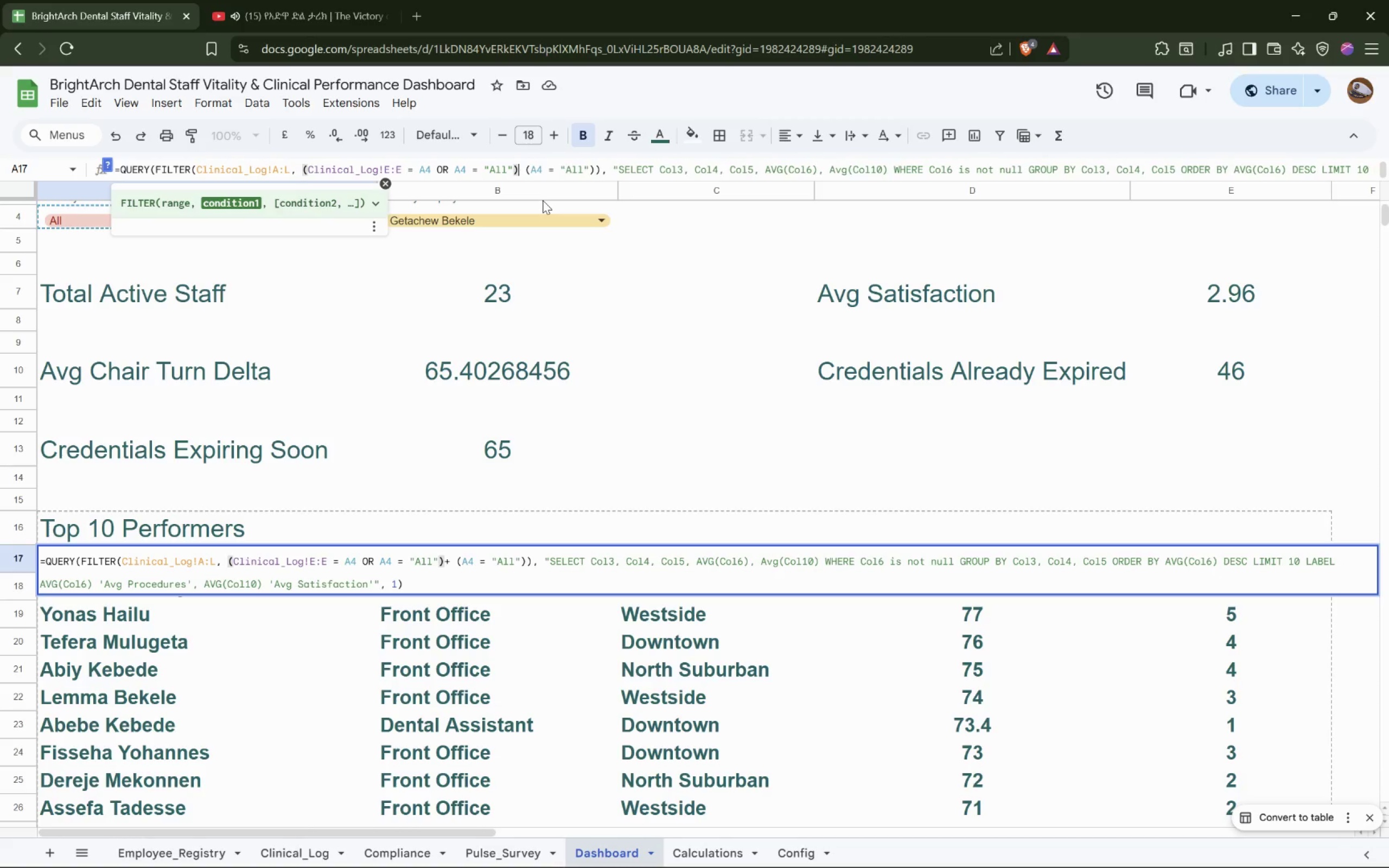 
key(Delete)
 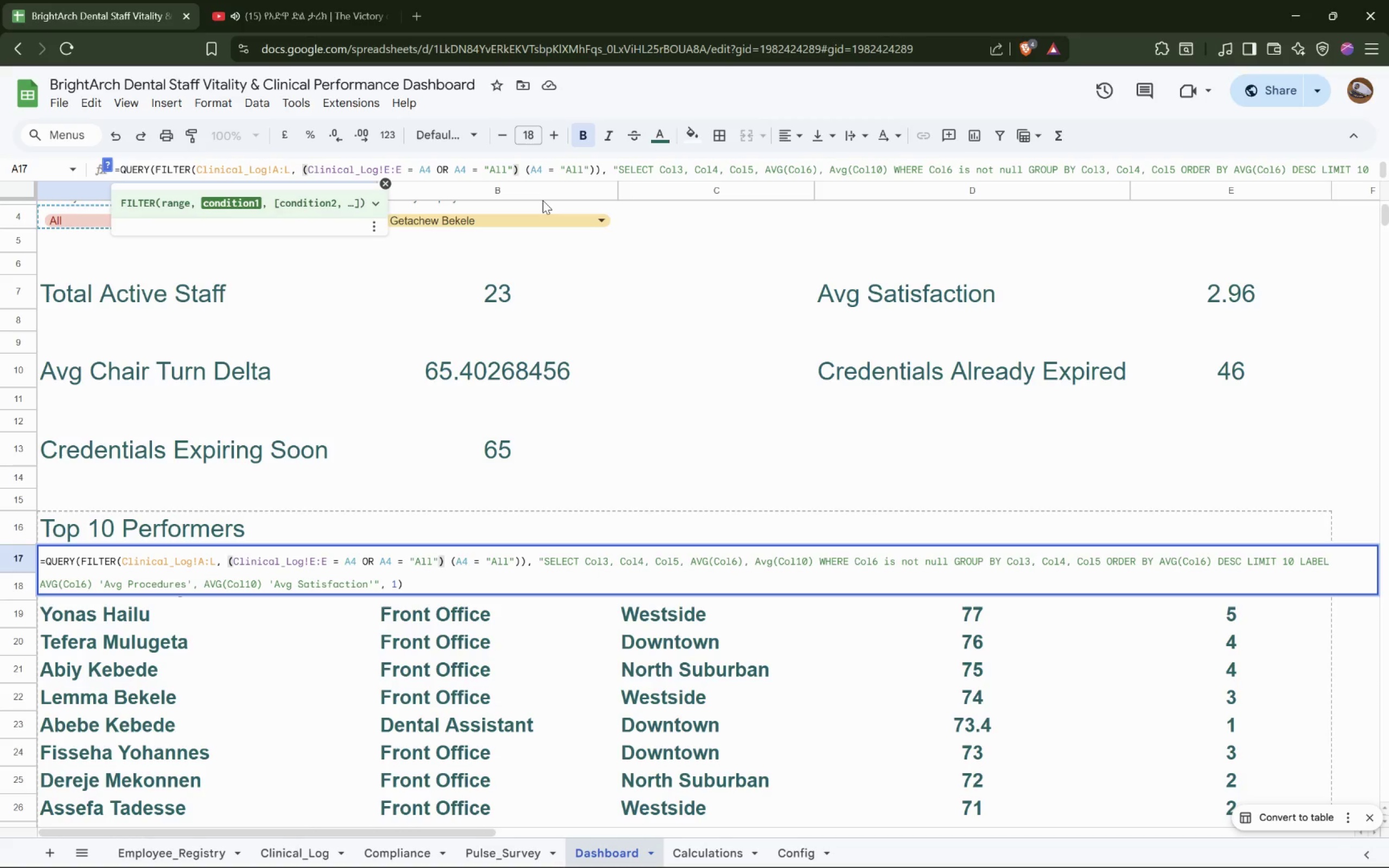 
key(Comma)
 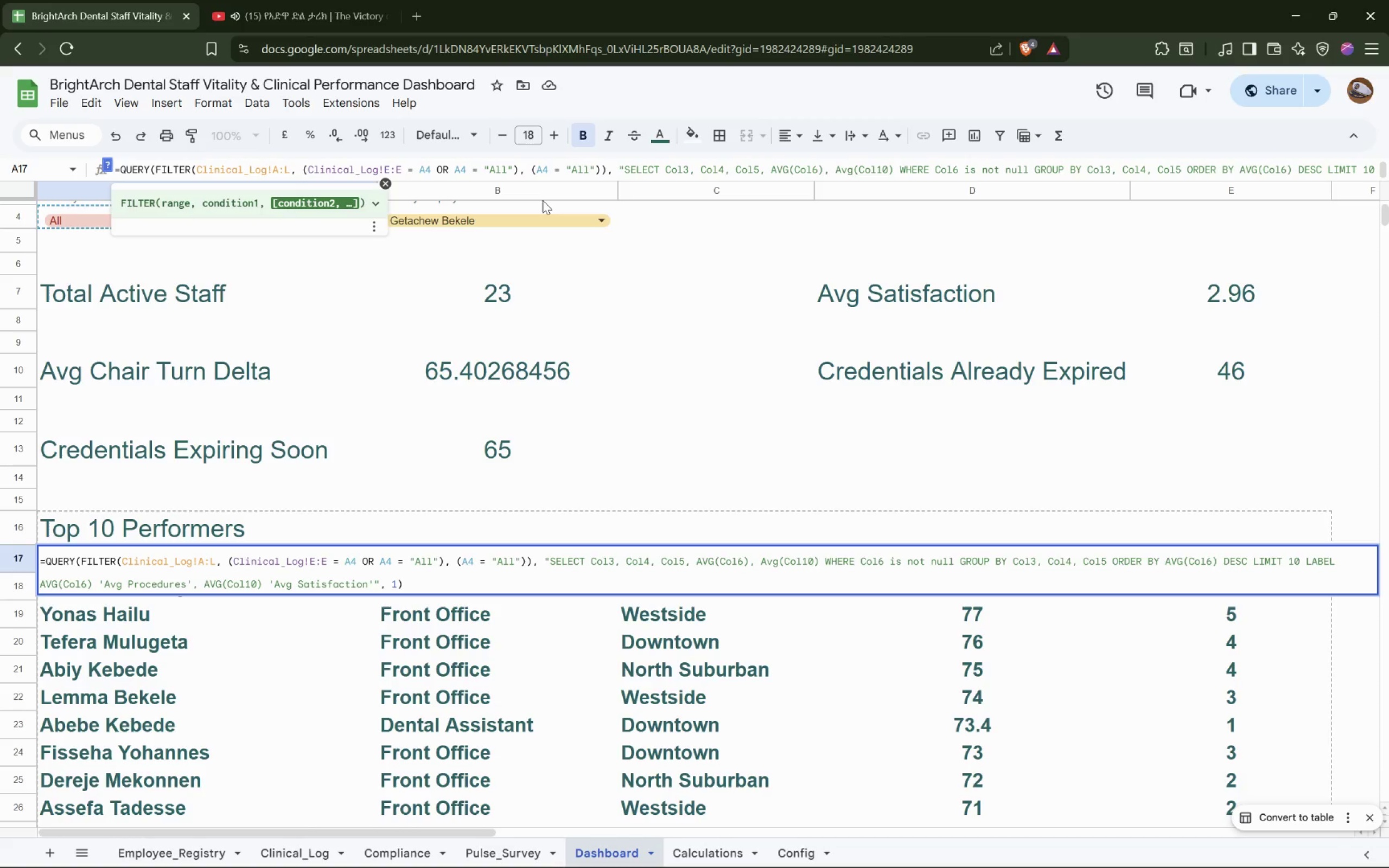 
key(ArrowRight)
 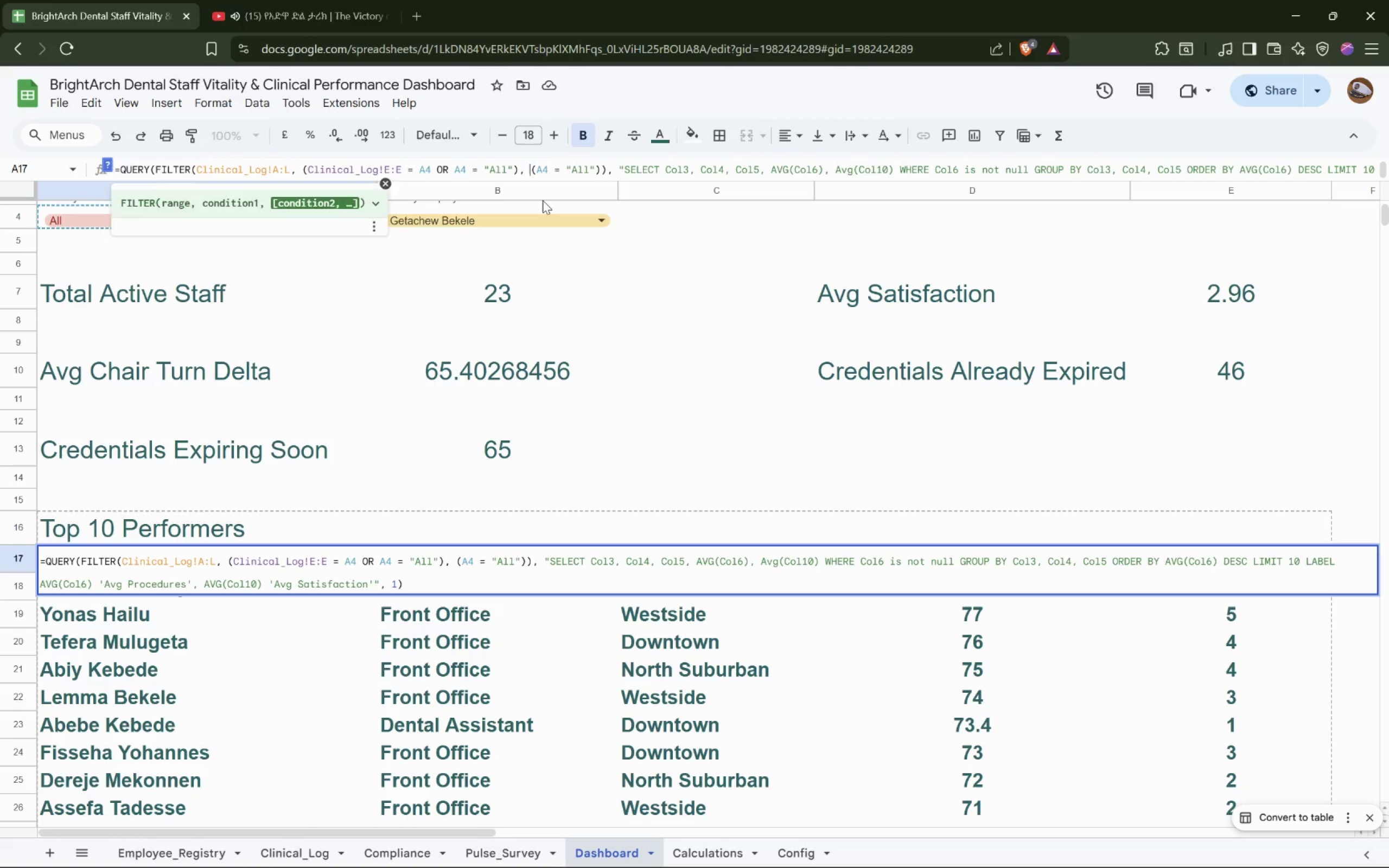 
key(ArrowRight)
 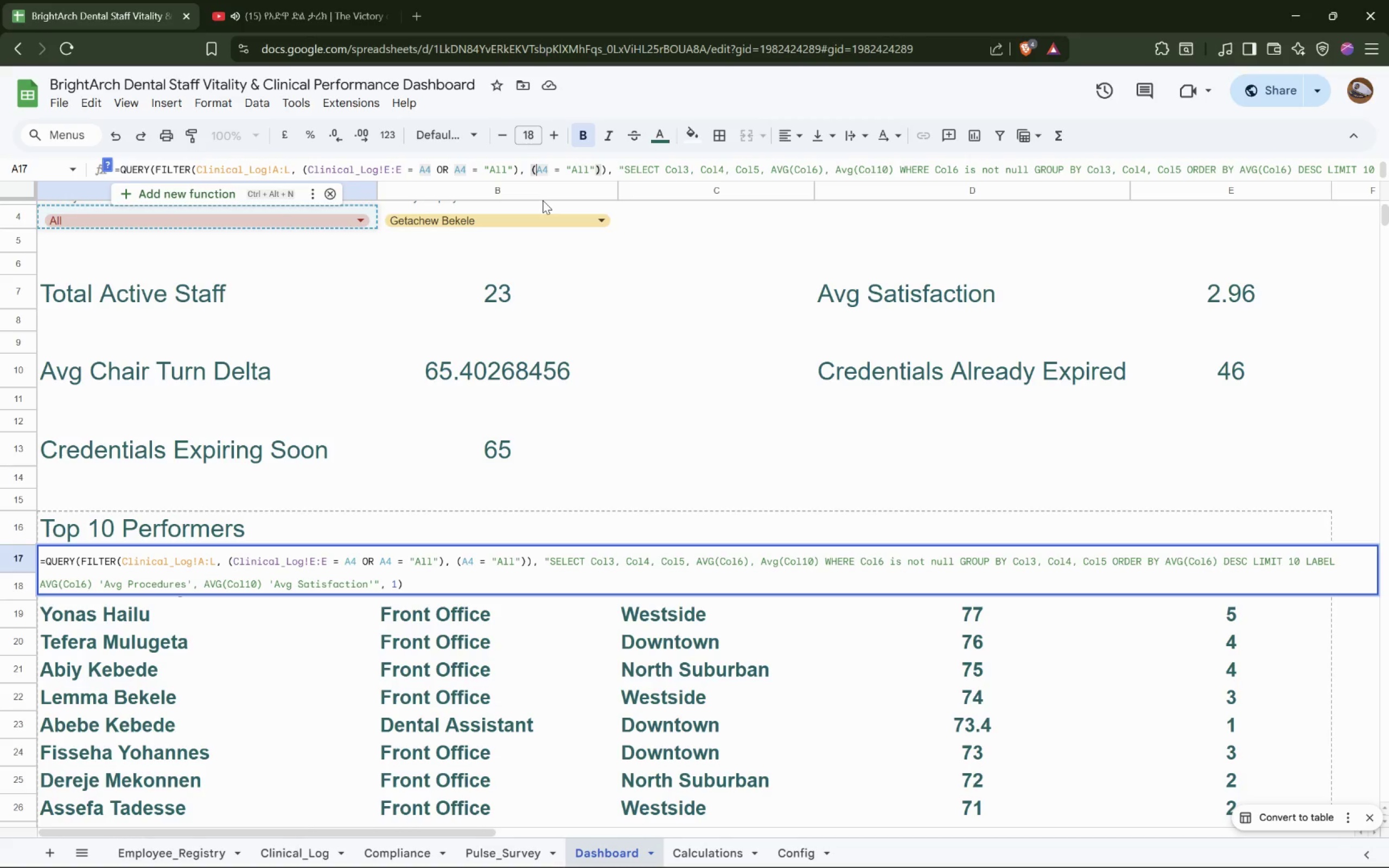 
key(ArrowRight)
 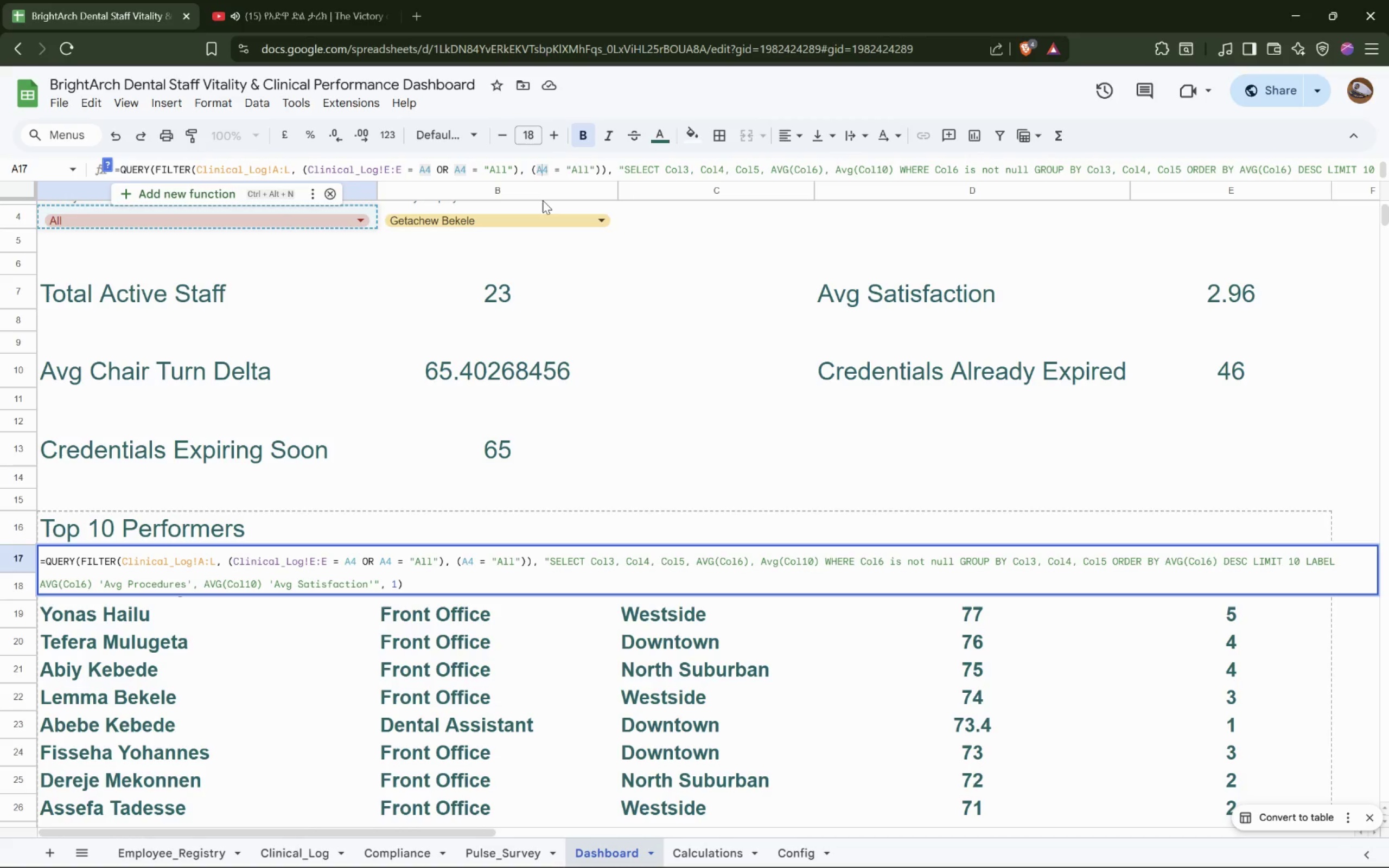 
key(ArrowRight)
 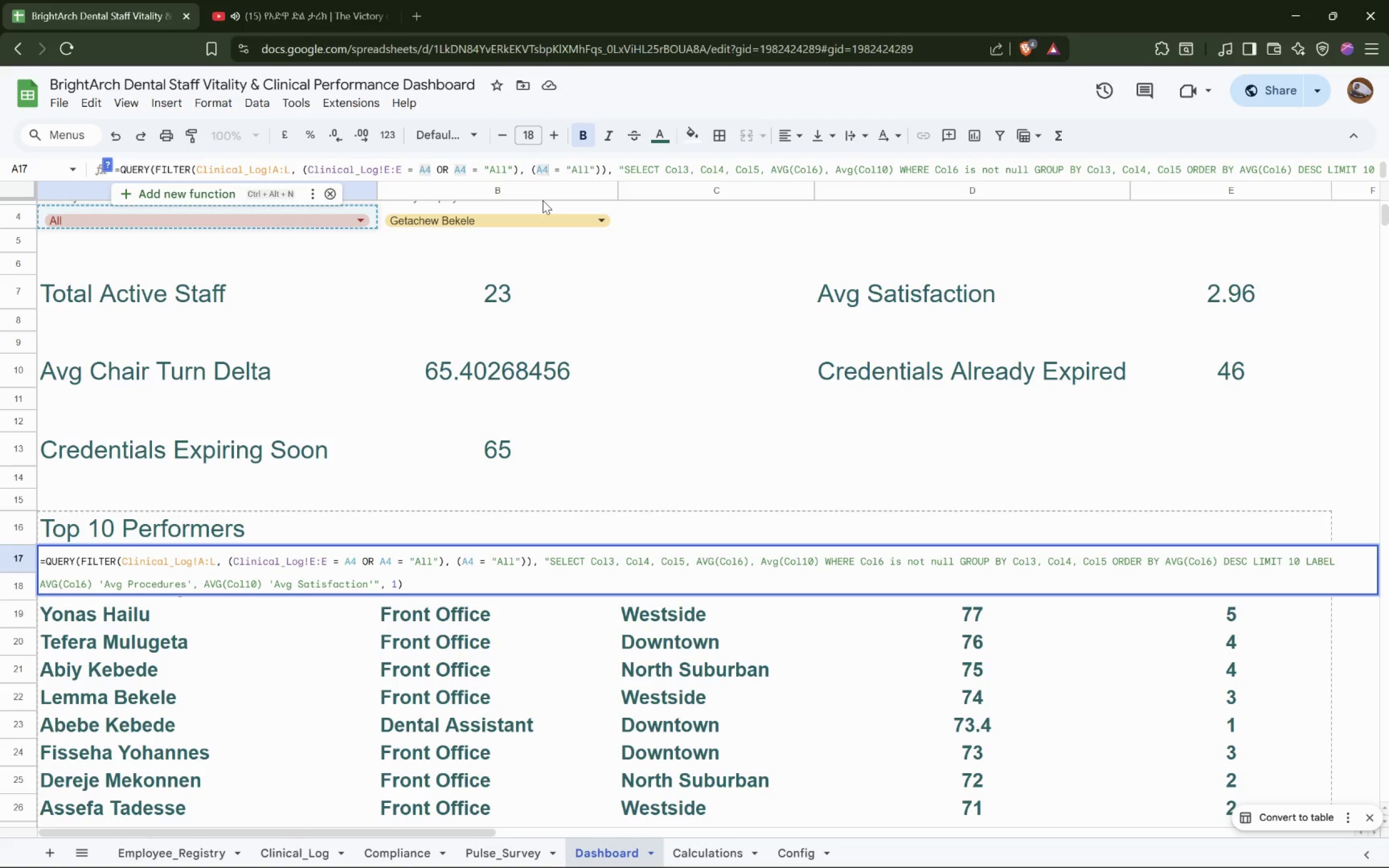 
key(ArrowRight)
 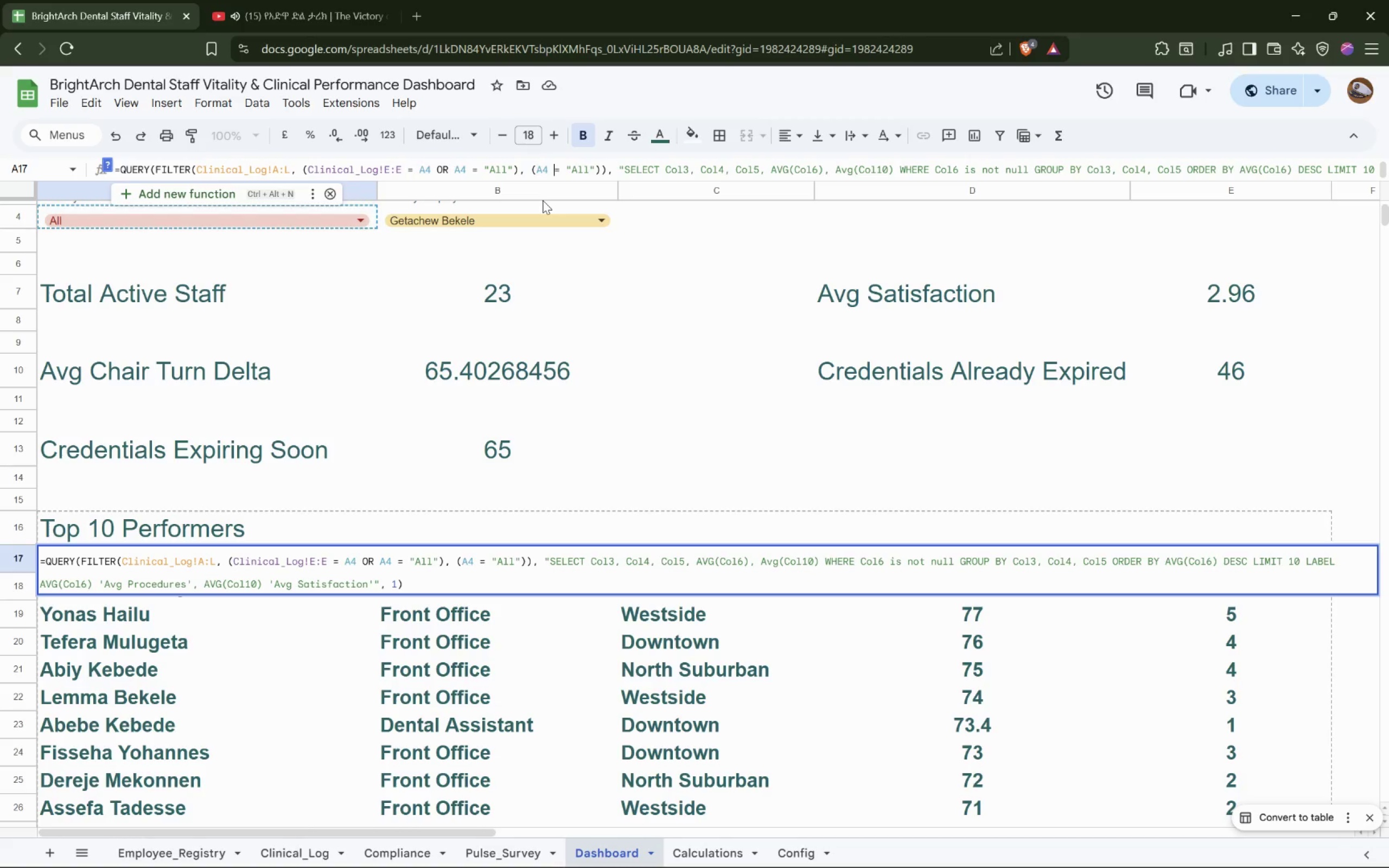 
hold_key(key=ArrowRight, duration=0.69)
 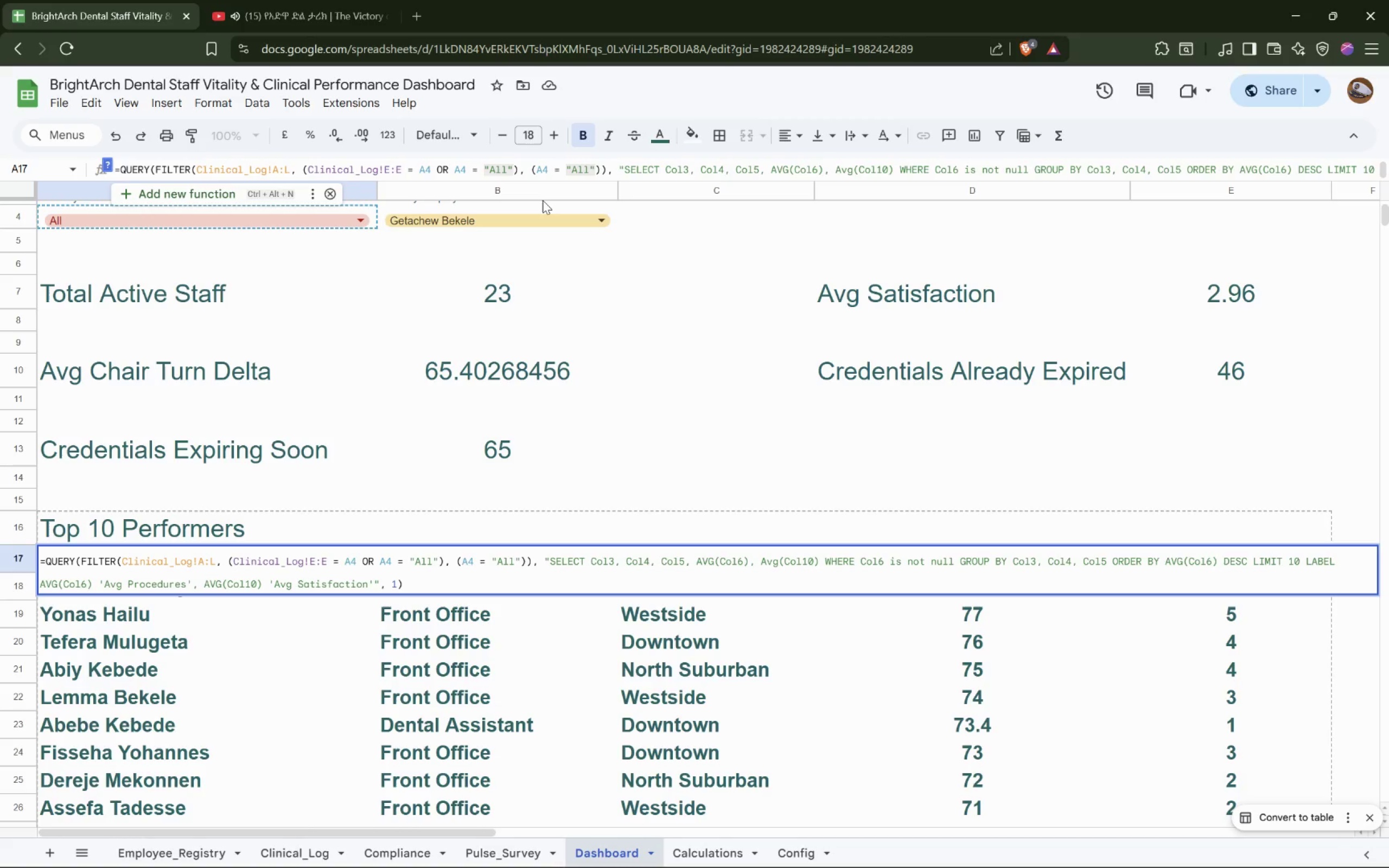 
key(Backspace)
 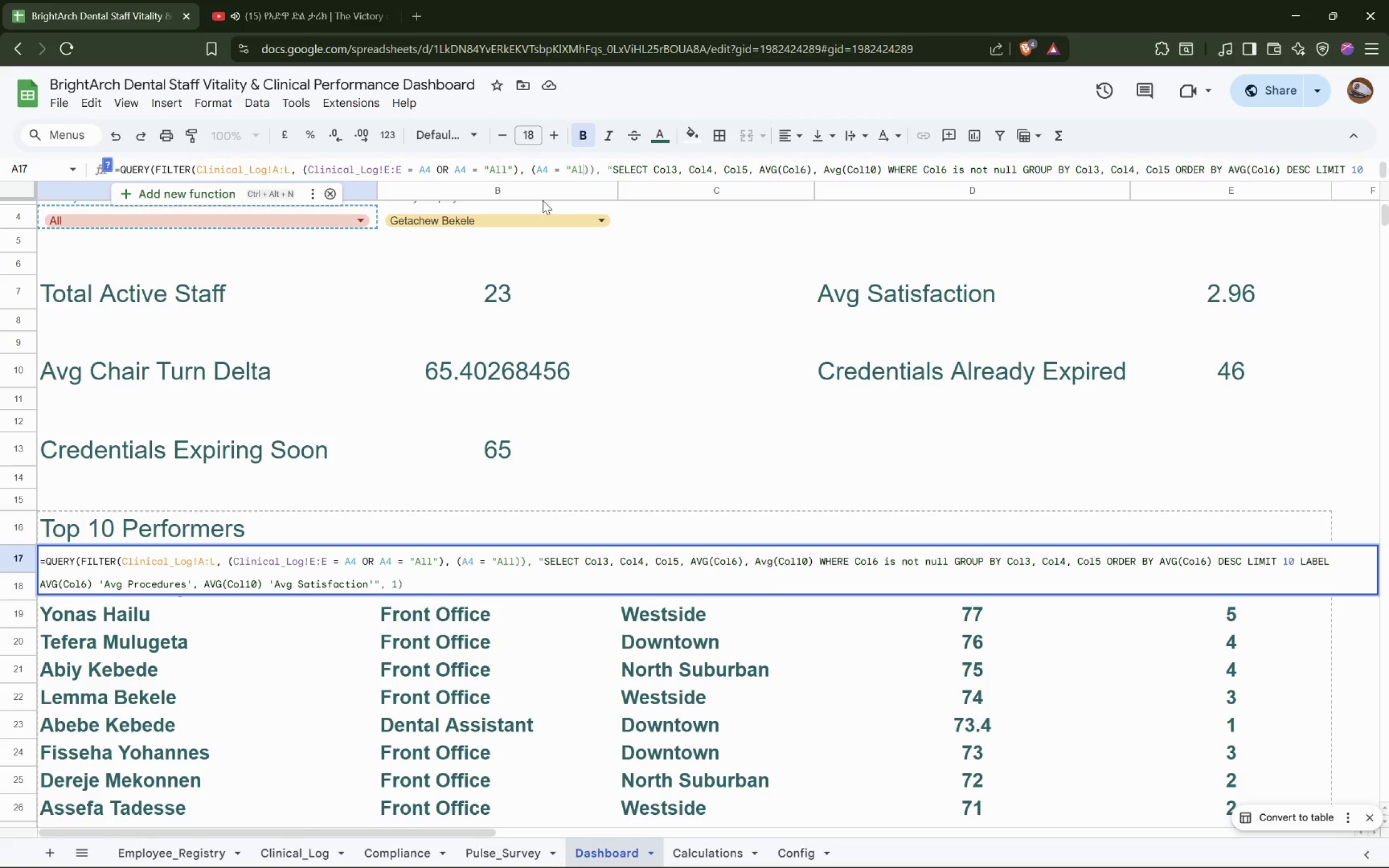 
key(Backspace)
 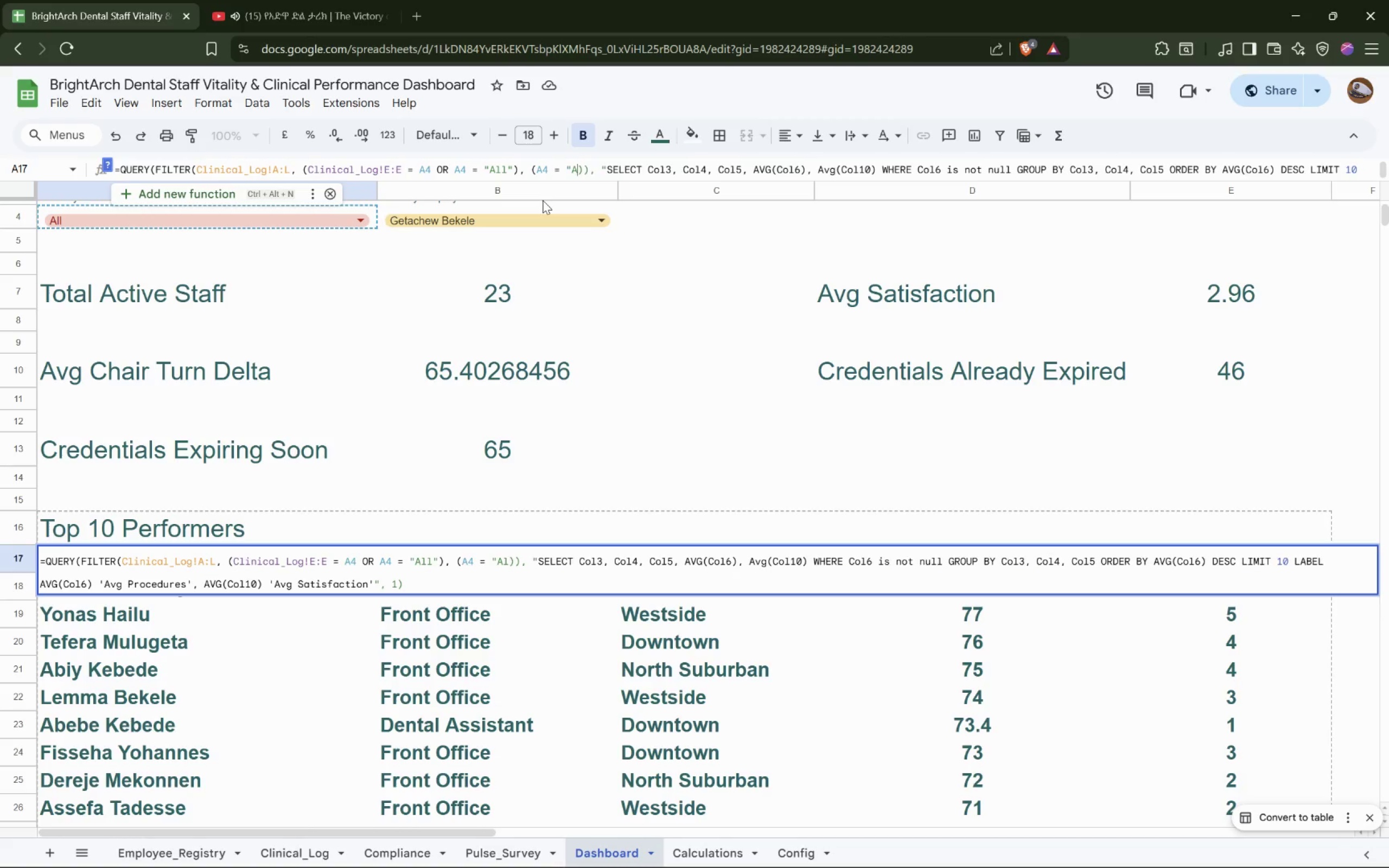 
key(Backspace)
 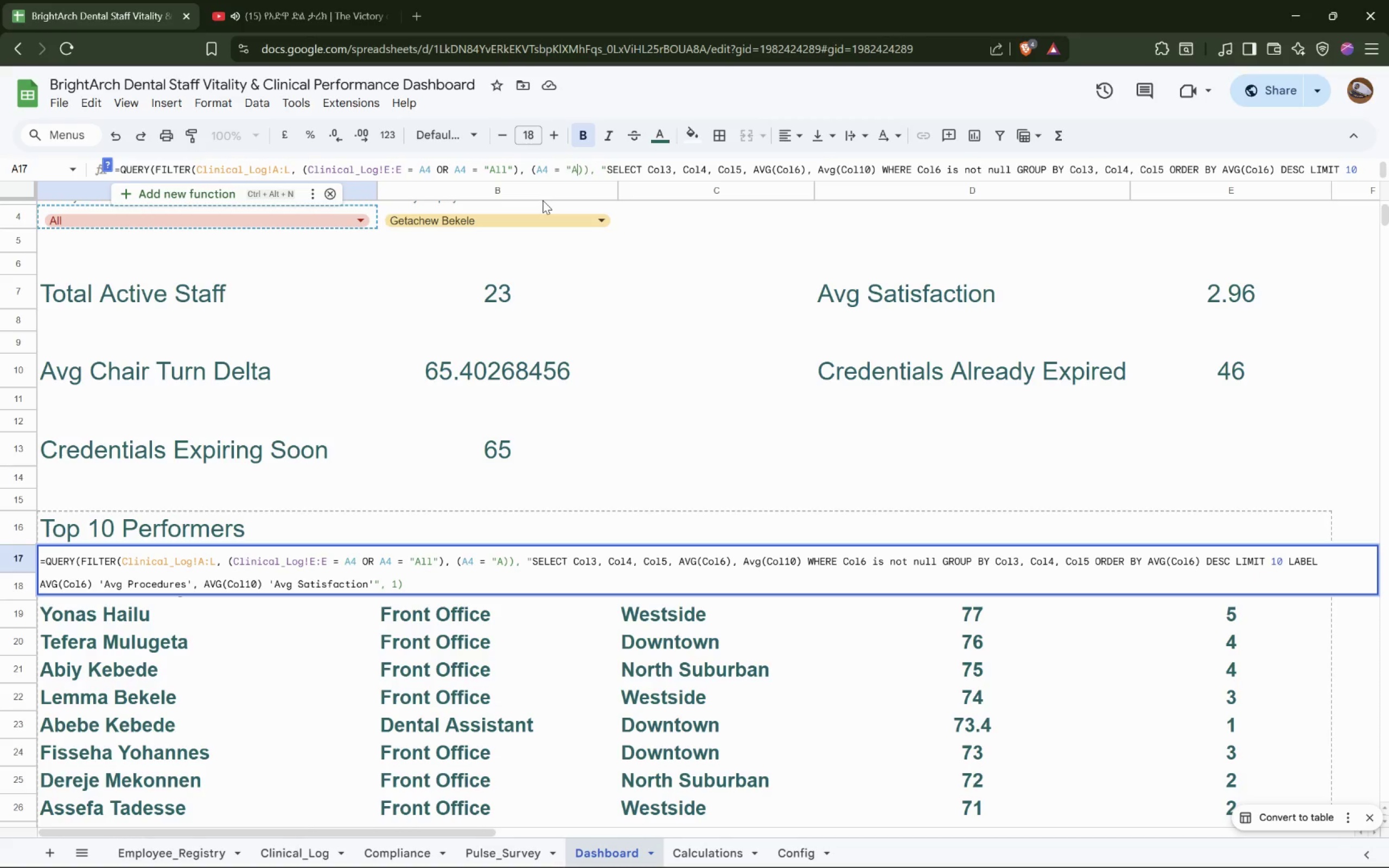 
key(Backspace)
 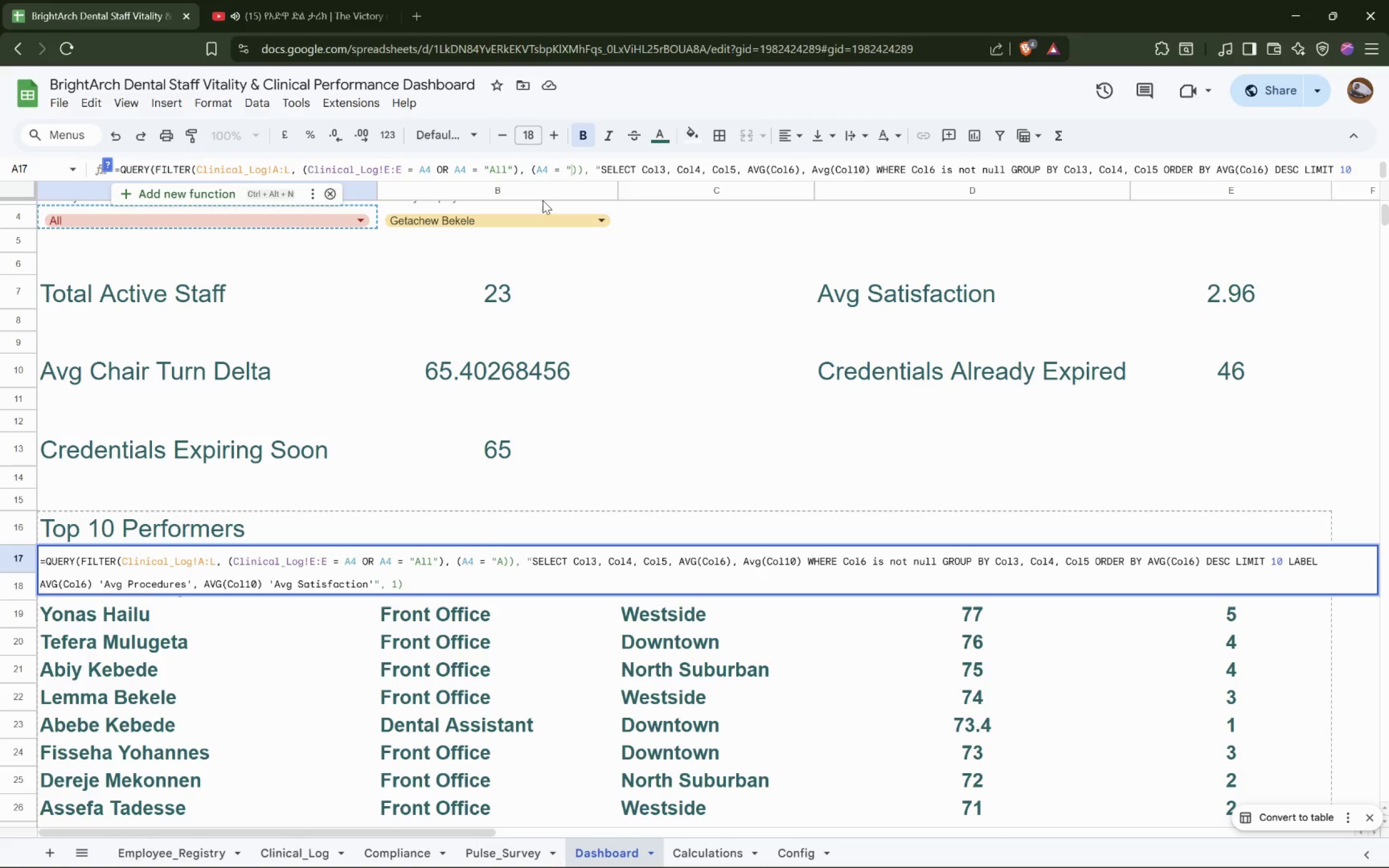 
key(Backspace)
 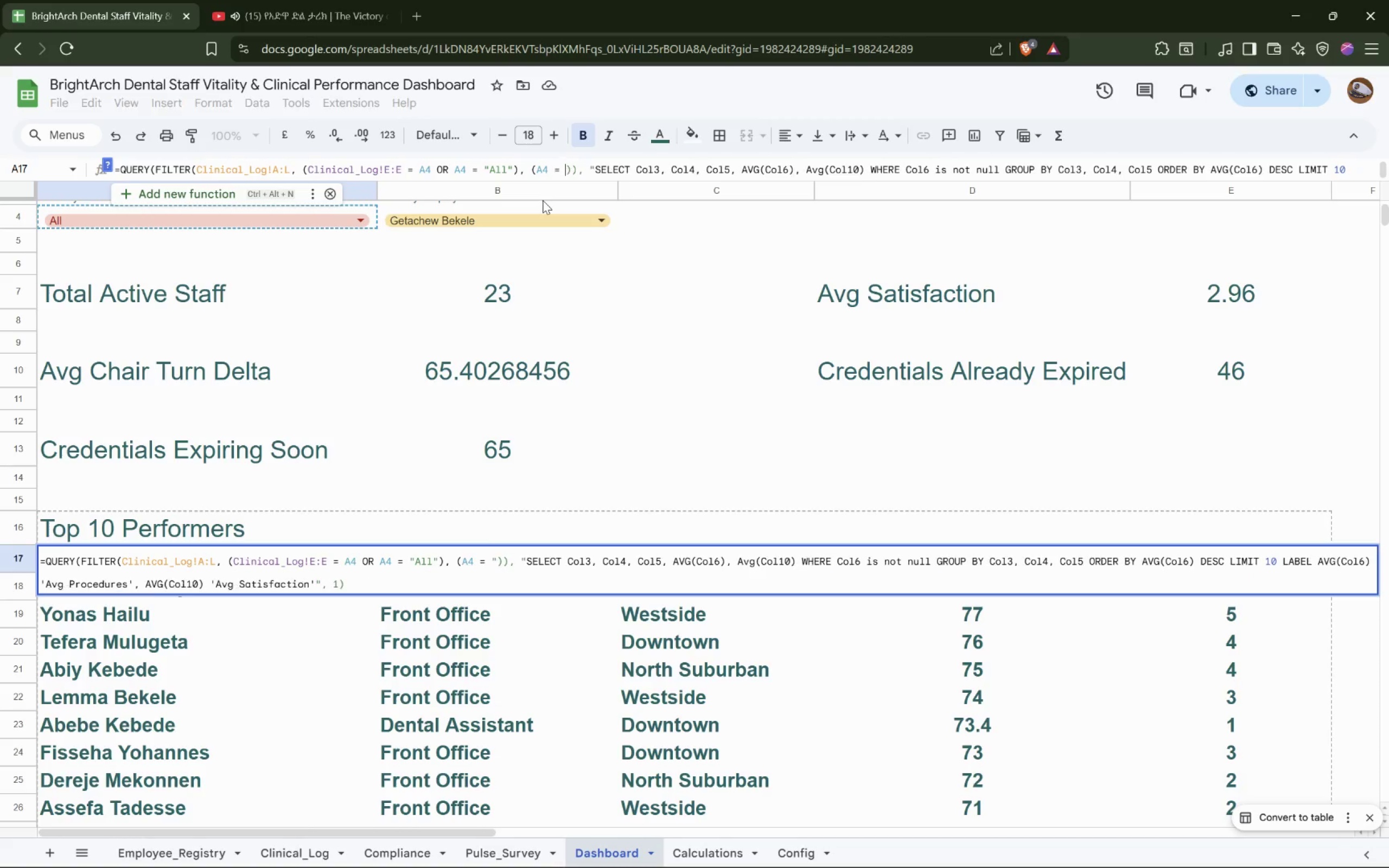 
key(Backspace)
 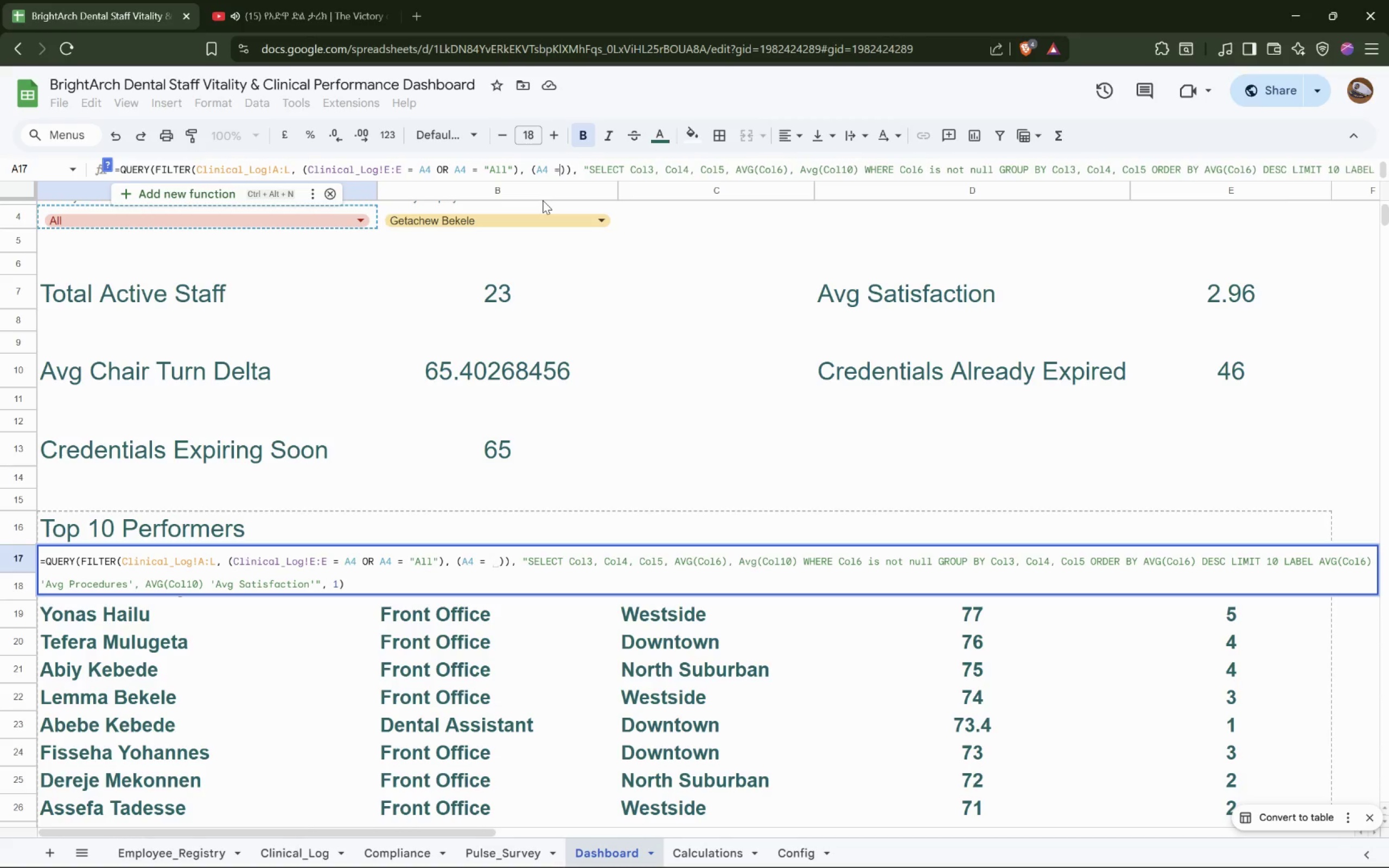 
key(Backspace)
 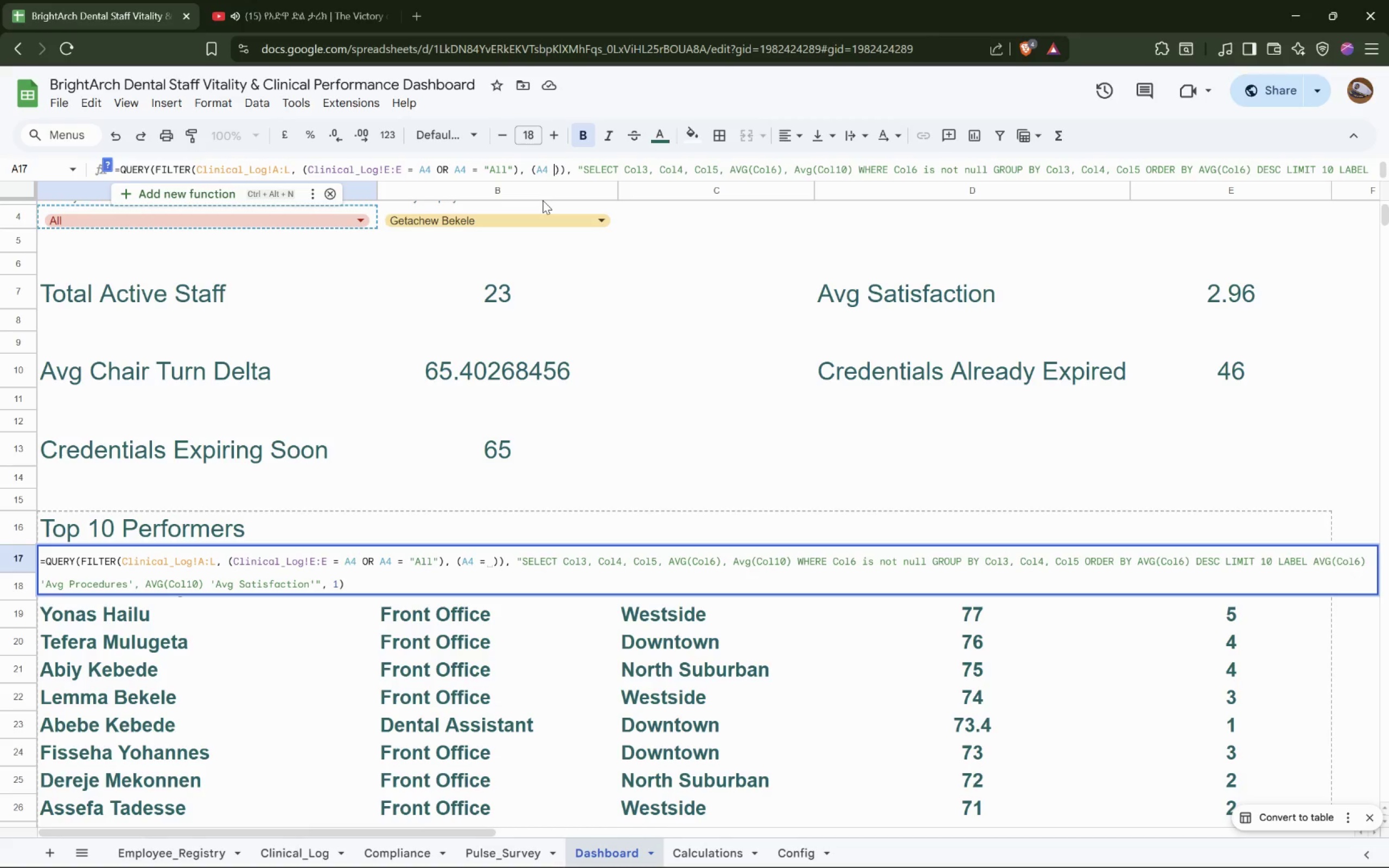 
key(Backspace)
 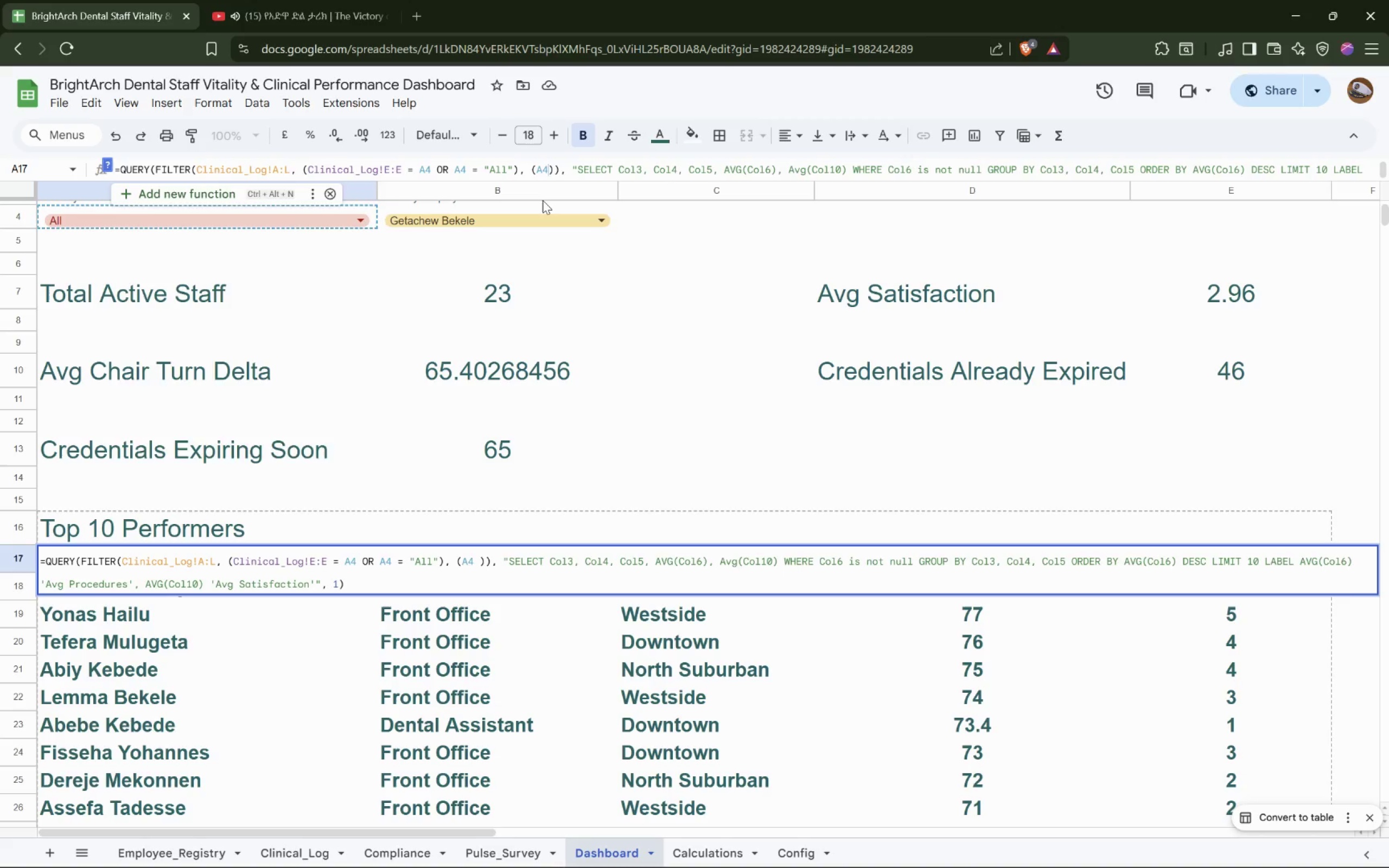 
key(Backspace)
 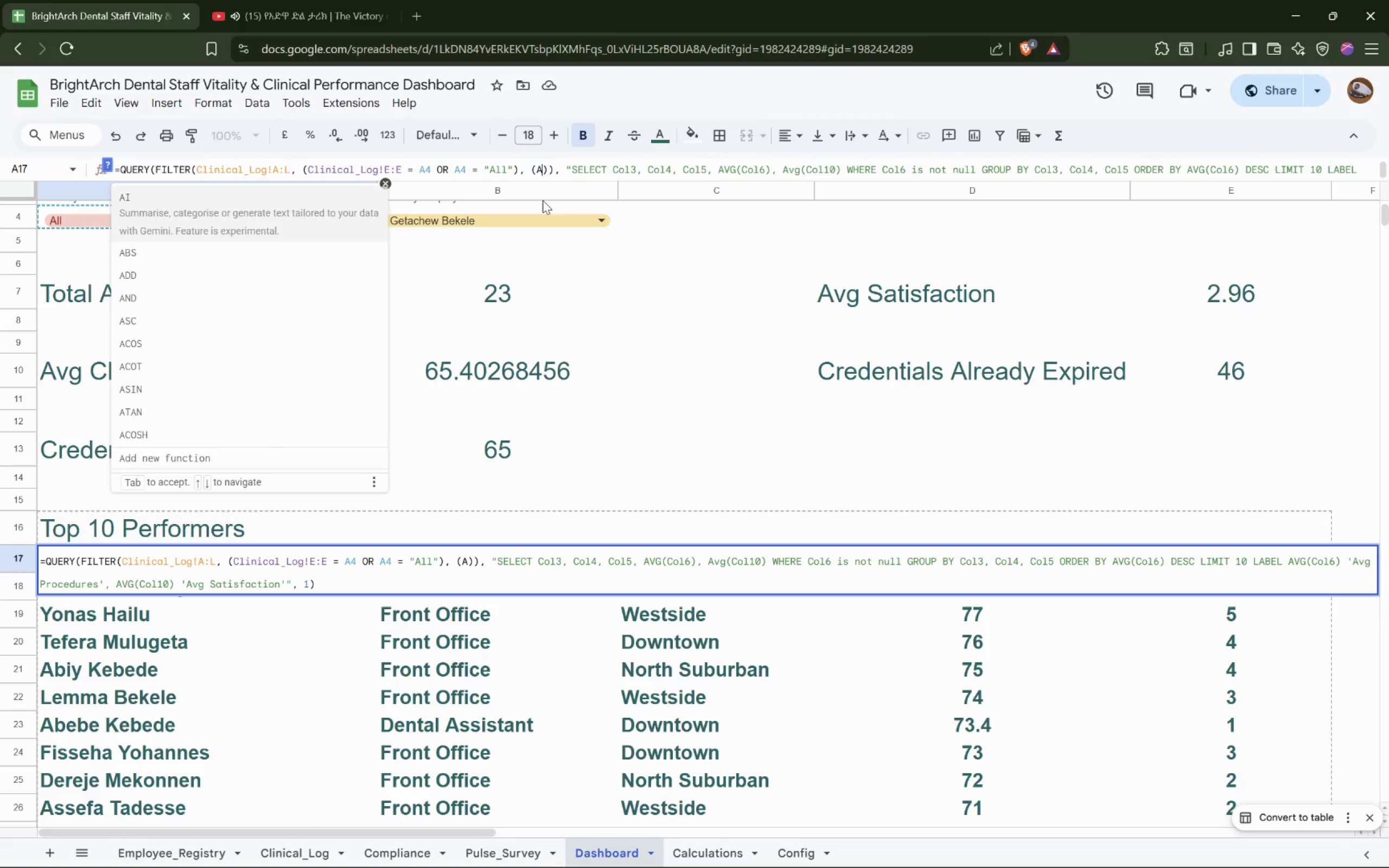 
key(Backspace)
 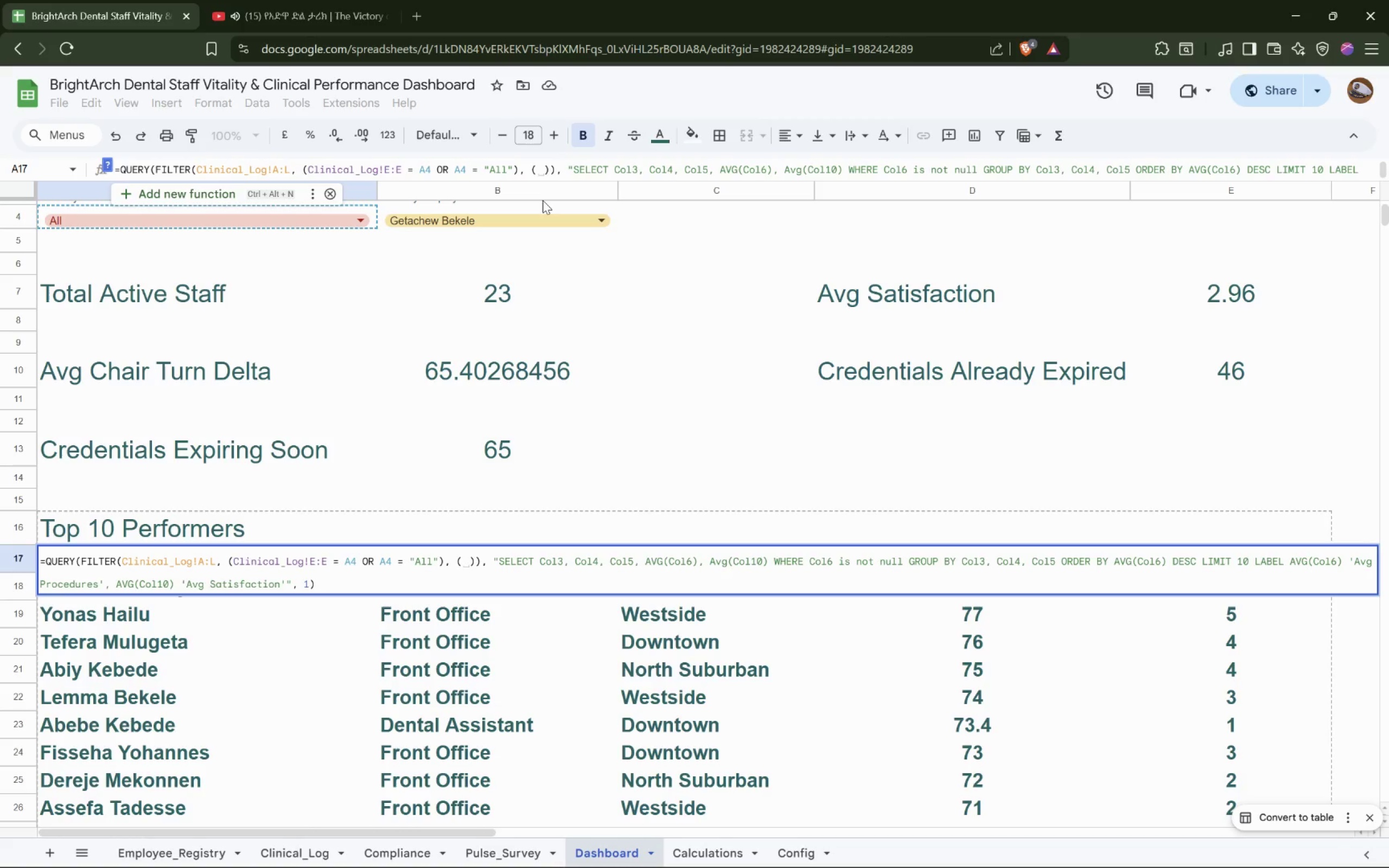 
type(Clinical_Log!C:C = A5 Or A5 = "")
 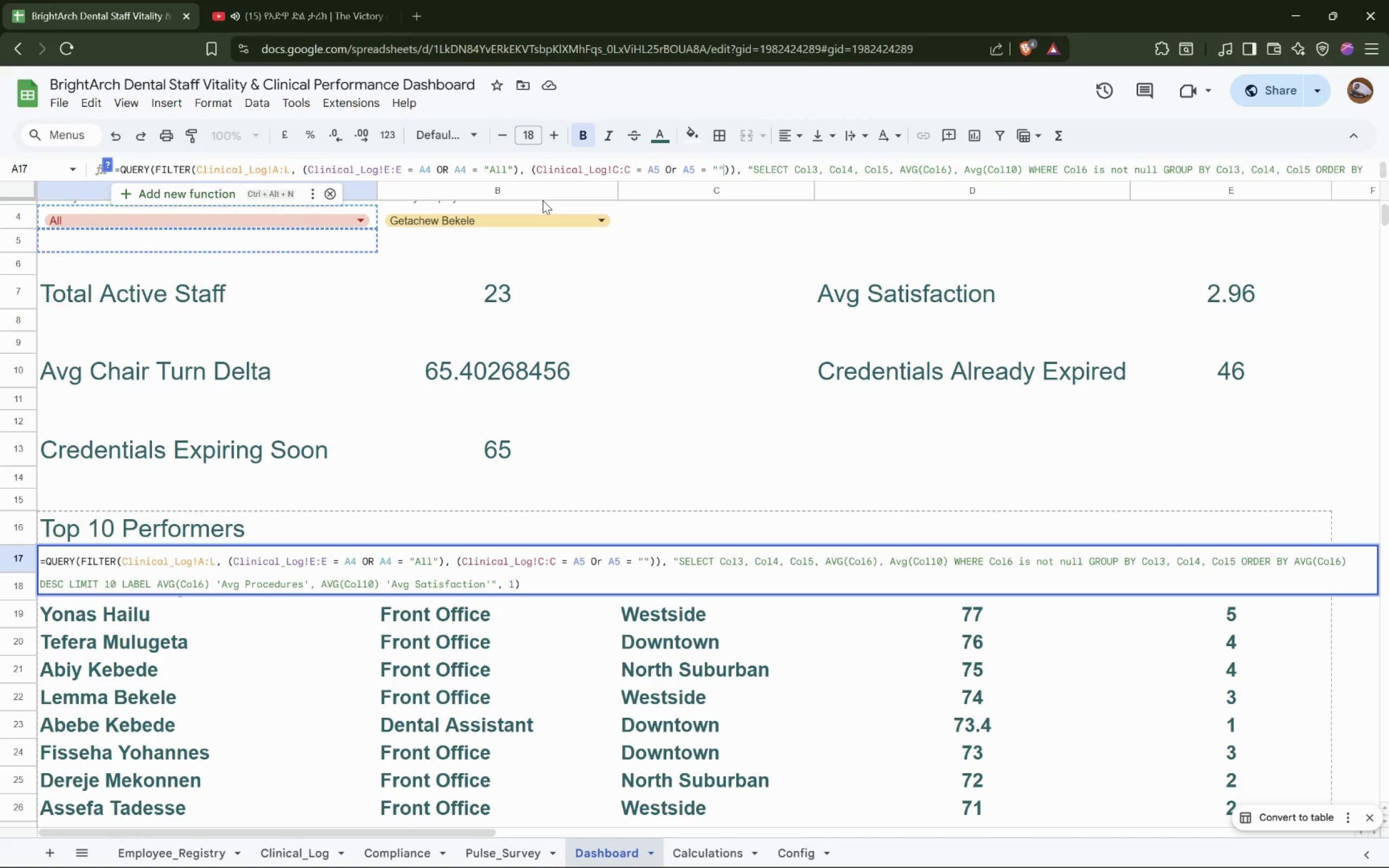 
key(ArrowRight)
 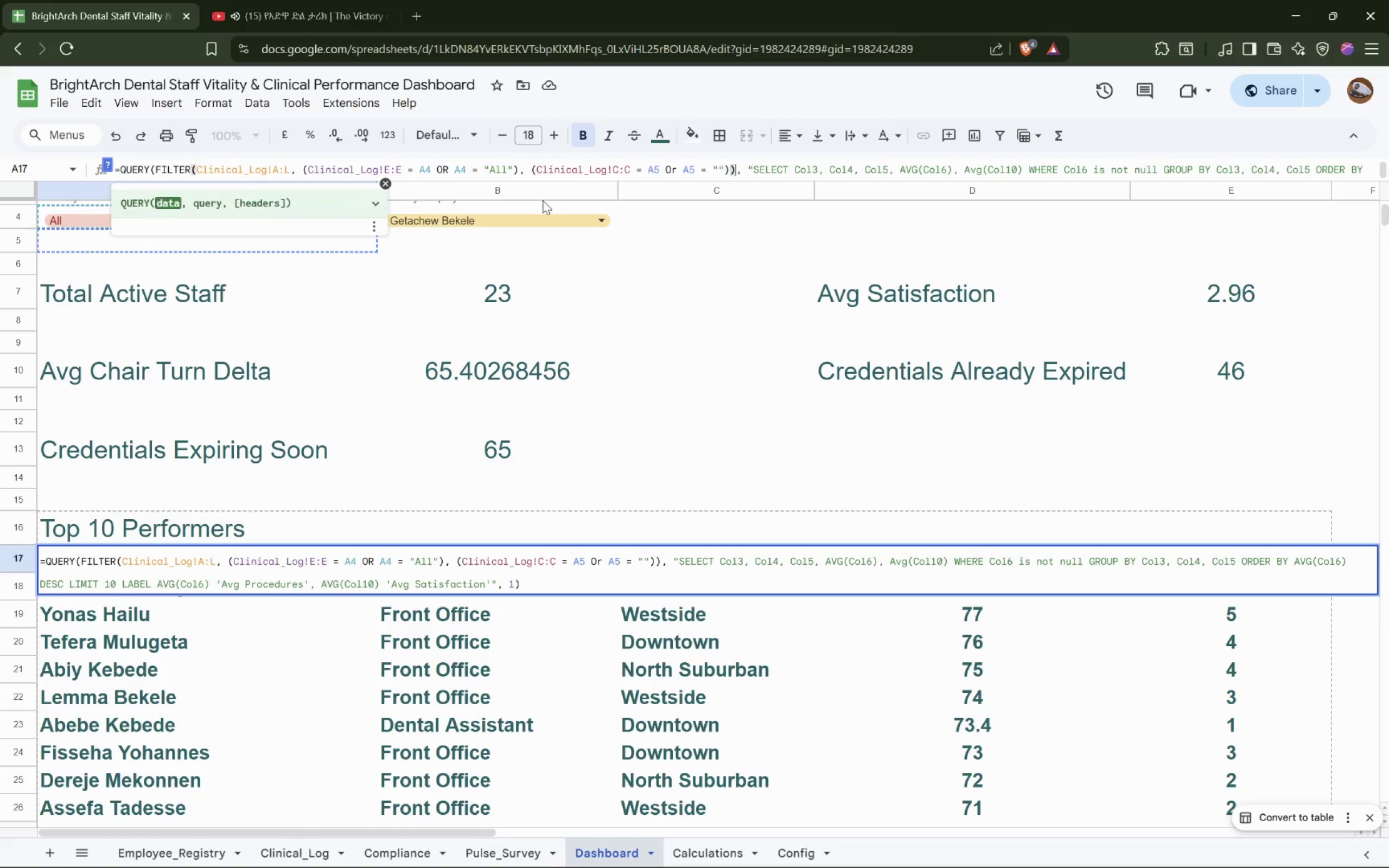 
key(ArrowRight)
 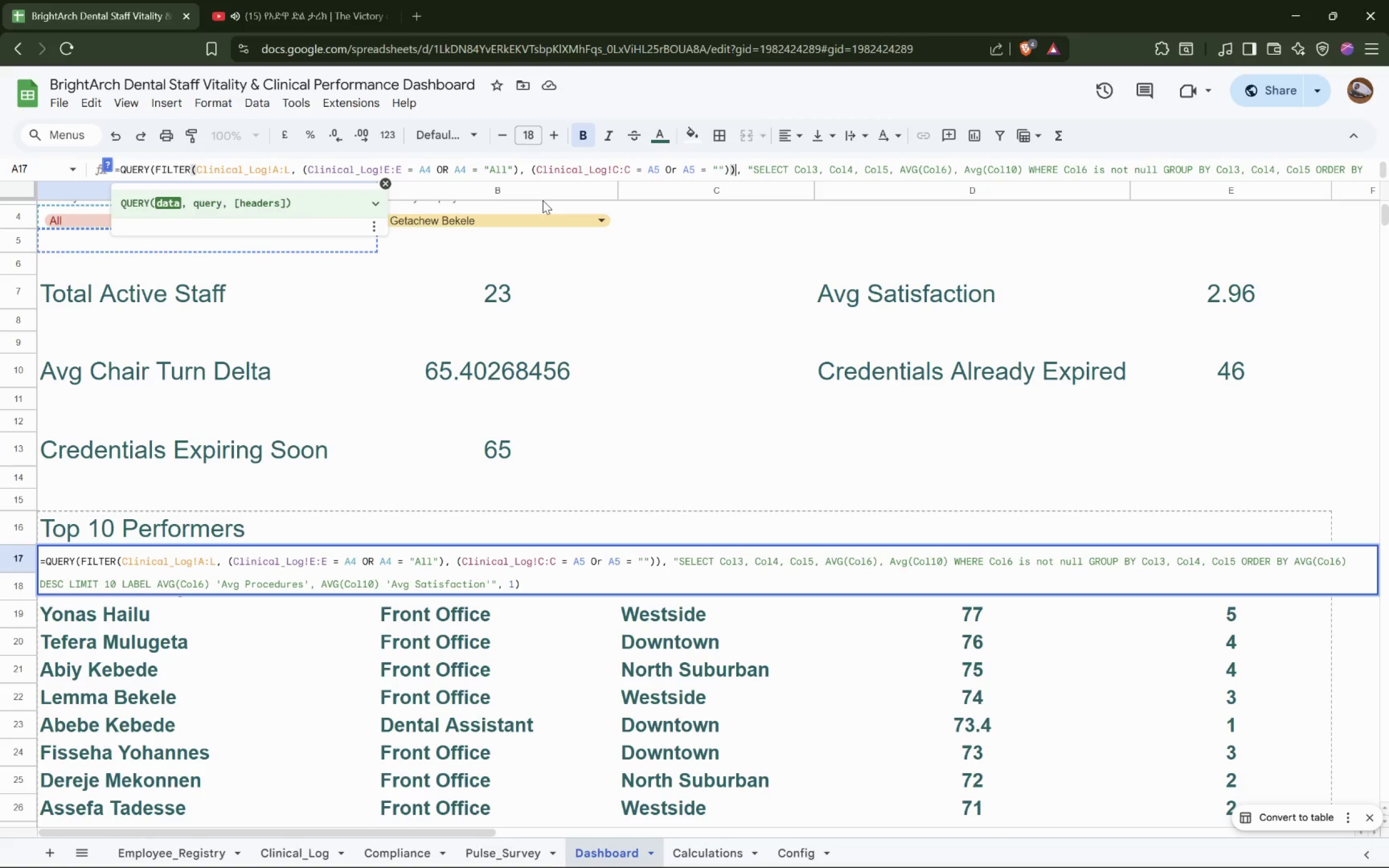 
key(ArrowRight)
 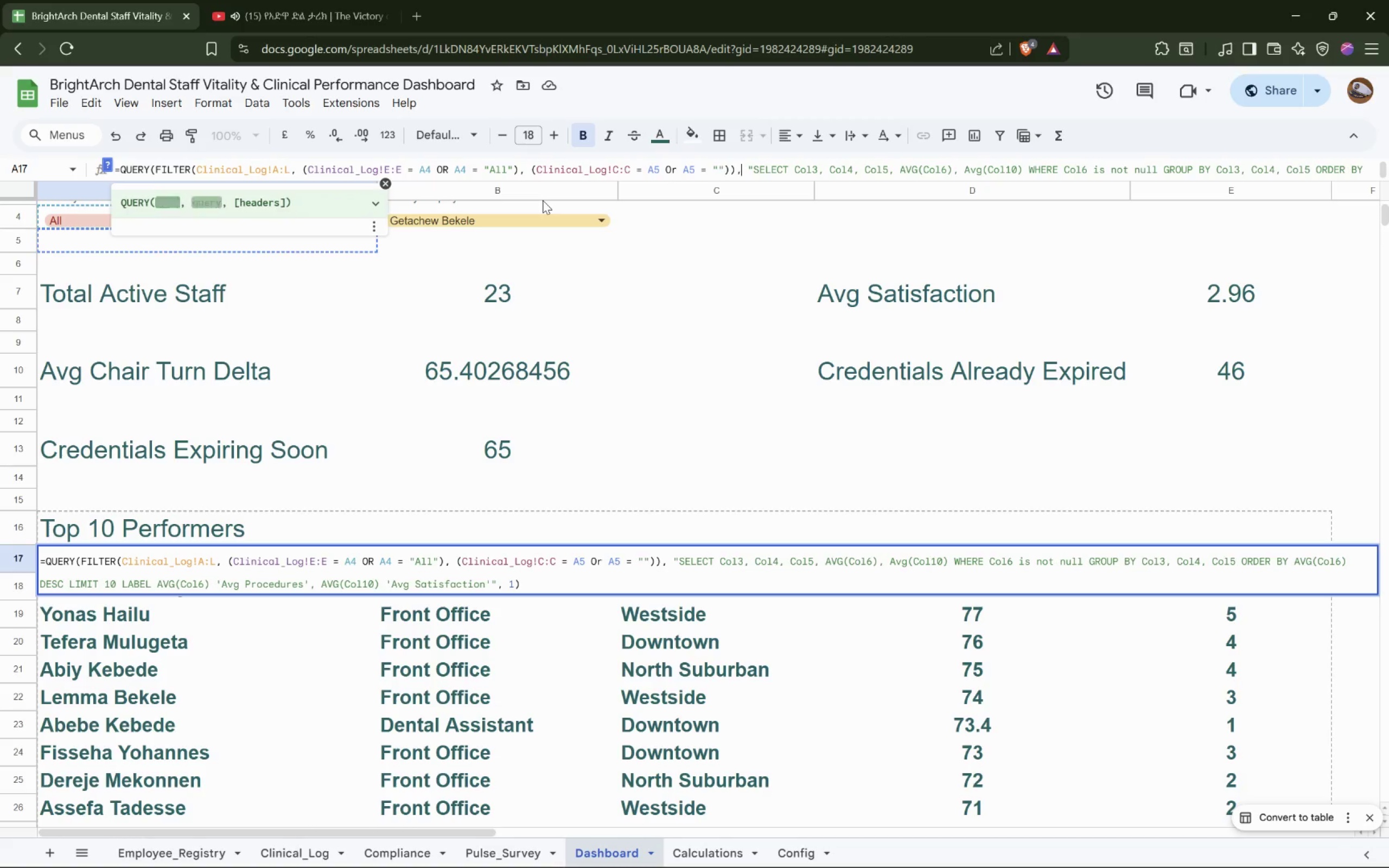 
key(ArrowRight)
 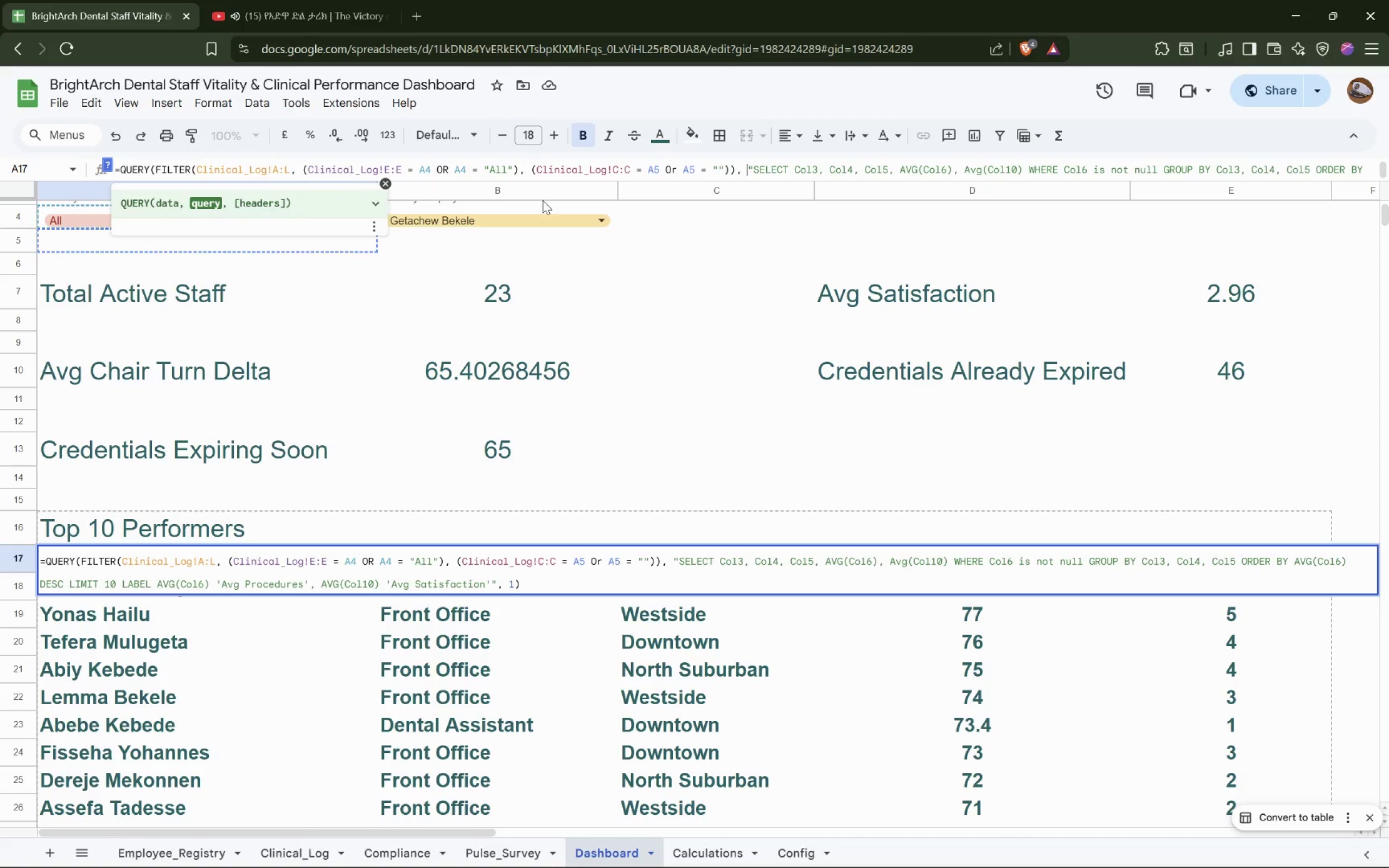 
hold_key(key=ArrowRight, duration=1.5)
 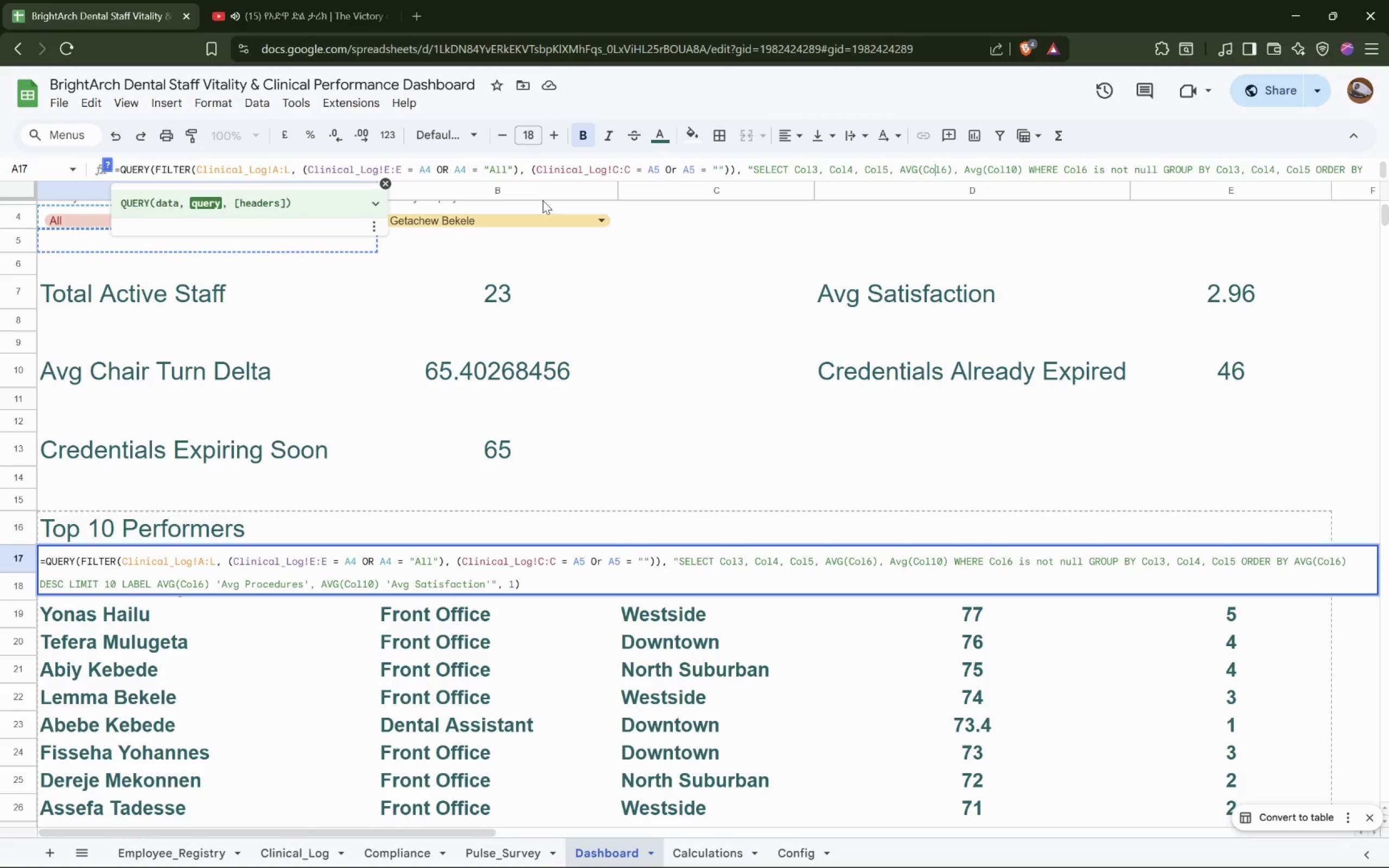 
key(ArrowRight)
 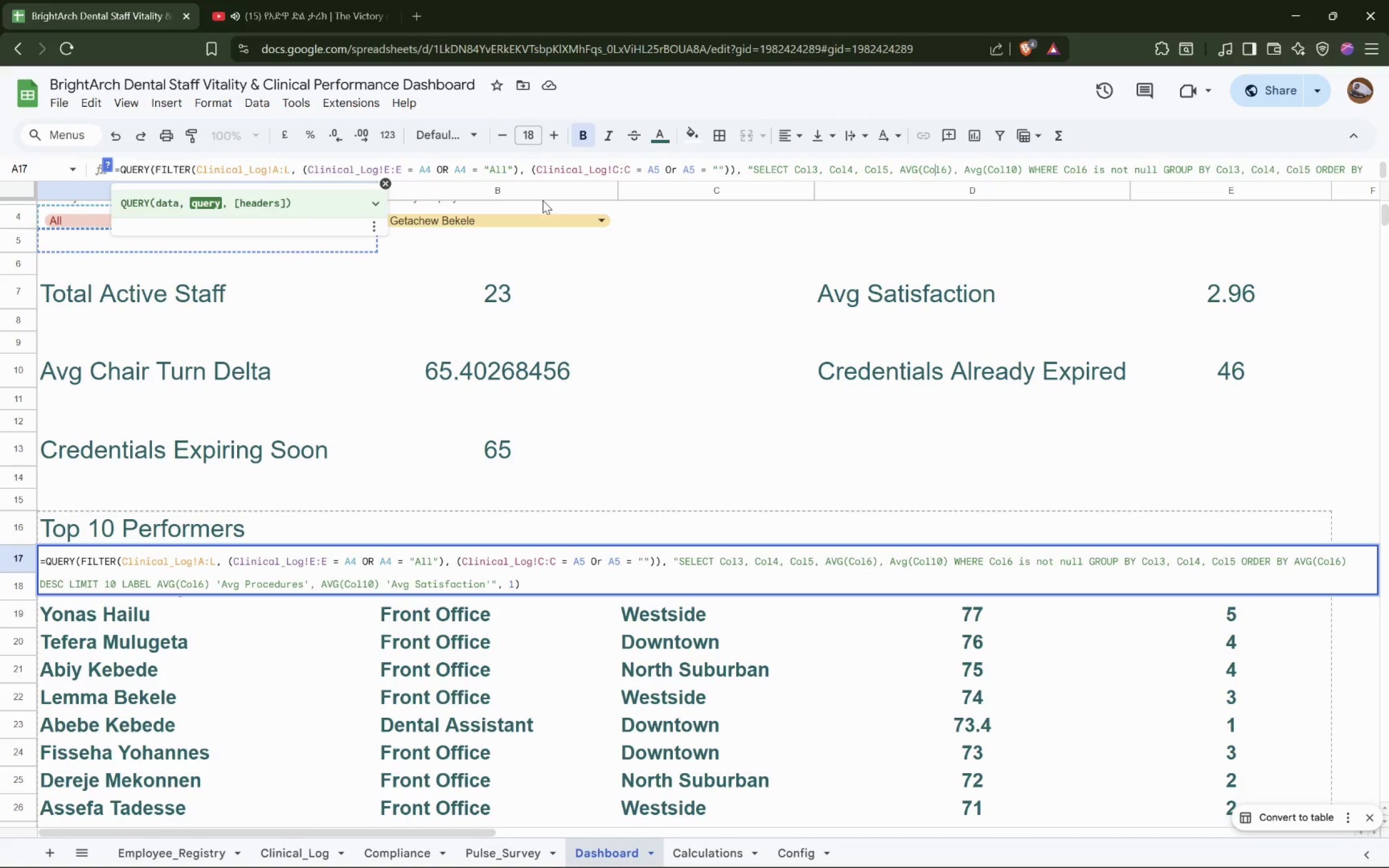 
key(ArrowRight)
 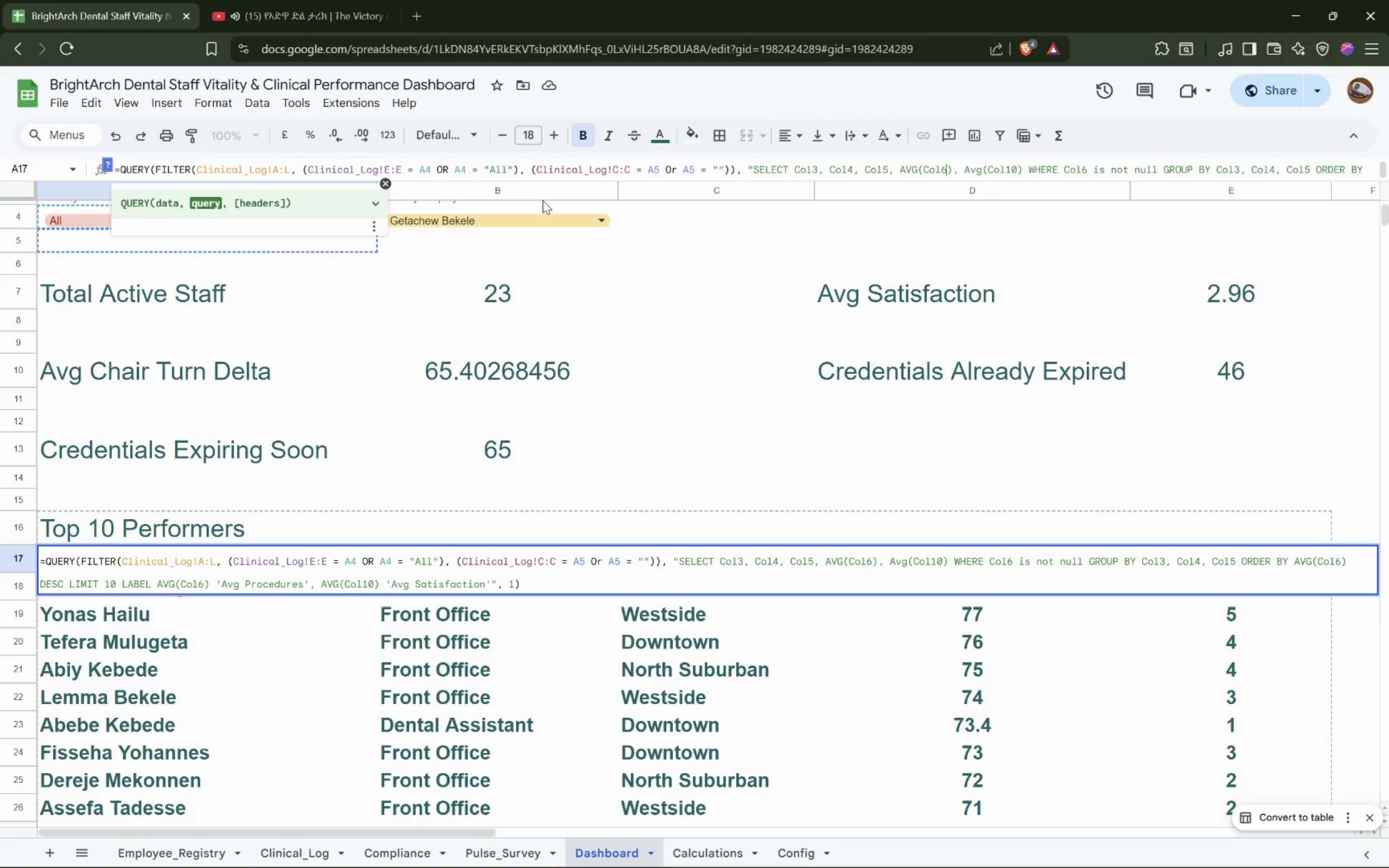 
key(ArrowRight)
 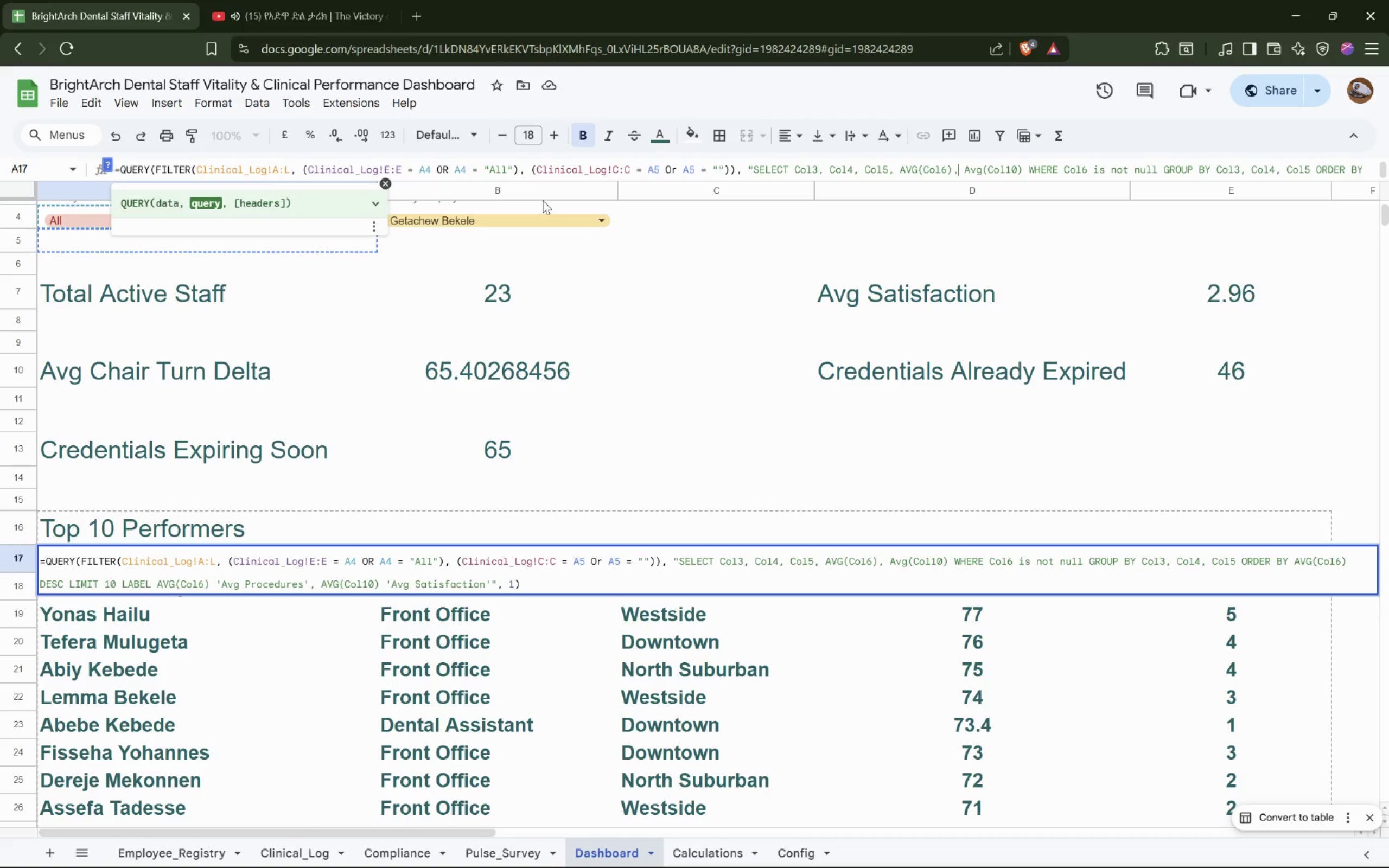 
key(ArrowRight)
 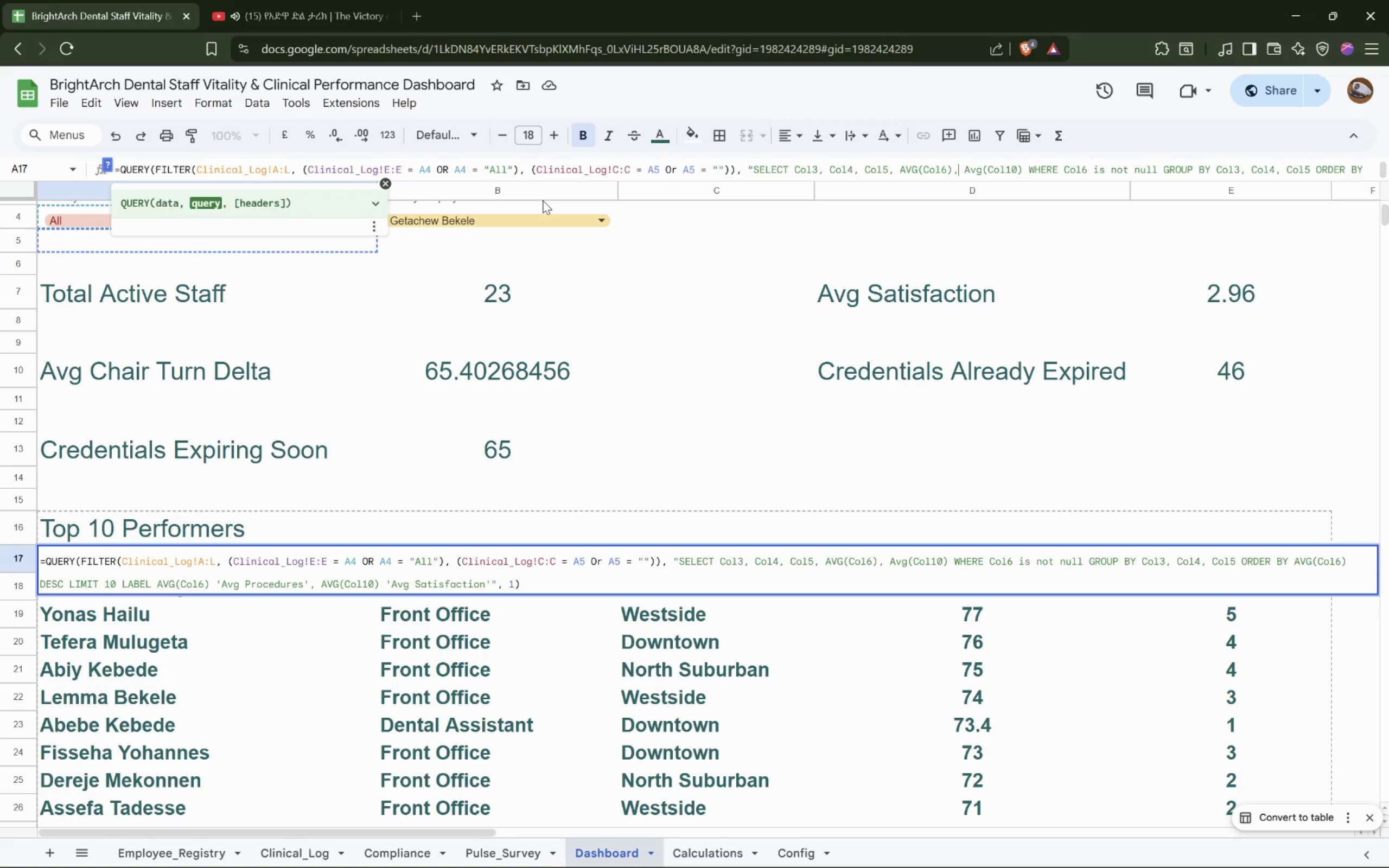 
key(ArrowRight)
 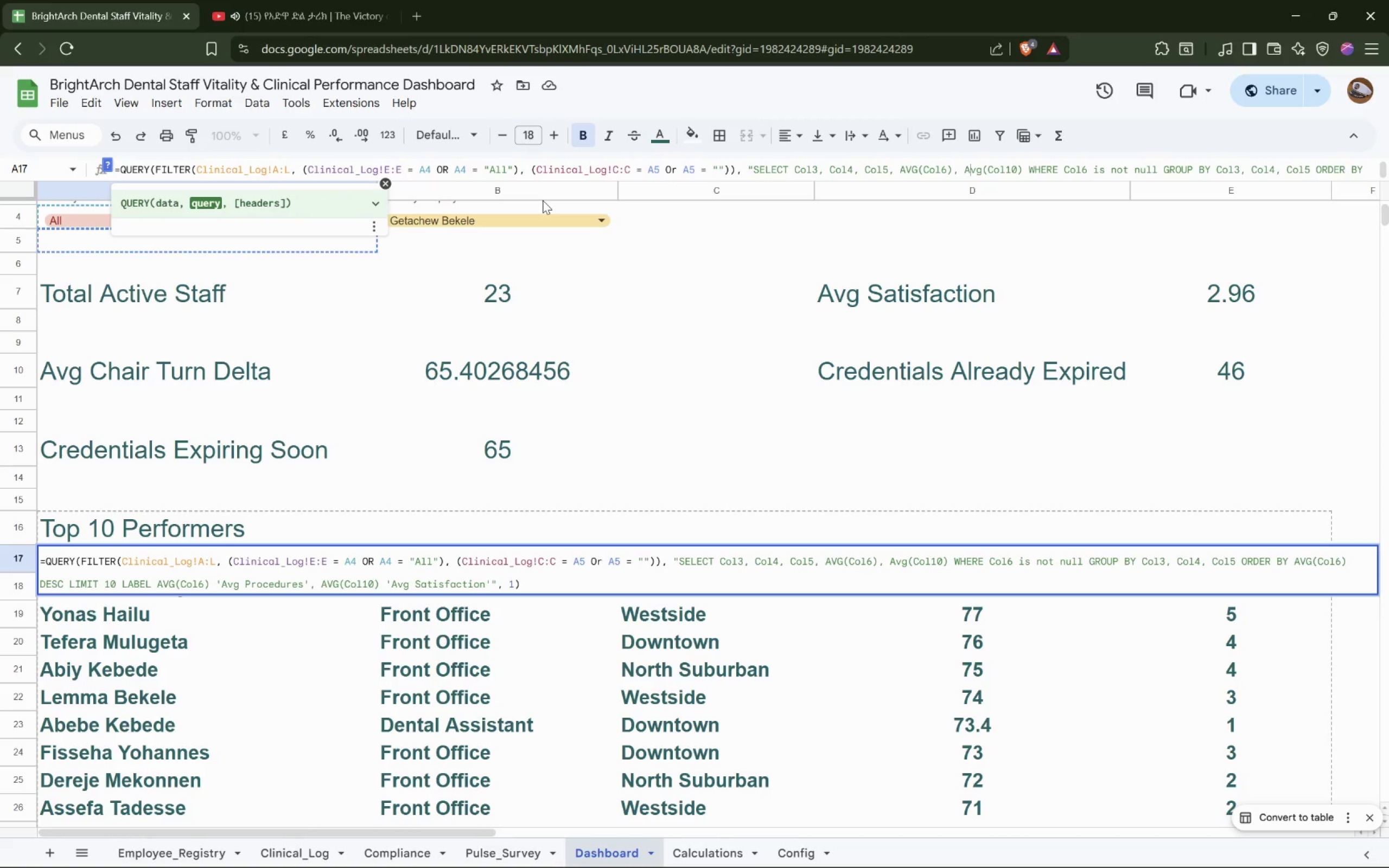 
key(ArrowRight)
 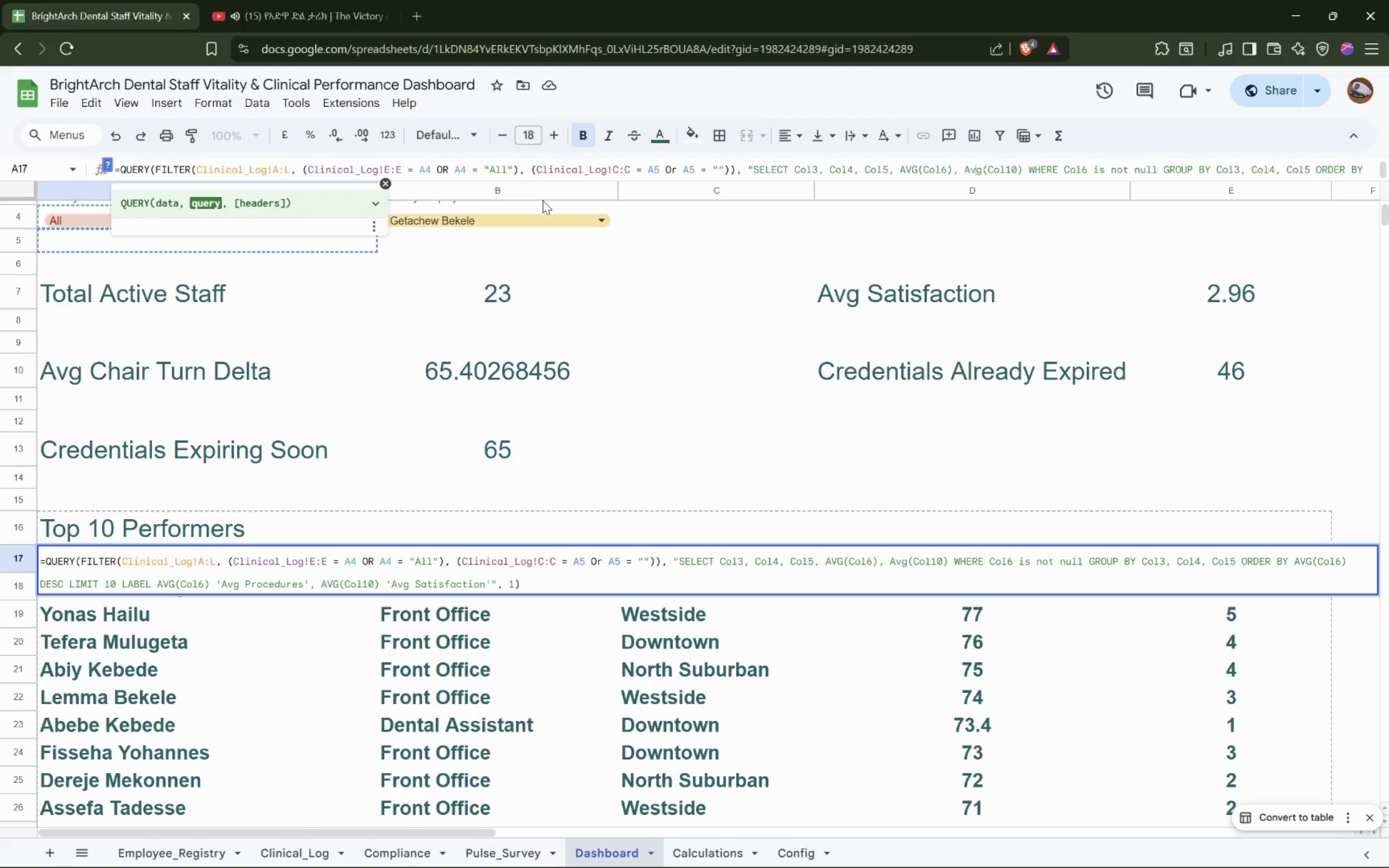 
hold_key(key=ArrowRight, duration=0.62)
 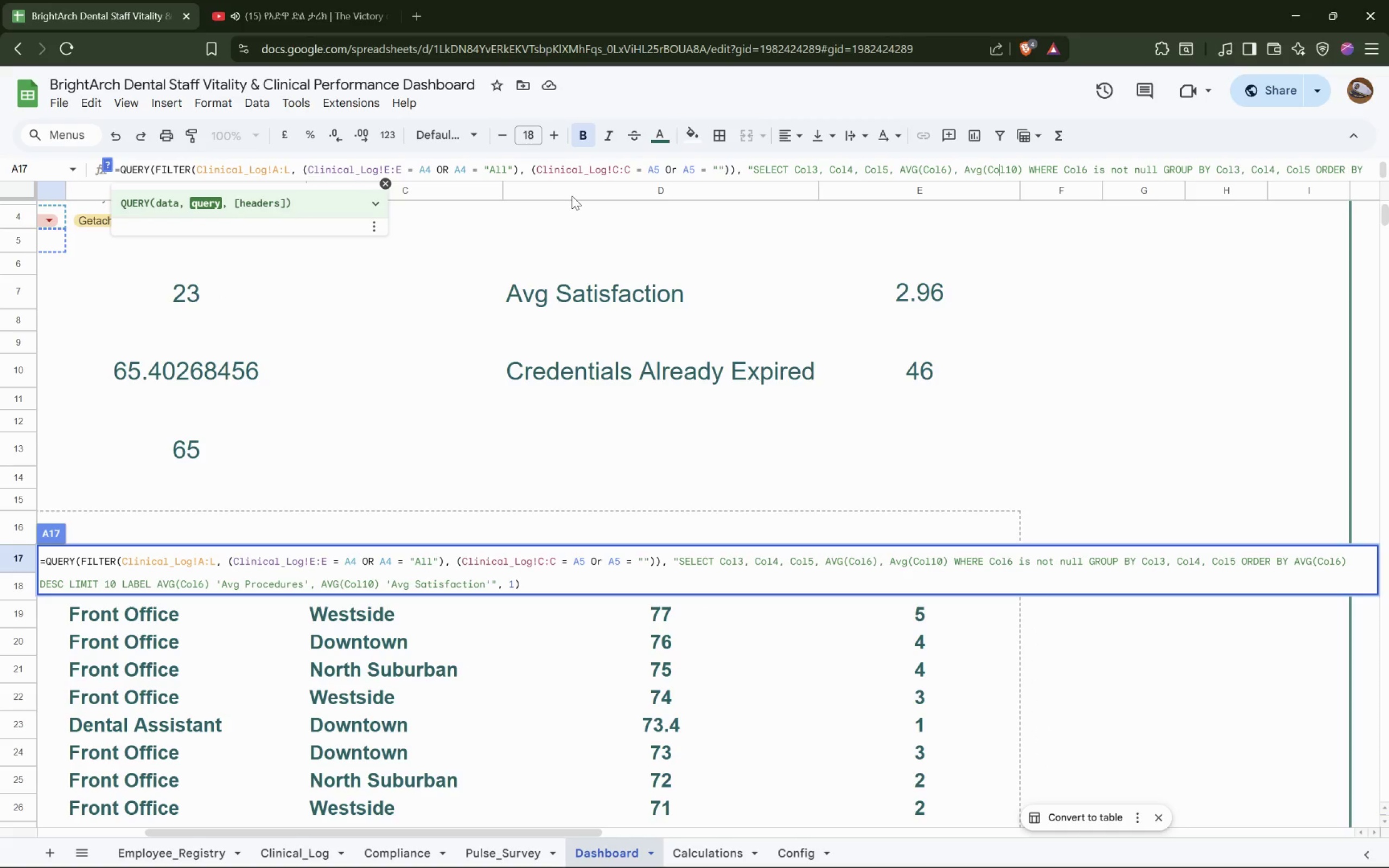 
key(ArrowRight)
 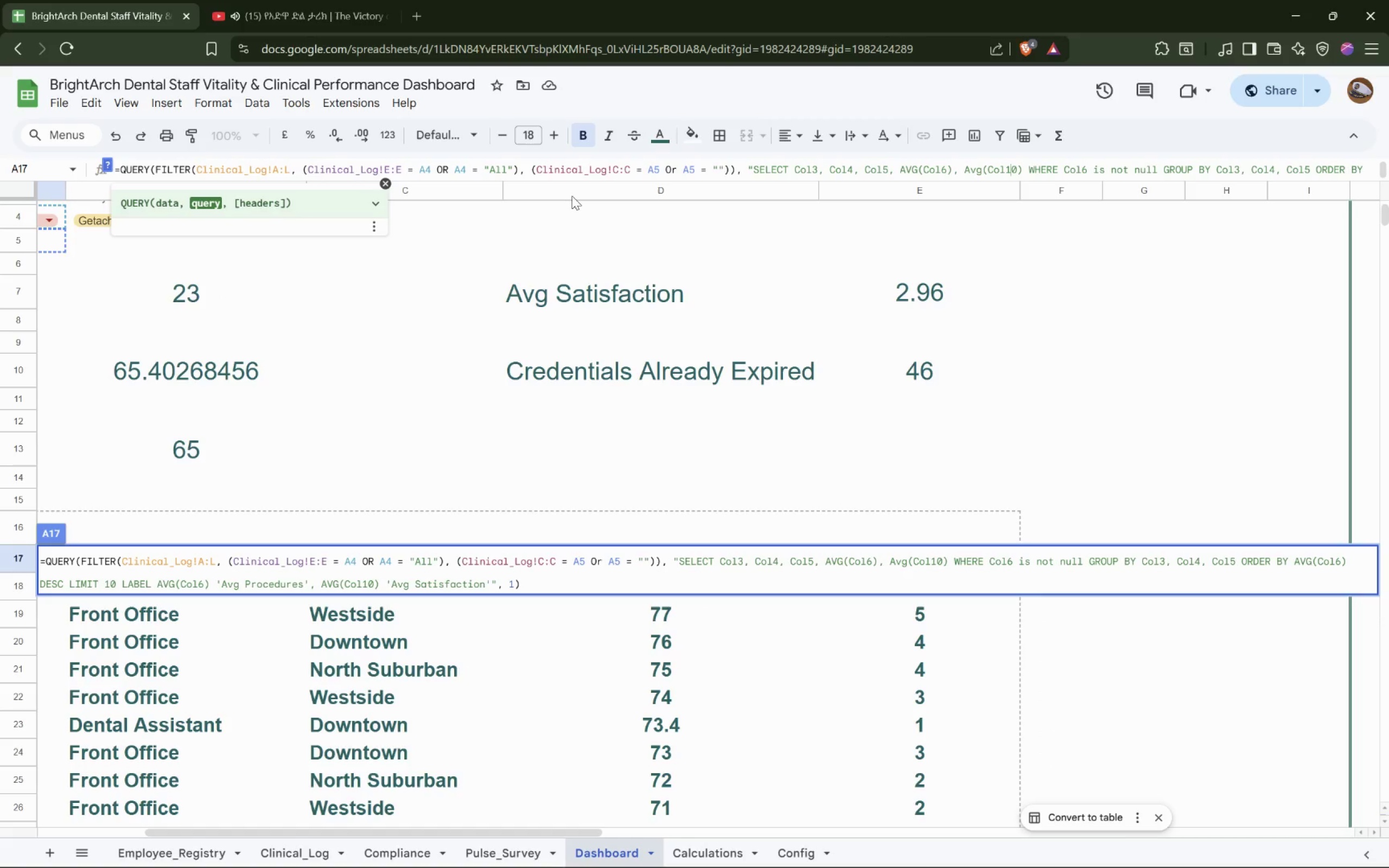 
key(ArrowRight)
 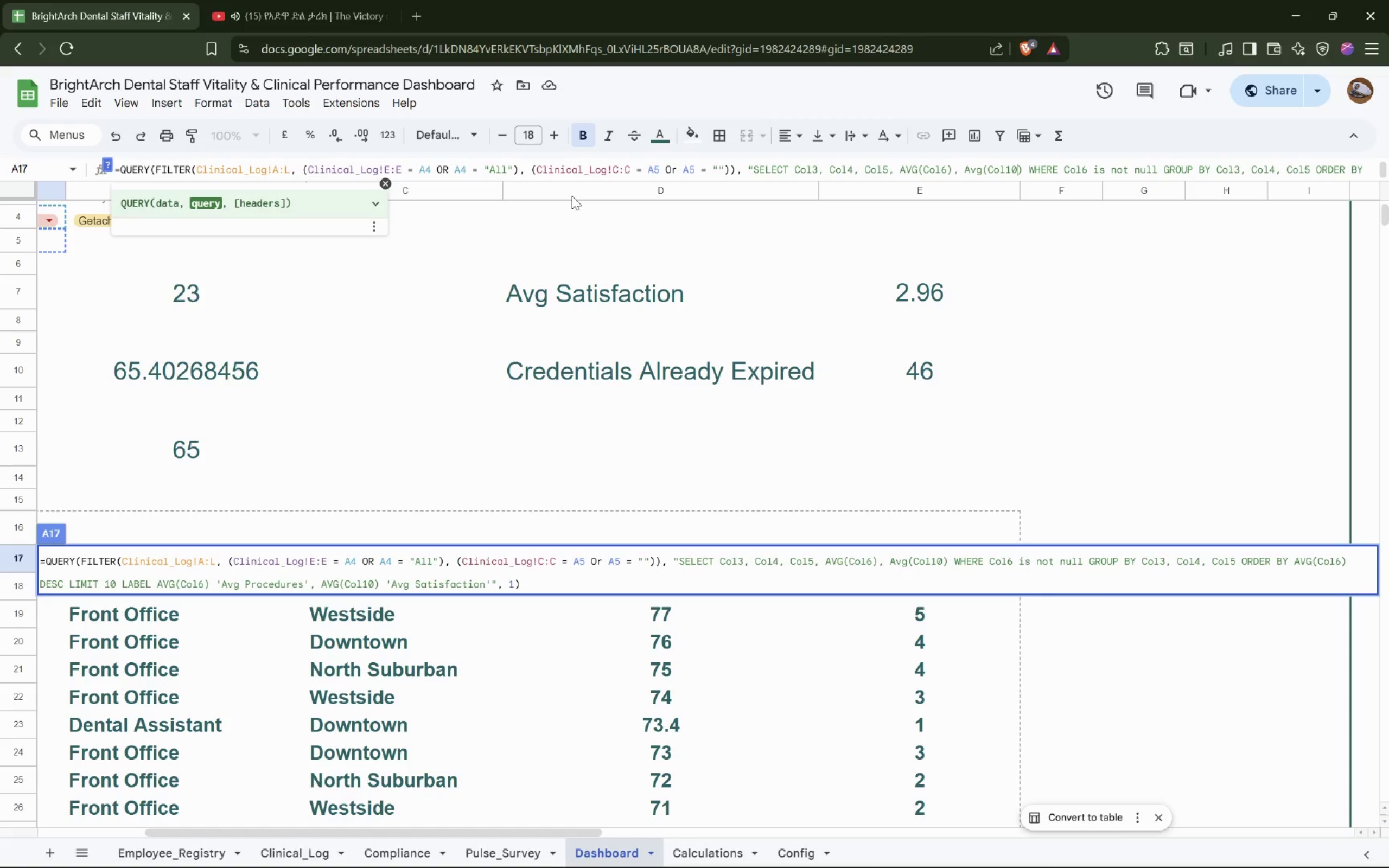 
hold_key(key=ArrowRight, duration=0.36)
 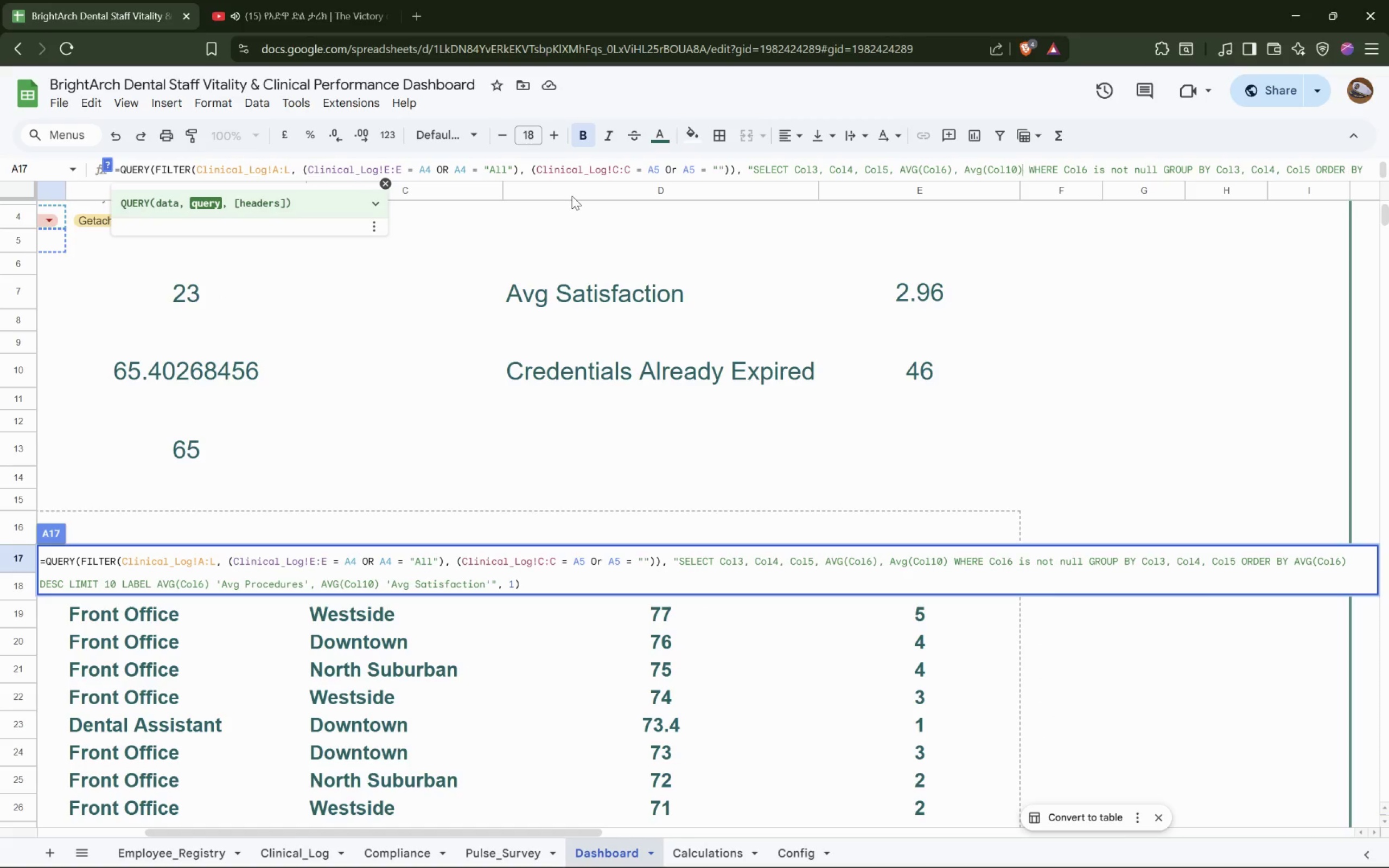 
key(ArrowRight)
 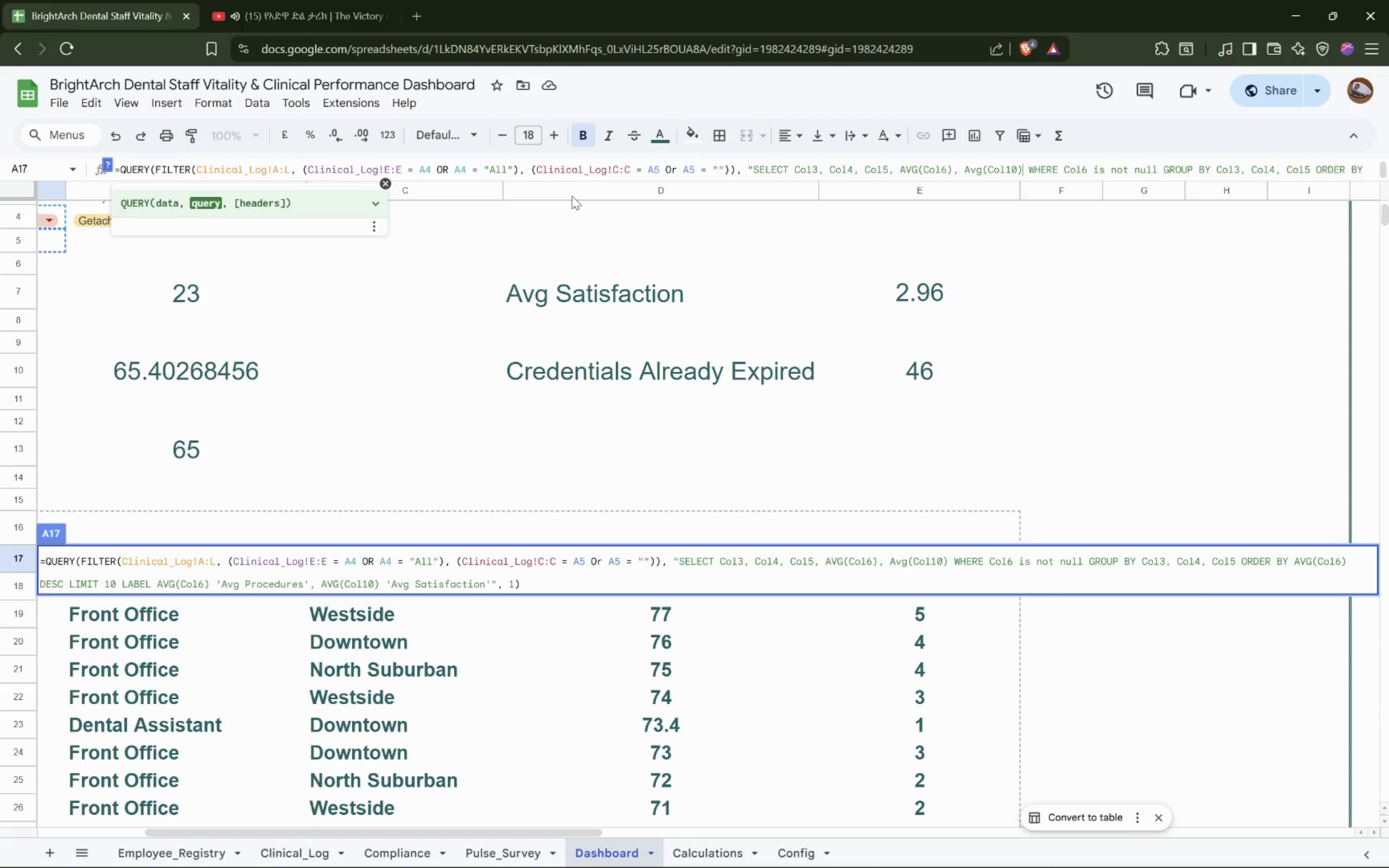 
key(ArrowRight)
 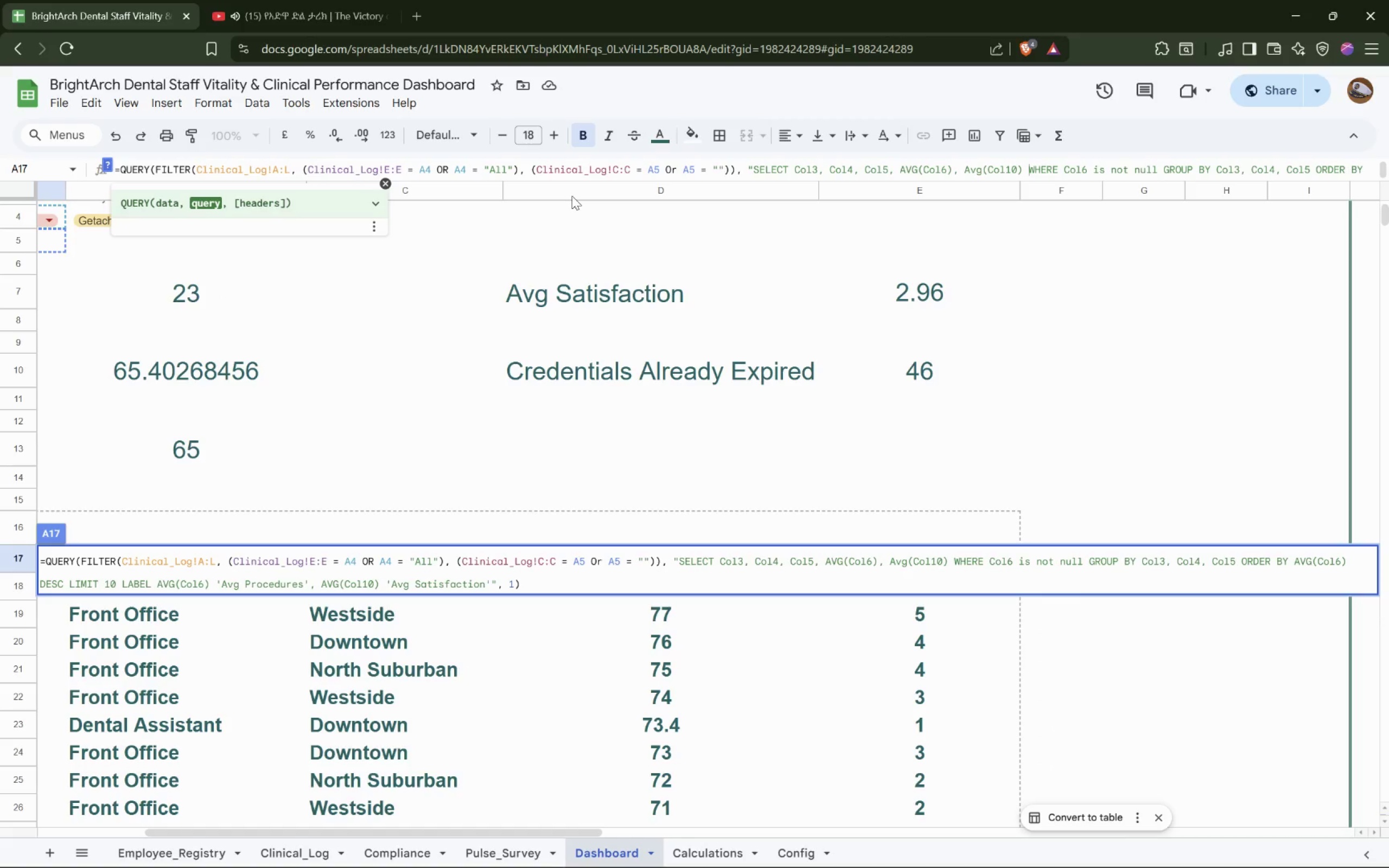 
key(ArrowRight)
 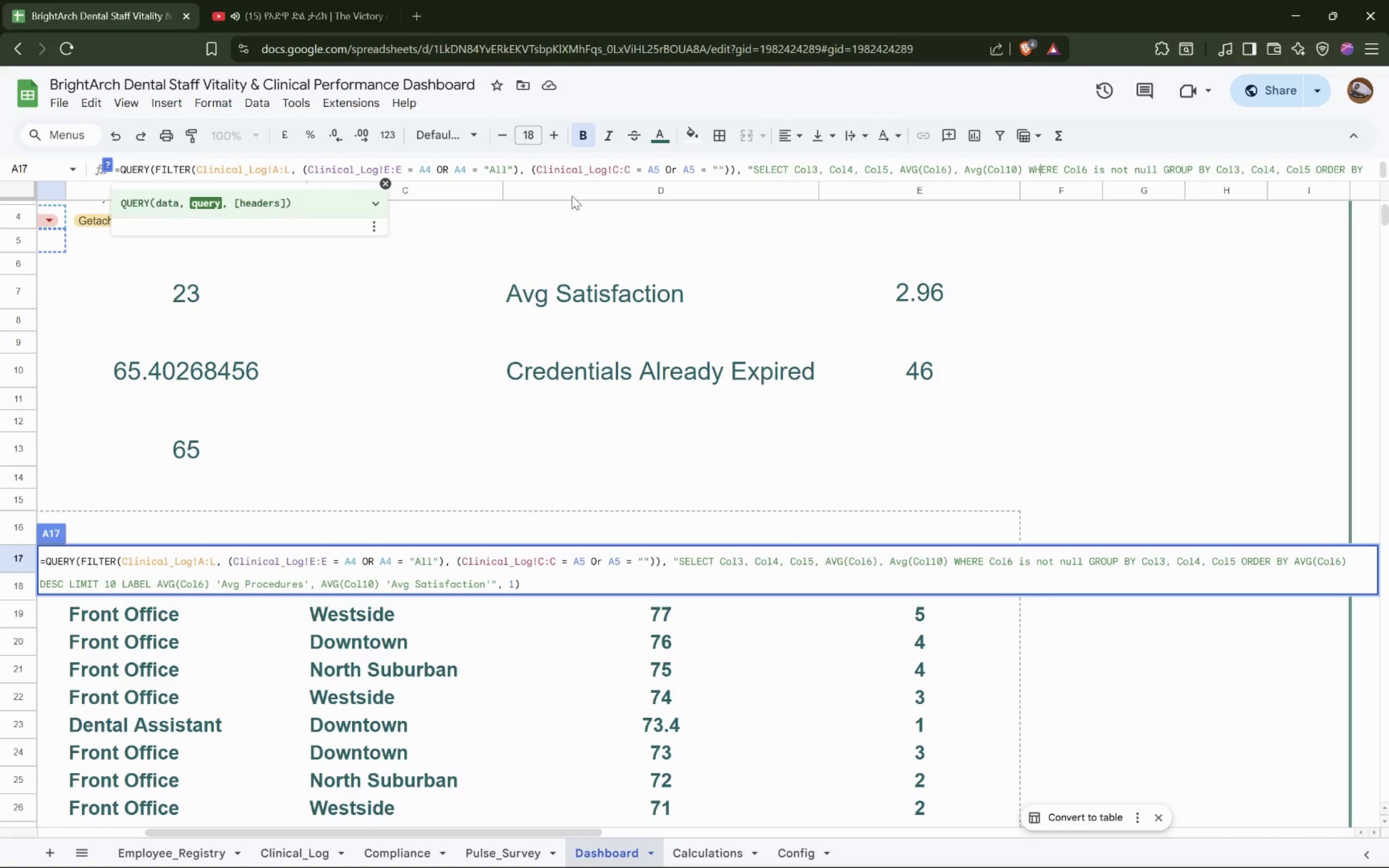 
key(ArrowRight)
 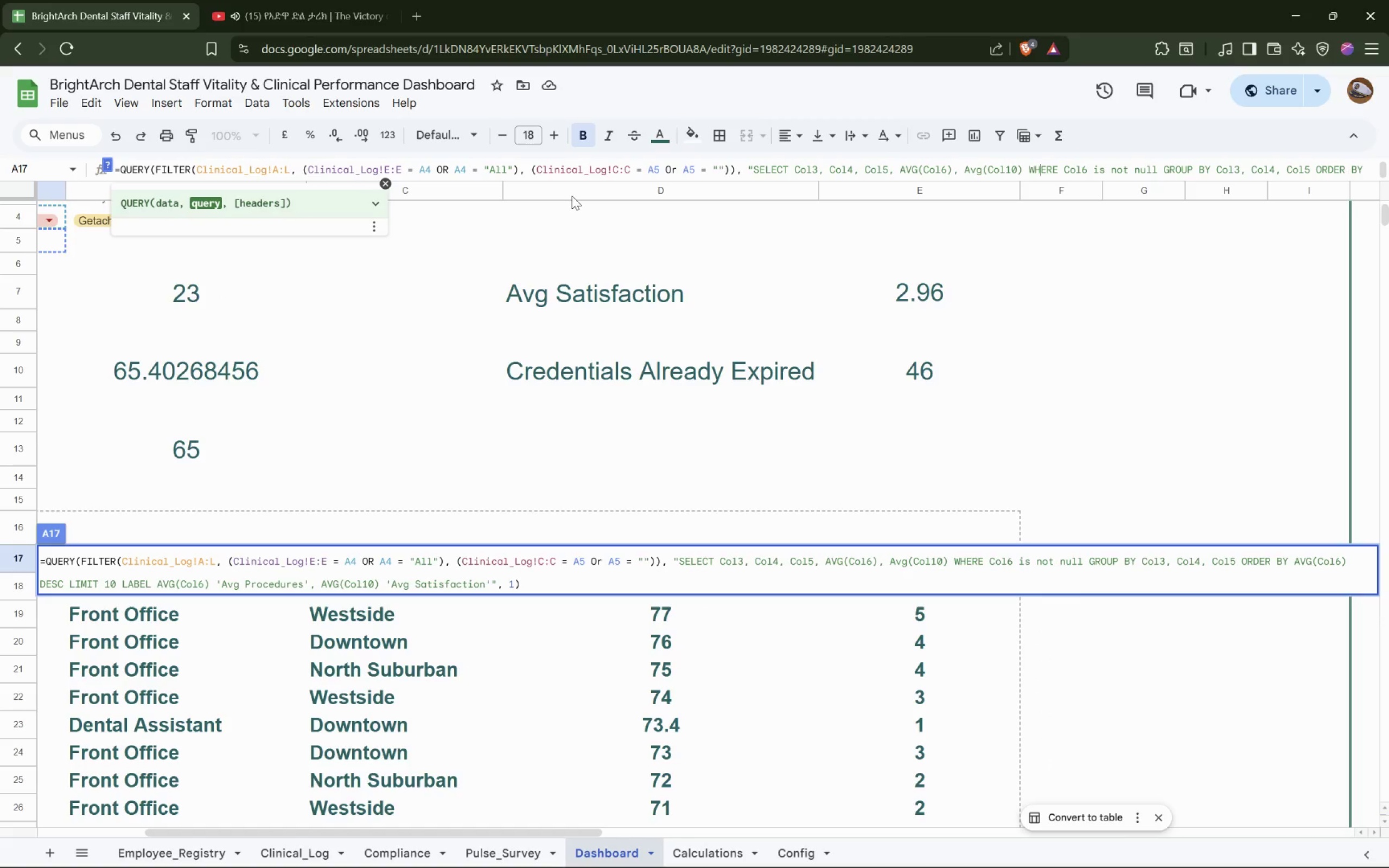 
key(ArrowRight)
 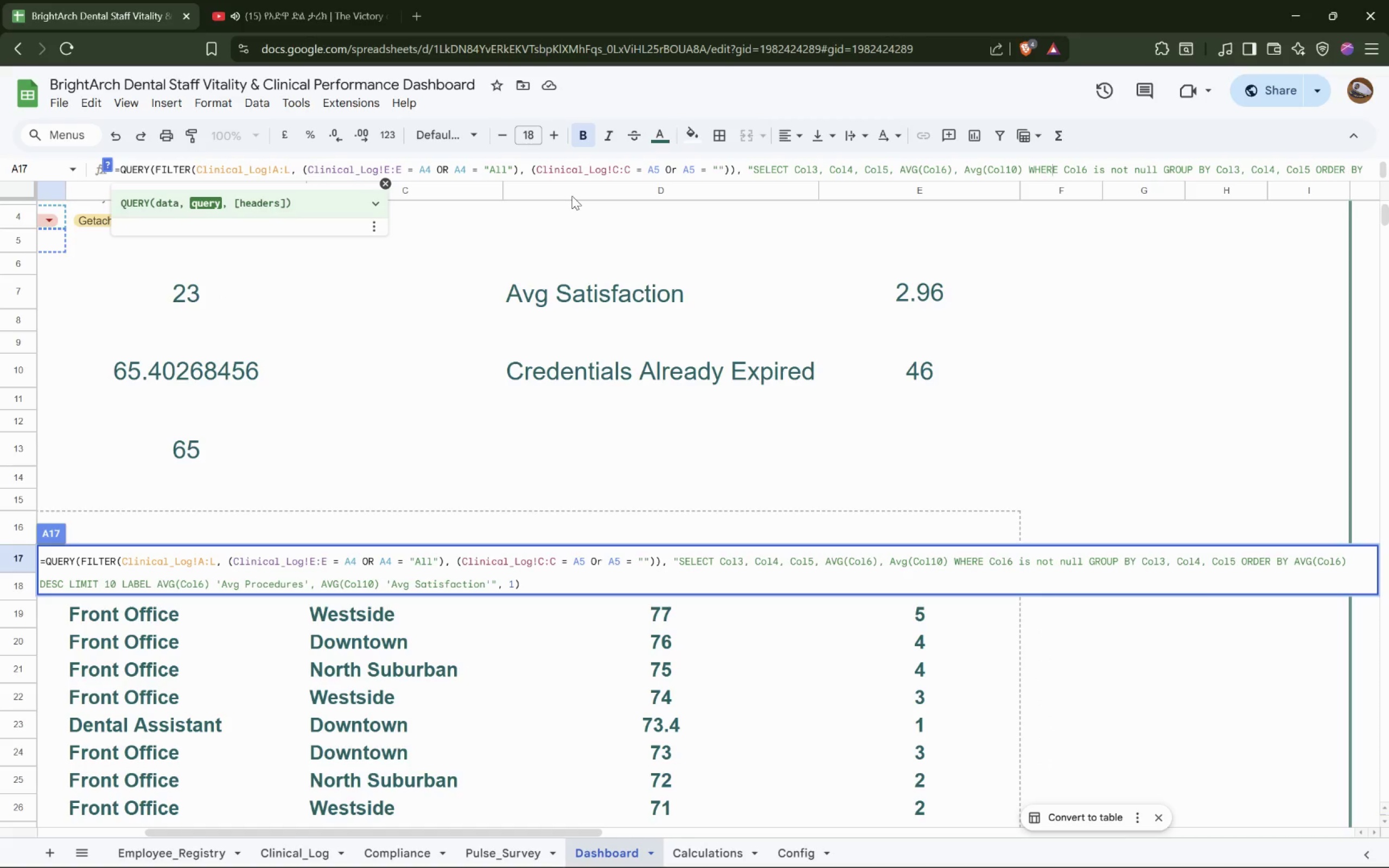 
key(ArrowRight)
 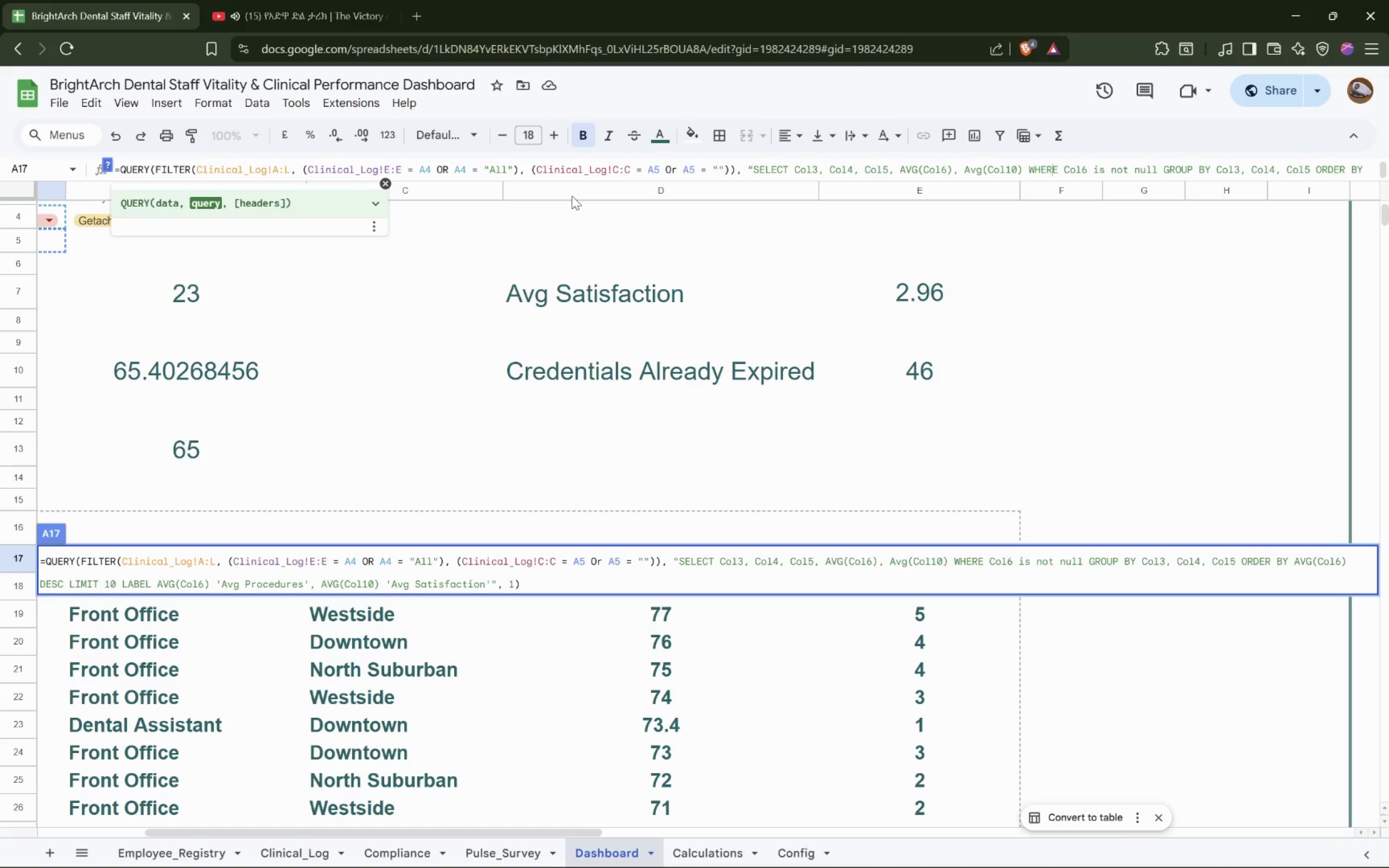 
key(ArrowRight)
 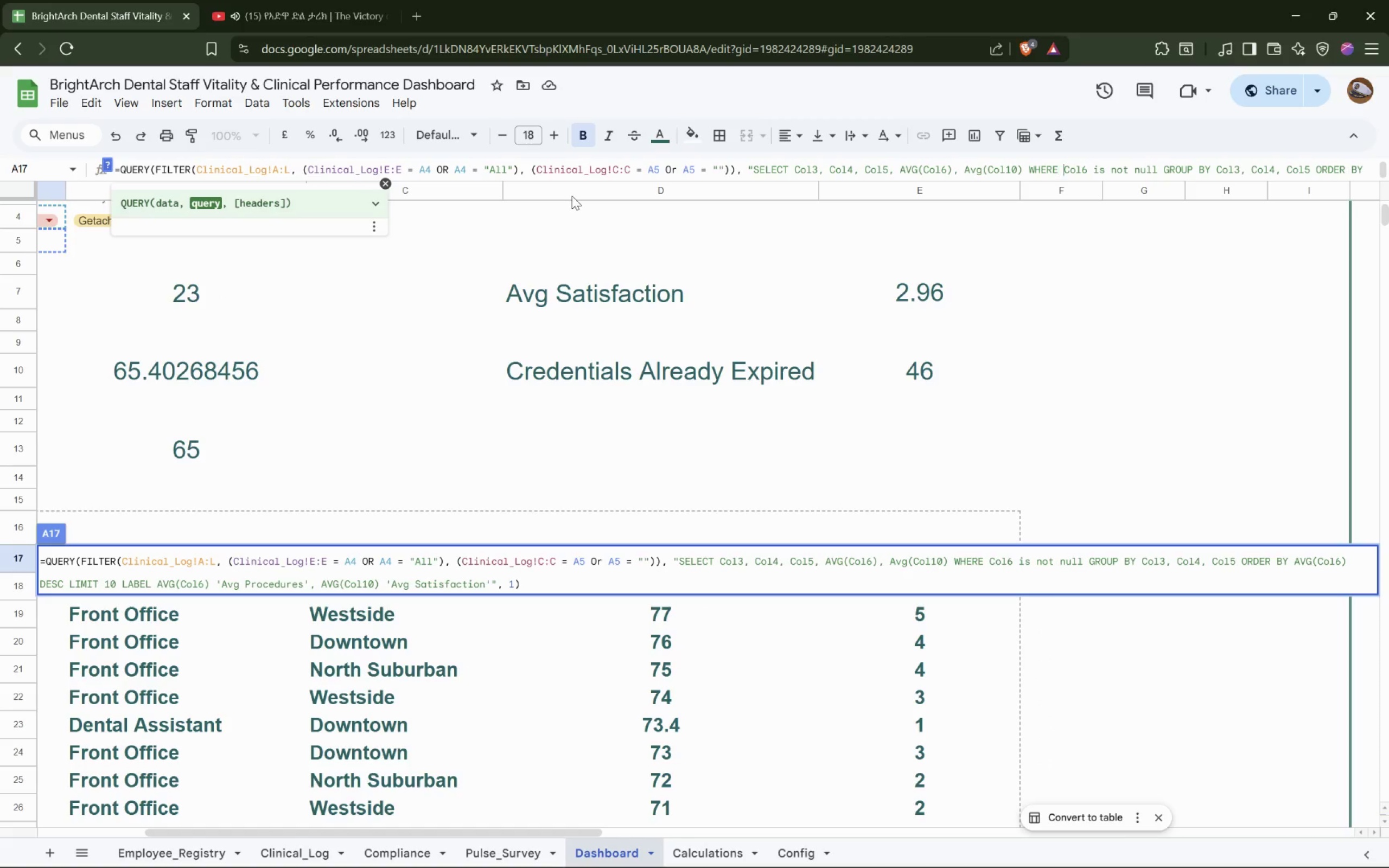 
key(ArrowRight)
 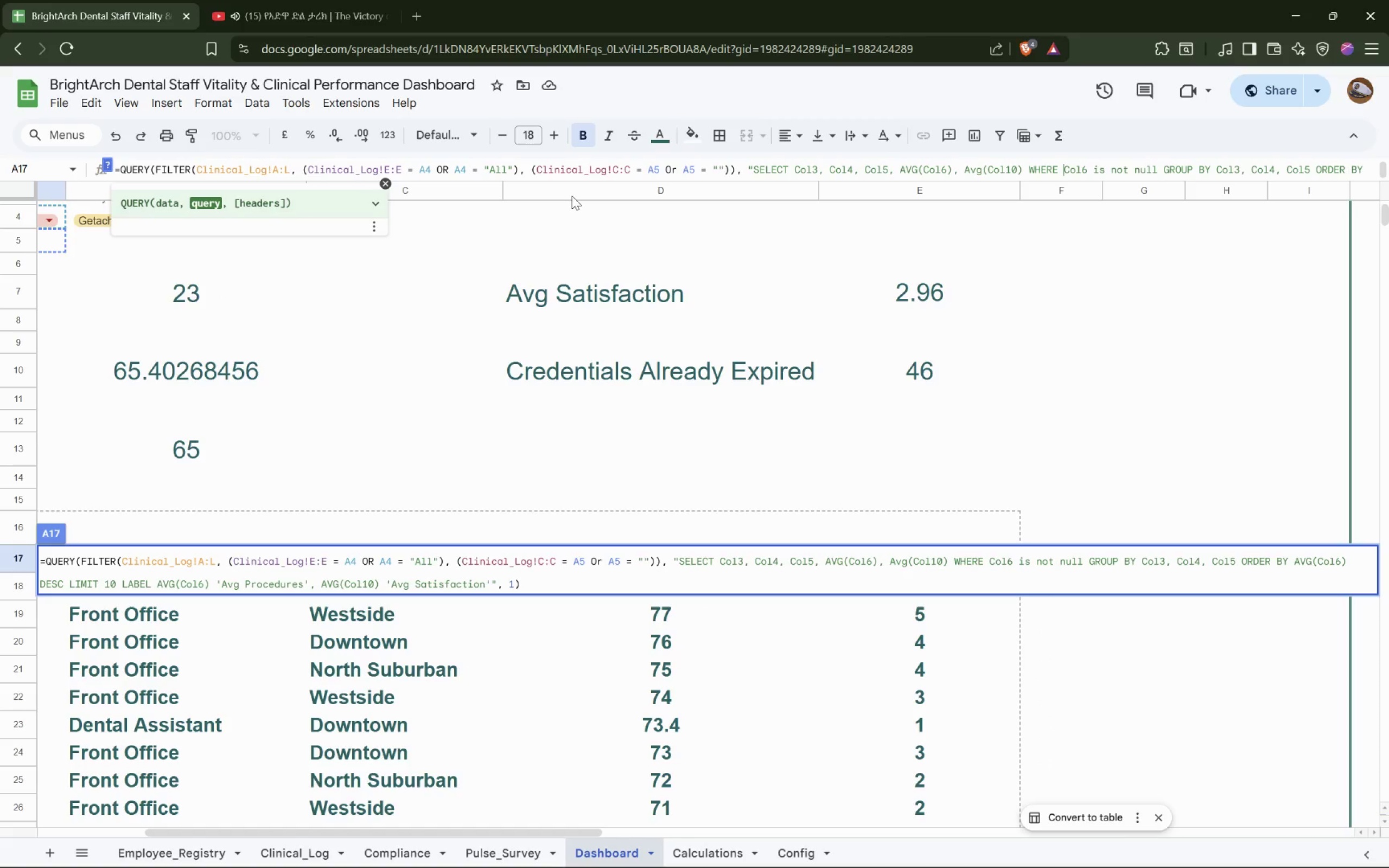 
key(ArrowRight)
 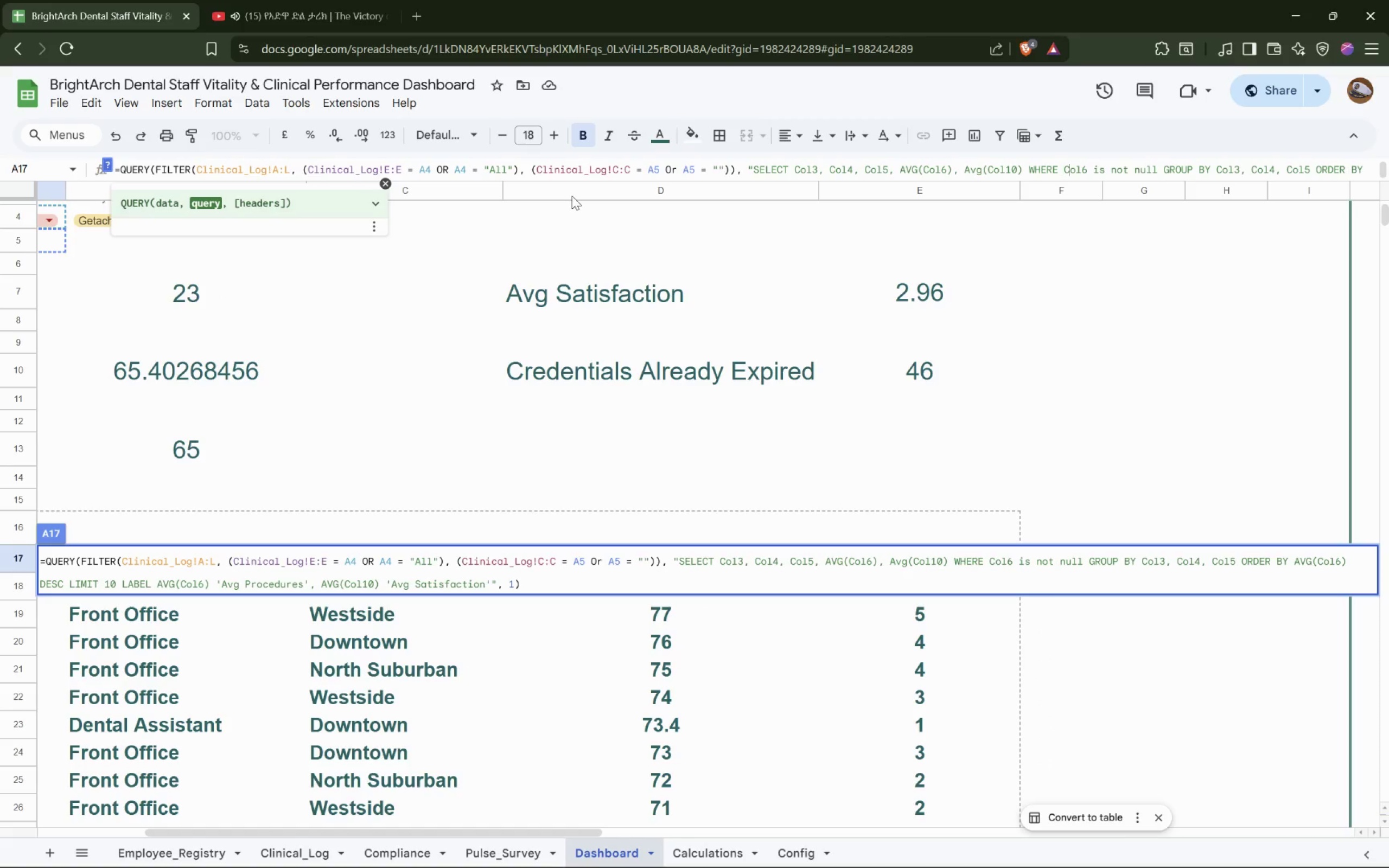 
key(ArrowRight)
 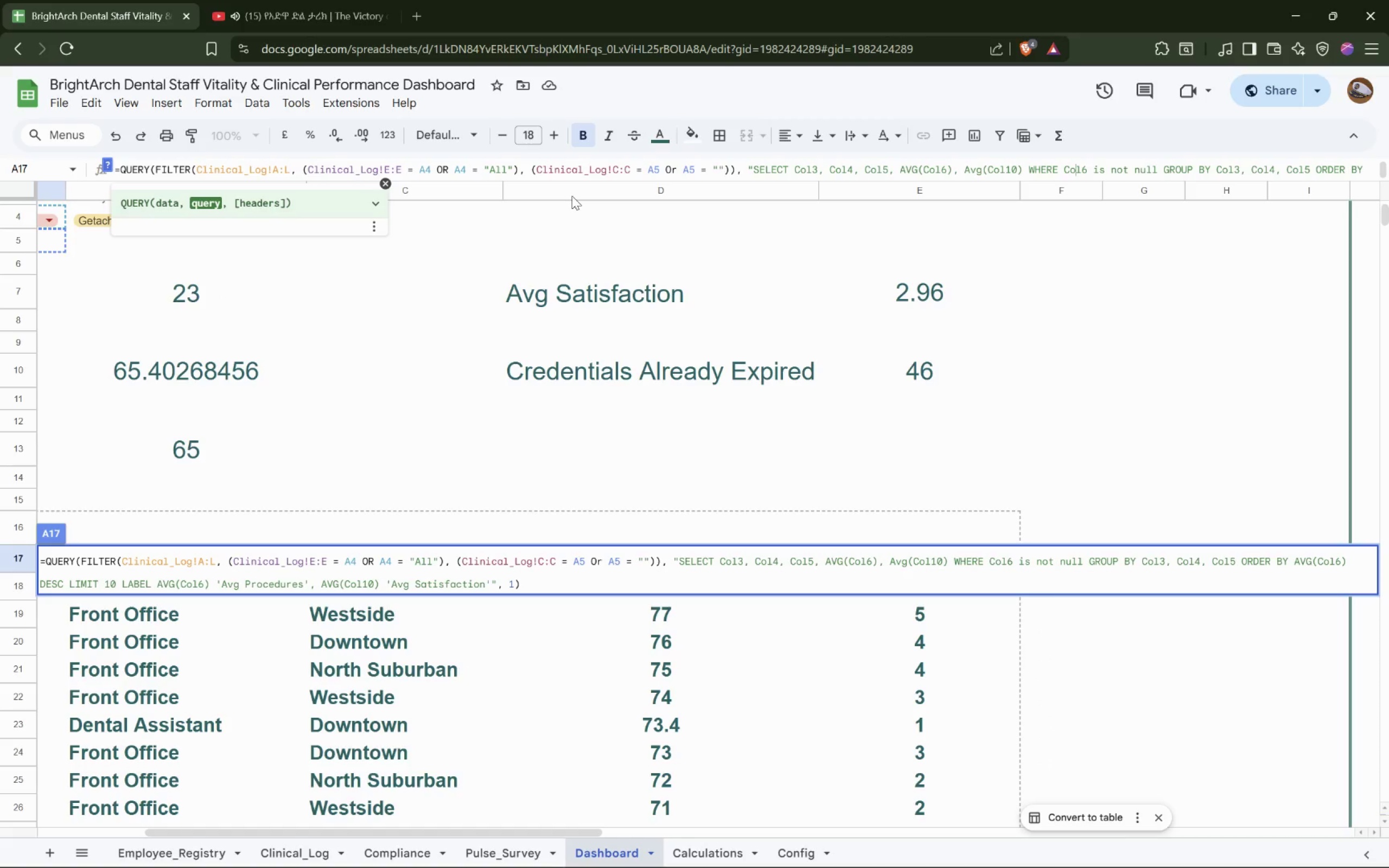 
key(ArrowRight)
 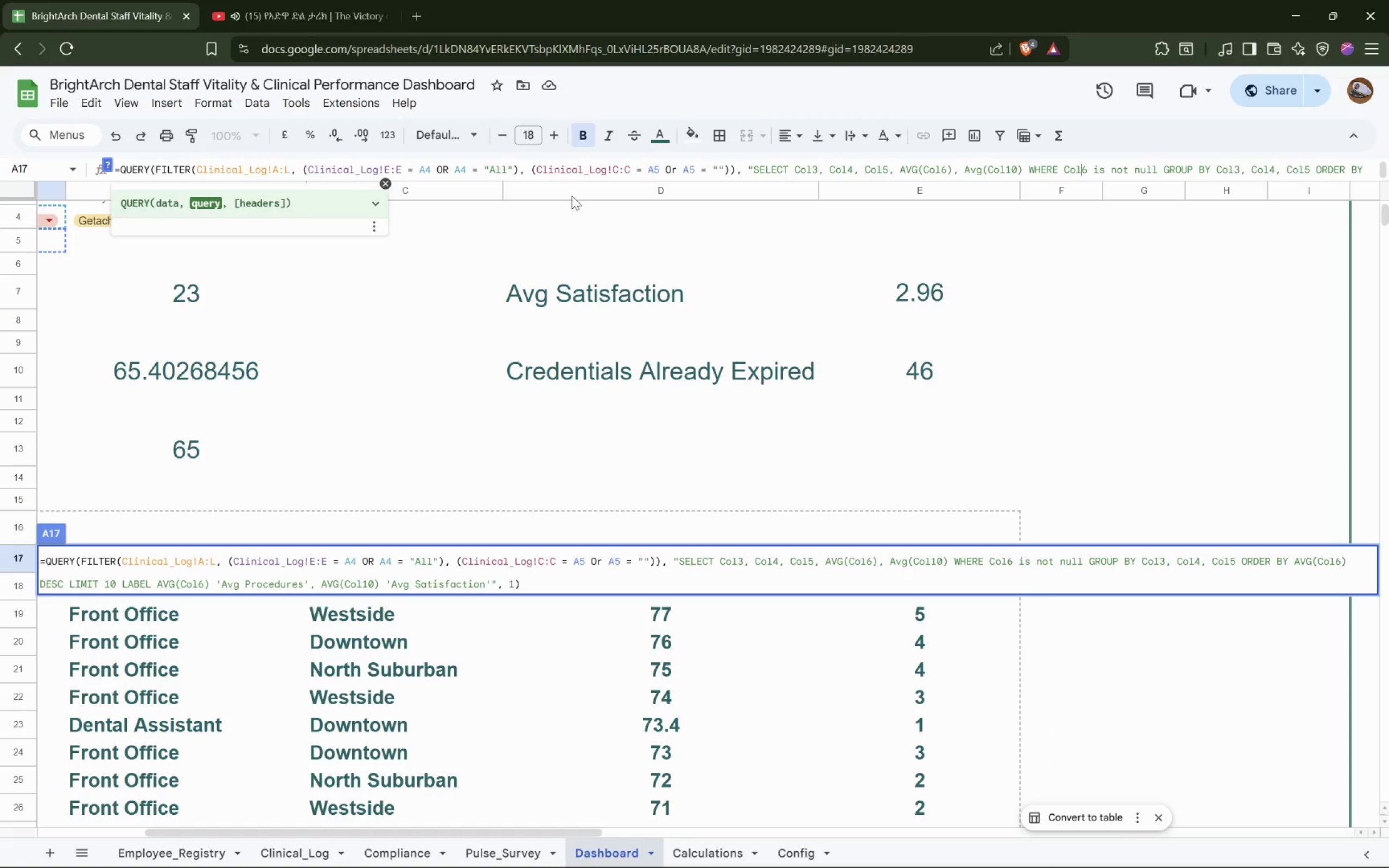 
key(ArrowRight)
 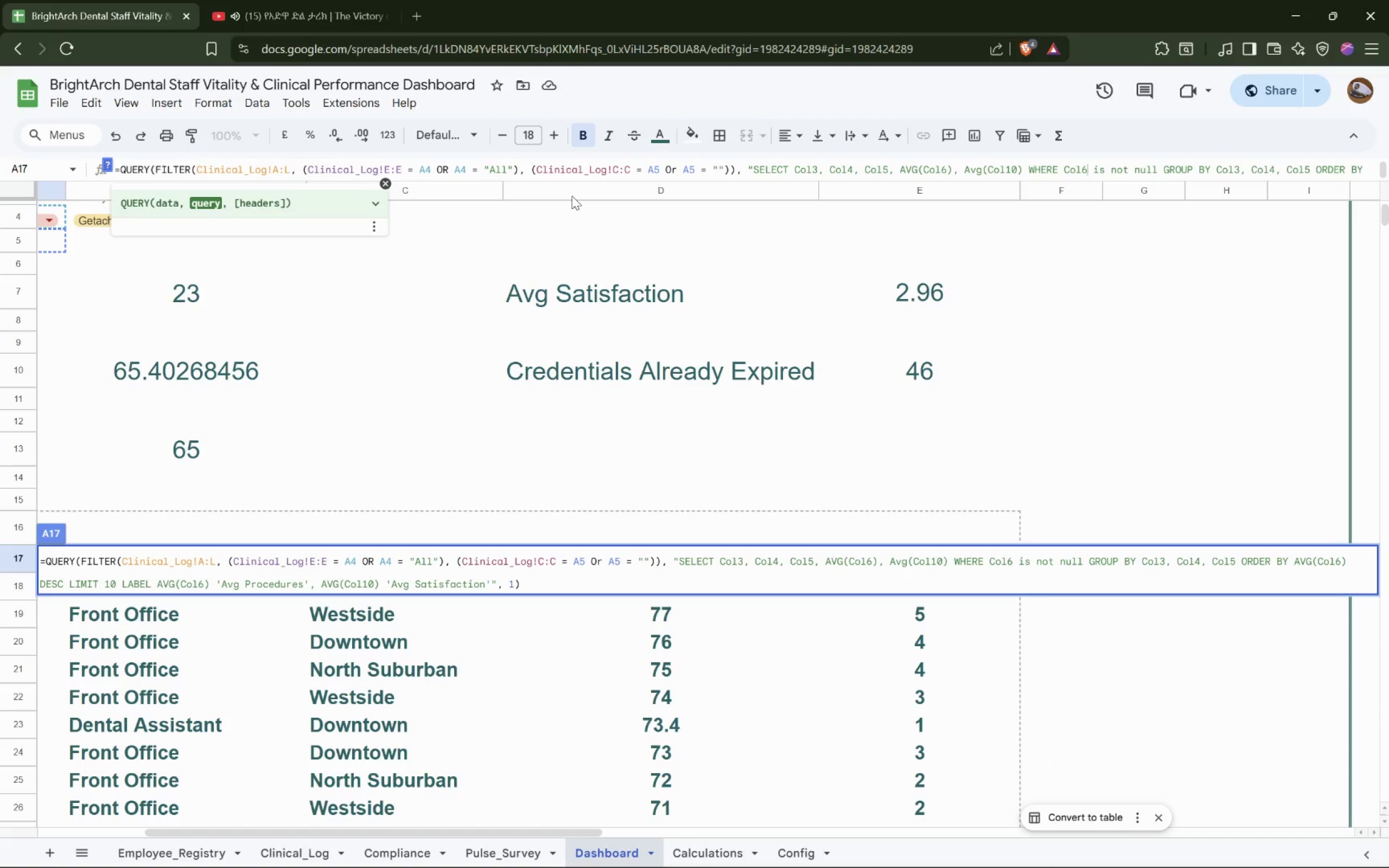 
key(ArrowRight)
 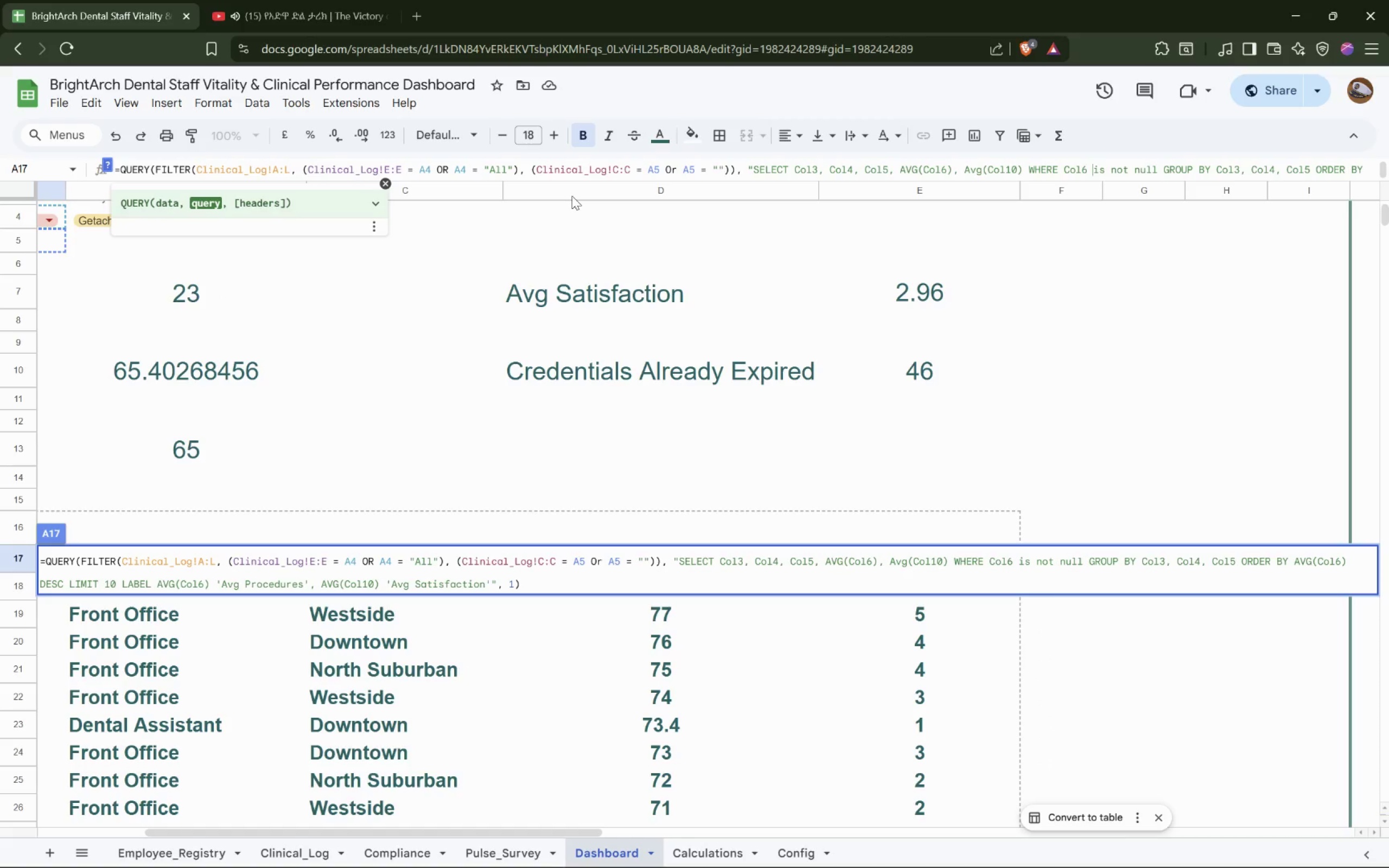 
key(ArrowRight)
 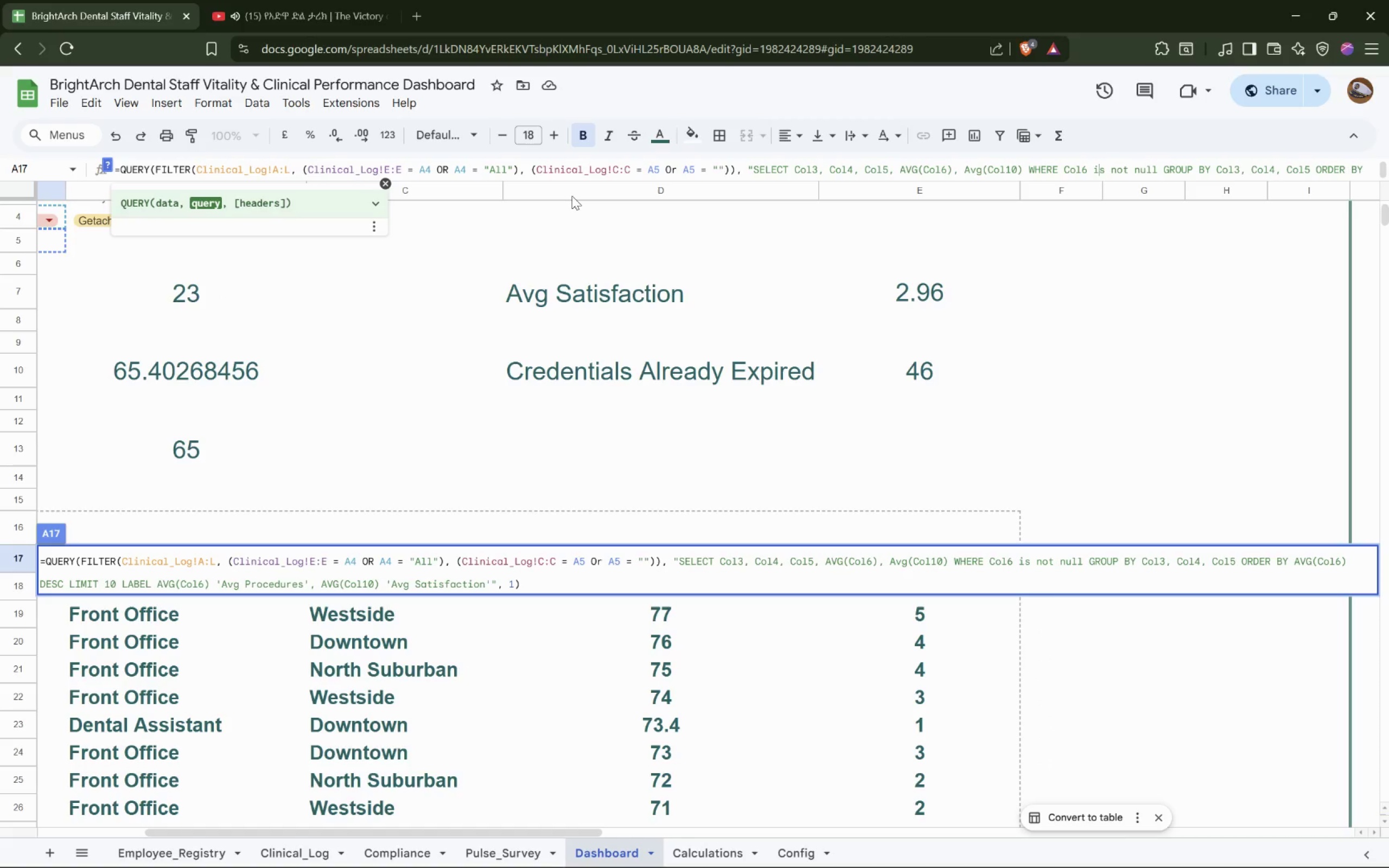 
key(ArrowRight)
 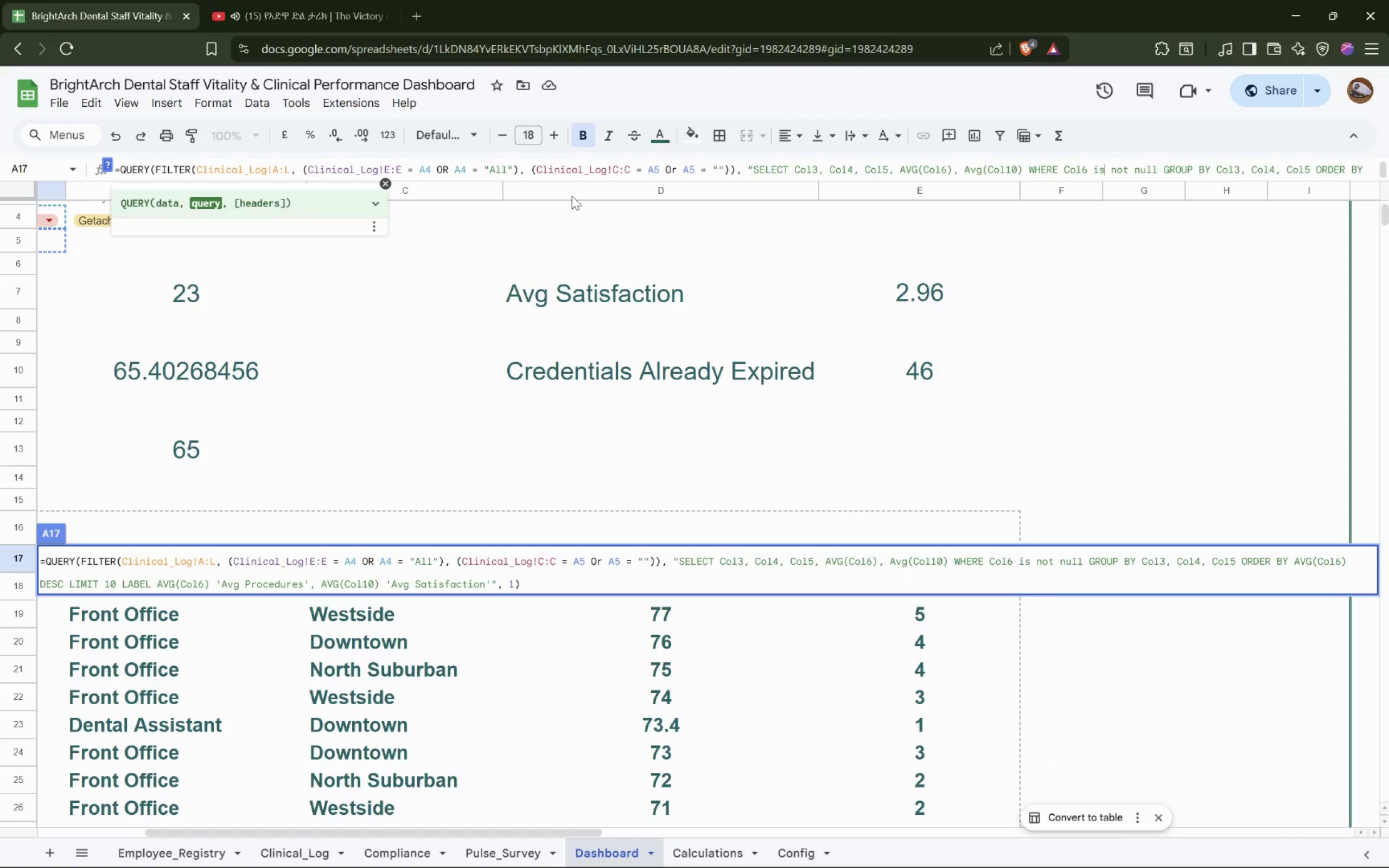 
key(ArrowRight)
 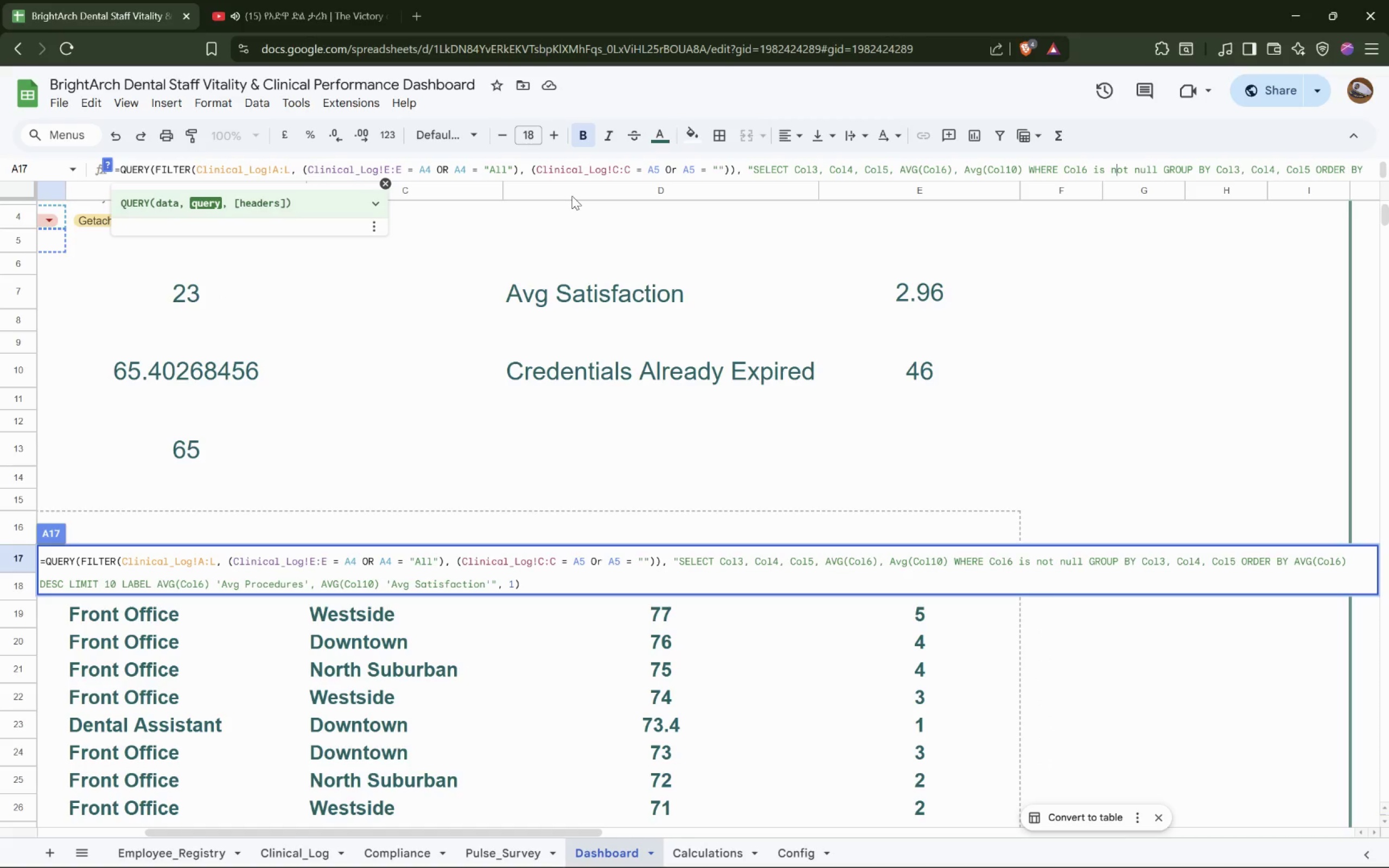 
key(ArrowRight)
 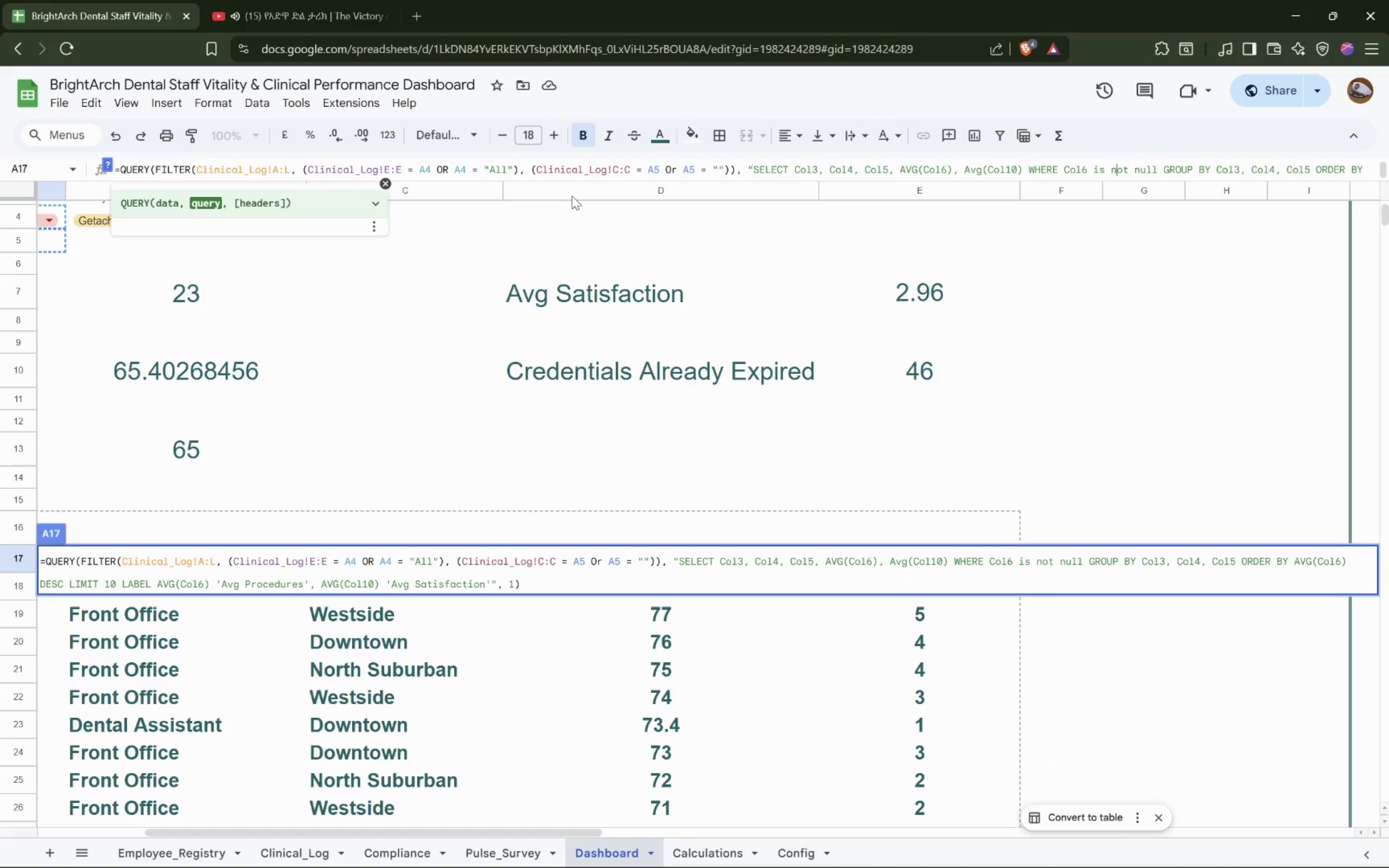 
key(ArrowRight)
 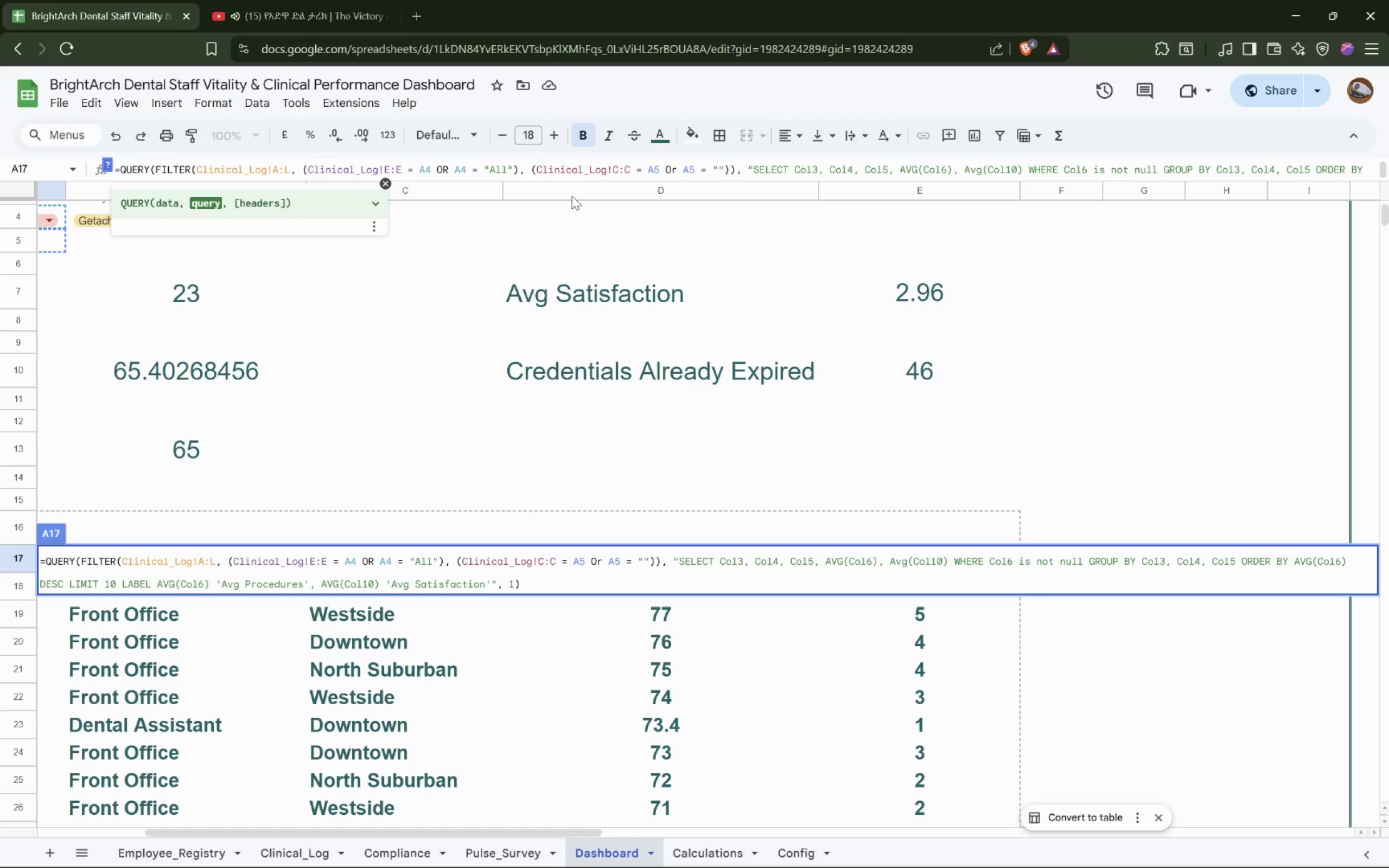 
key(ArrowRight)
 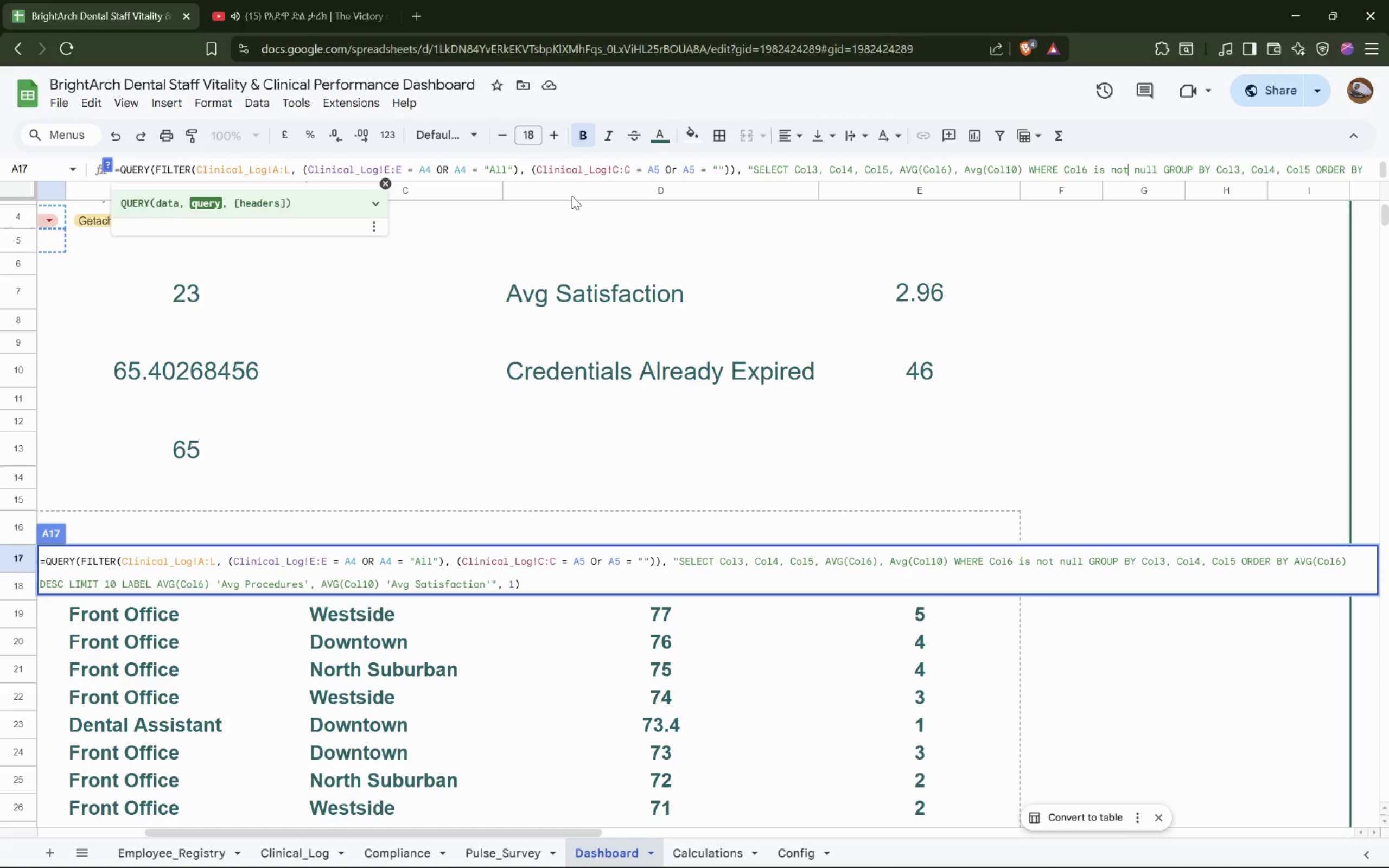 
key(ArrowRight)
 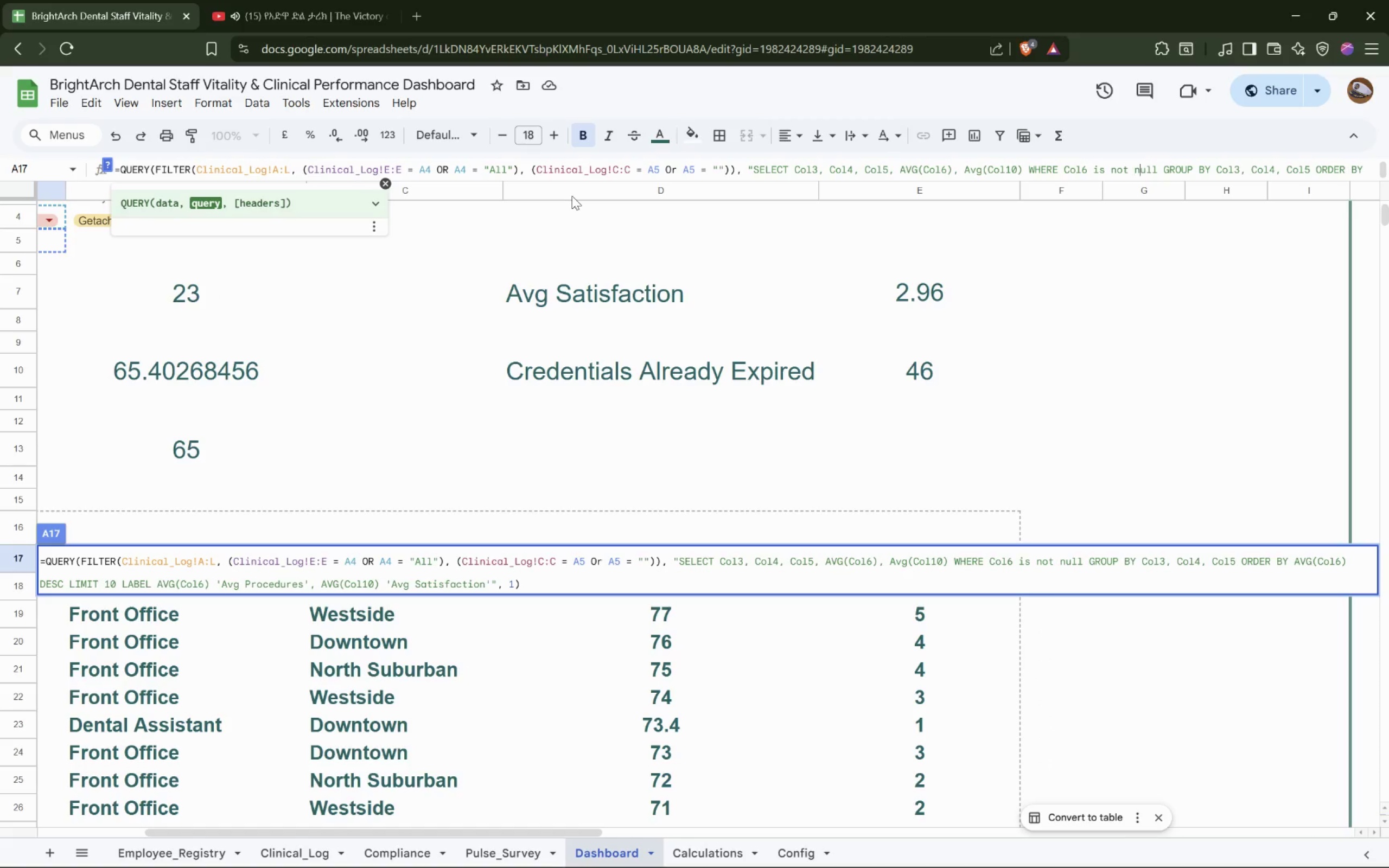 
hold_key(key=ArrowRight, duration=0.8)
 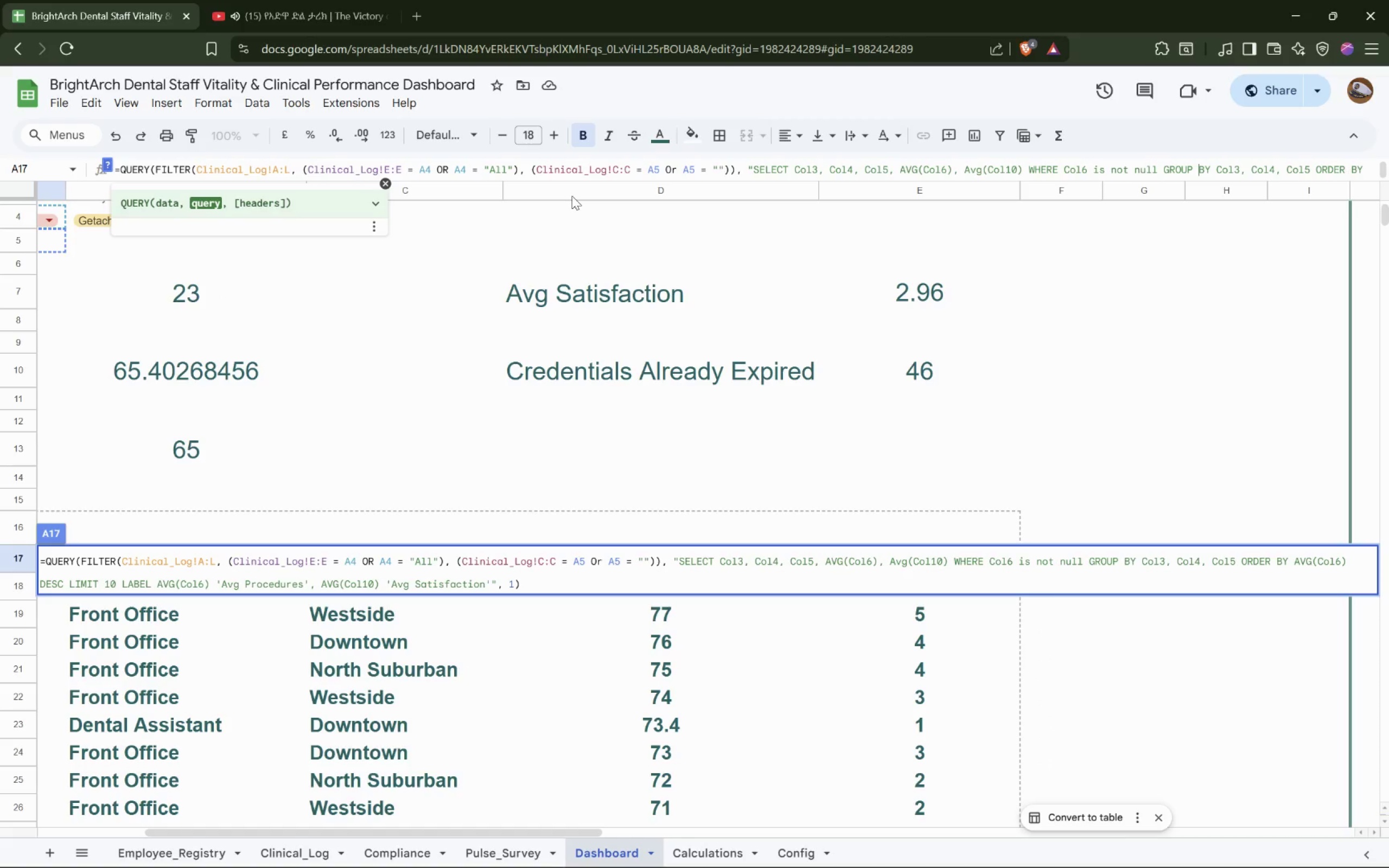 
key(ArrowRight)
 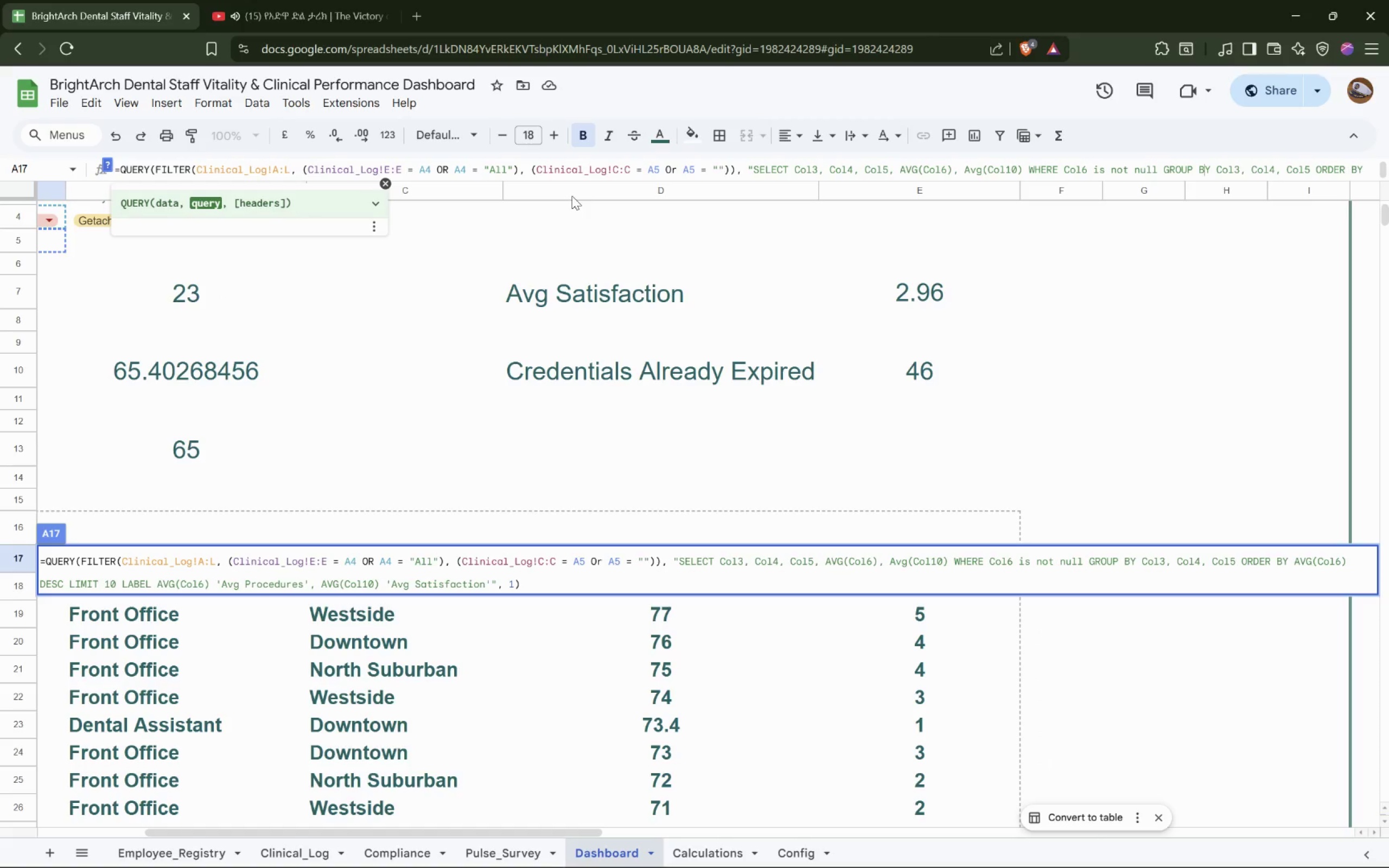 
key(ArrowRight)
 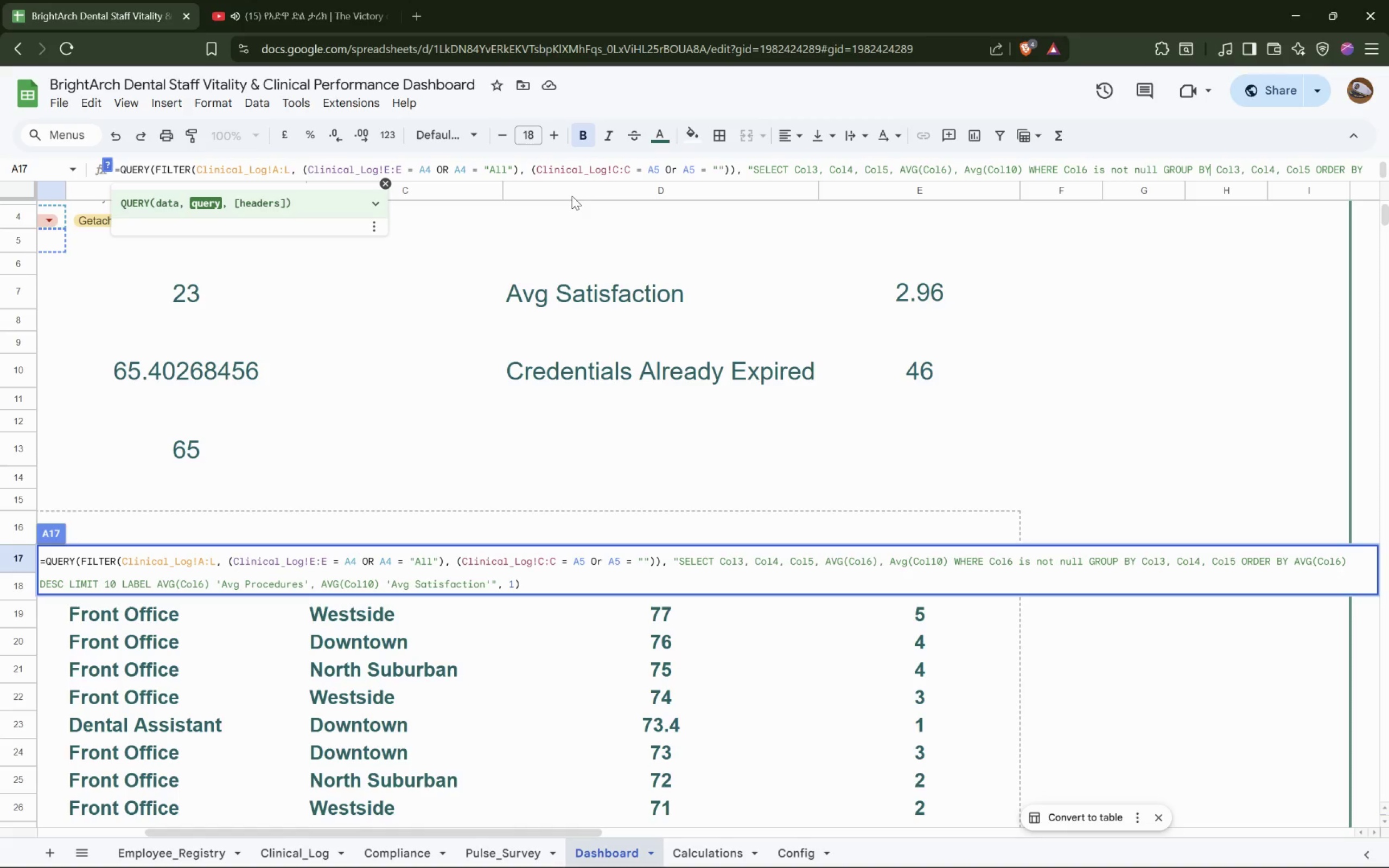 
hold_key(key=ArrowRight, duration=0.7)
 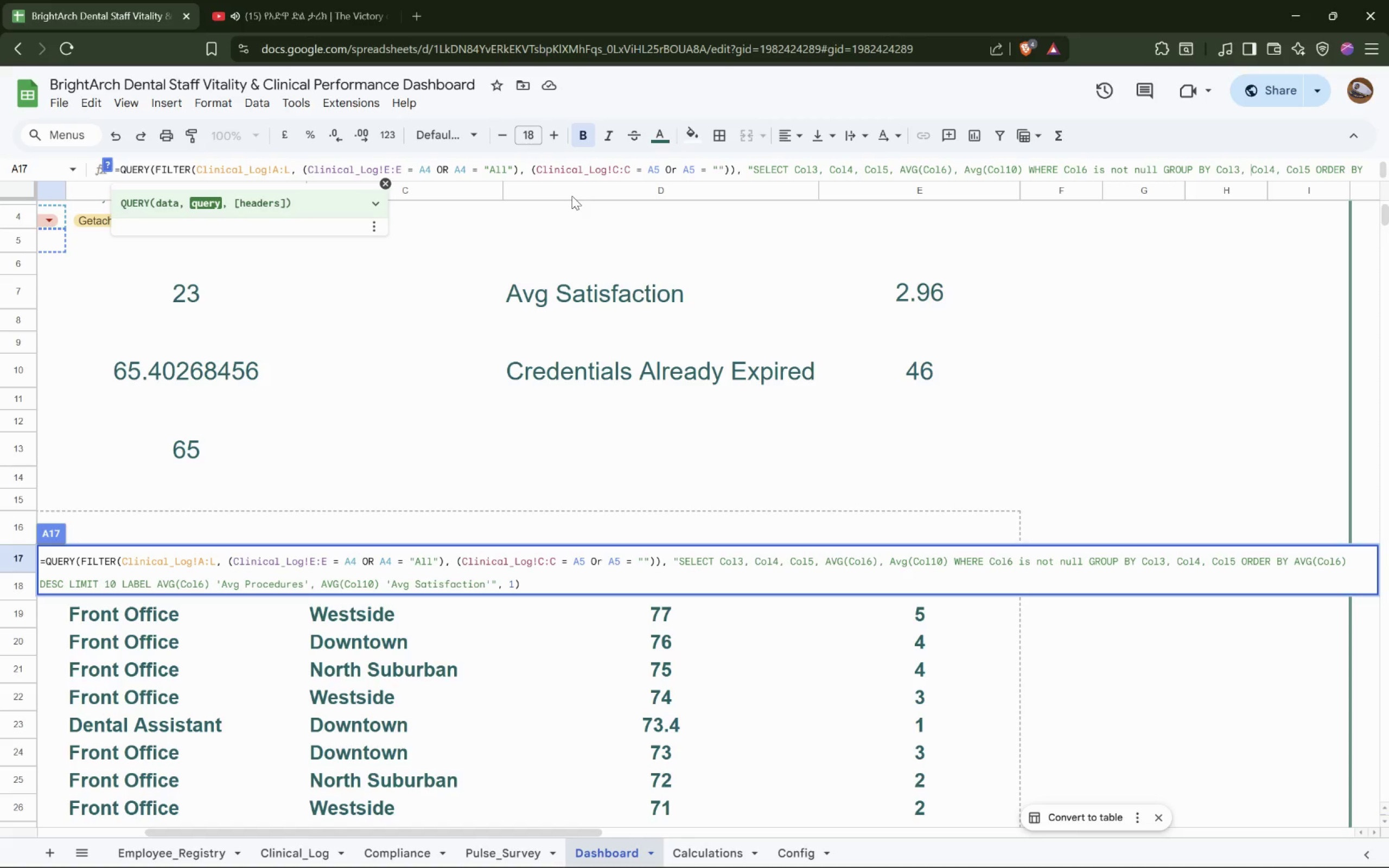 
key(ArrowRight)
 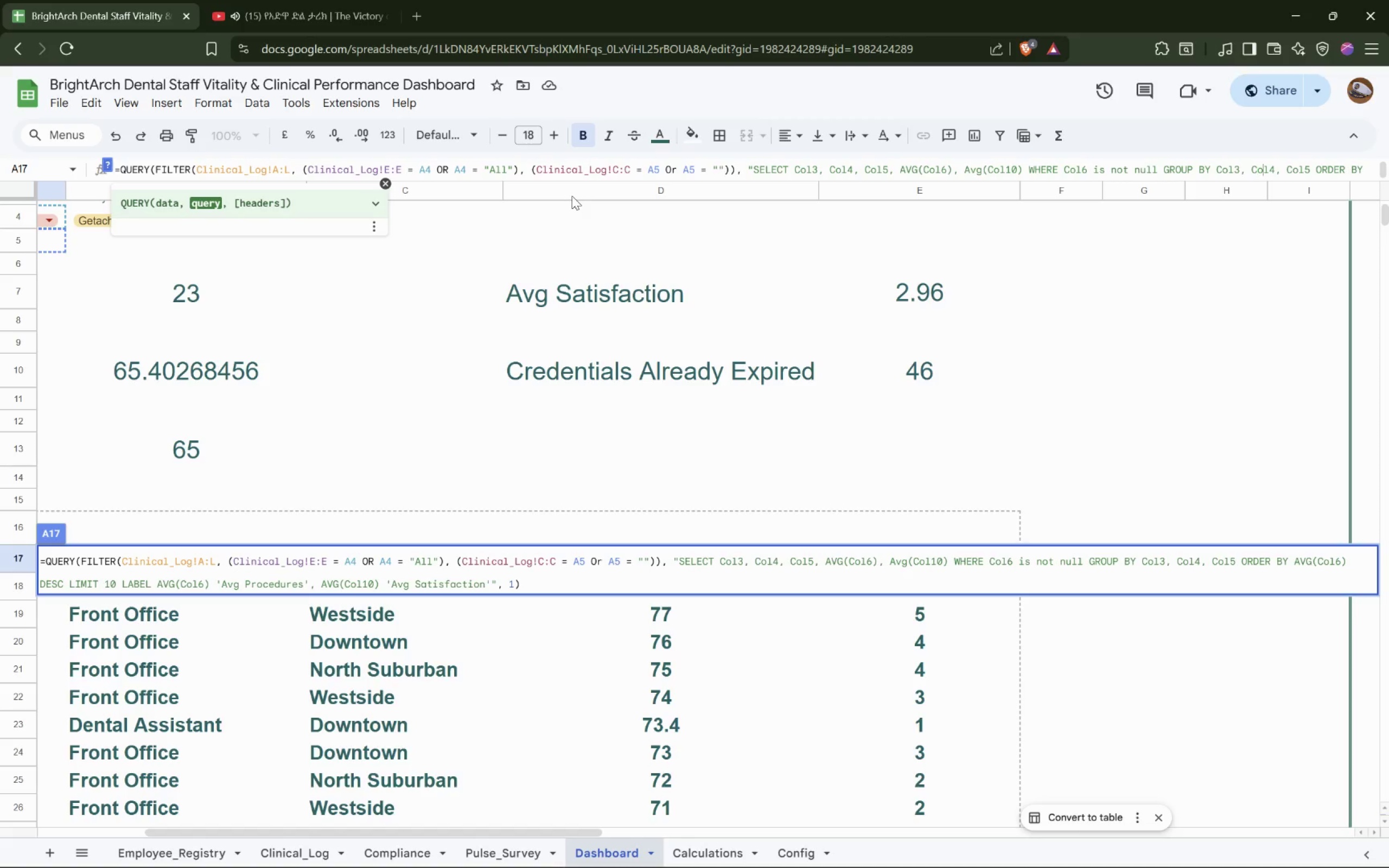 
key(ArrowRight)
 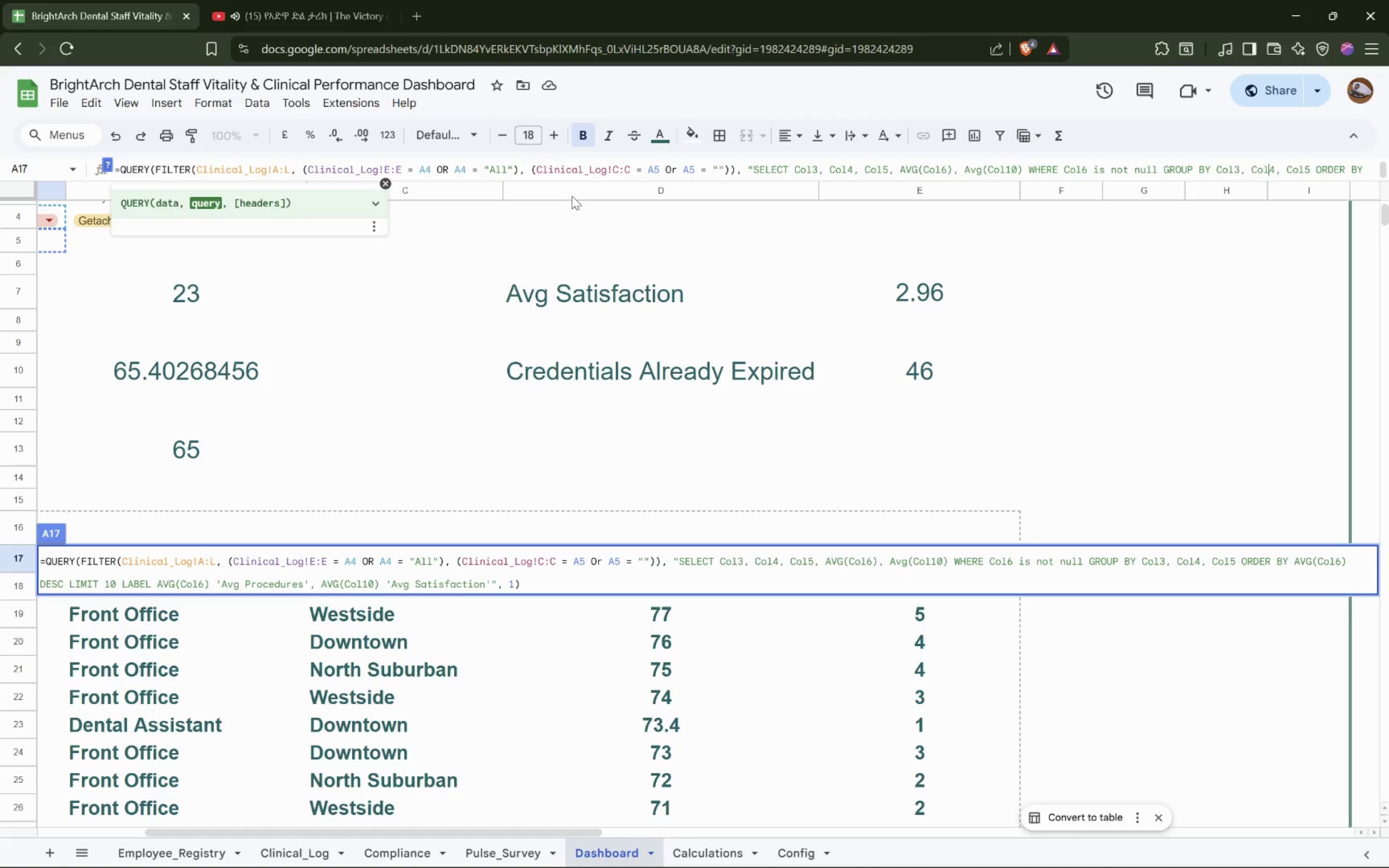 
key(ArrowRight)
 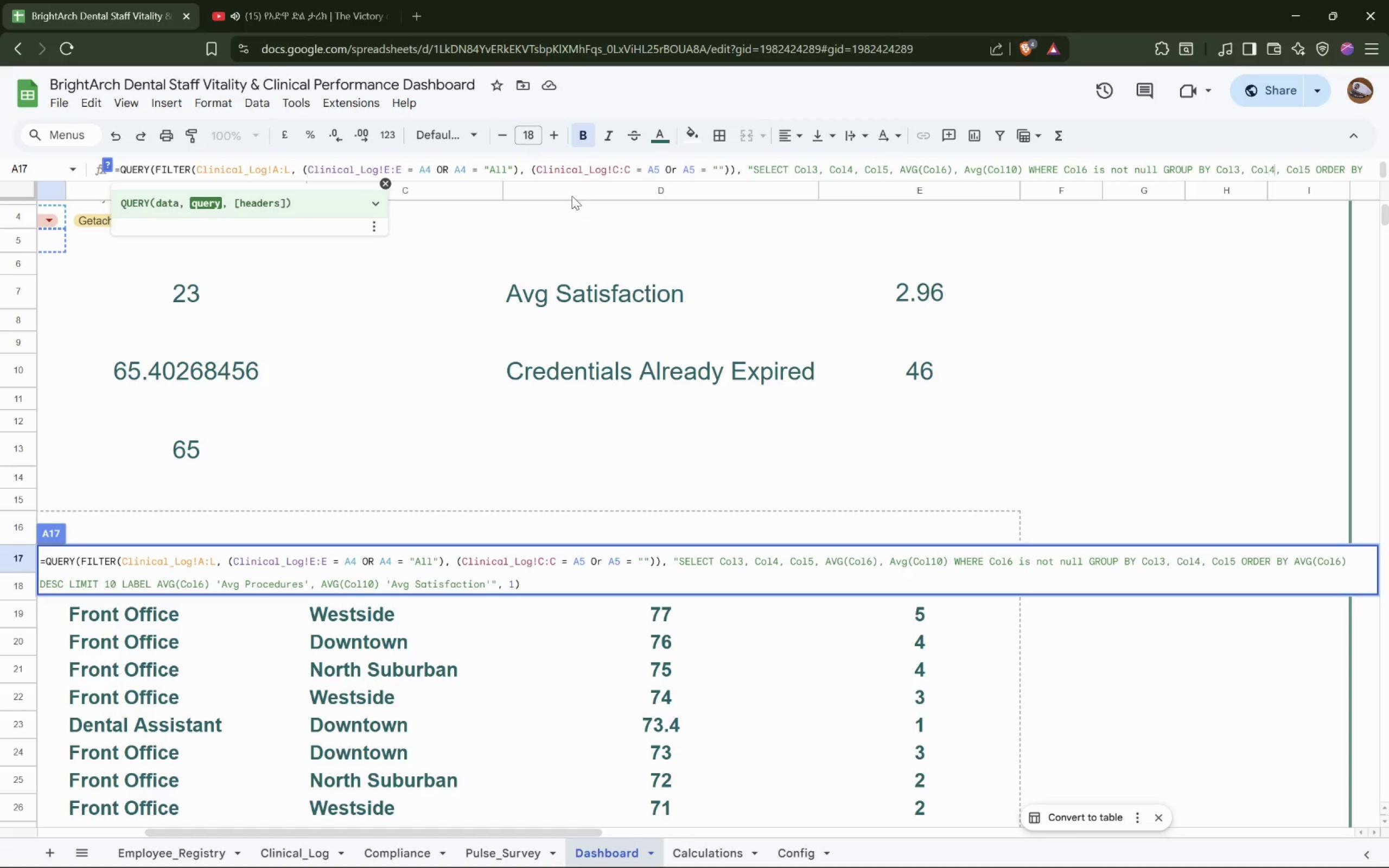 
key(ArrowRight)
 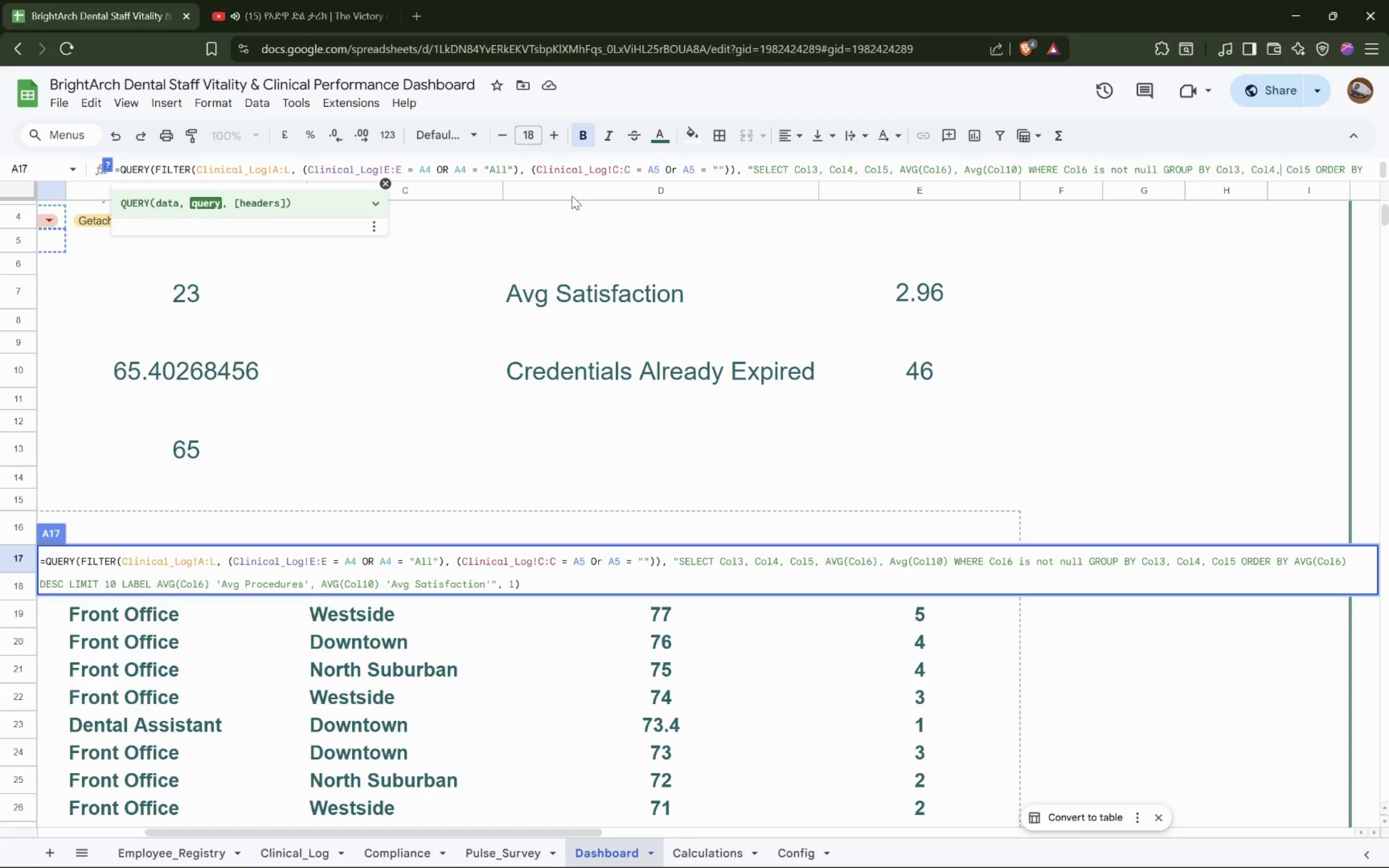 
key(ArrowRight)
 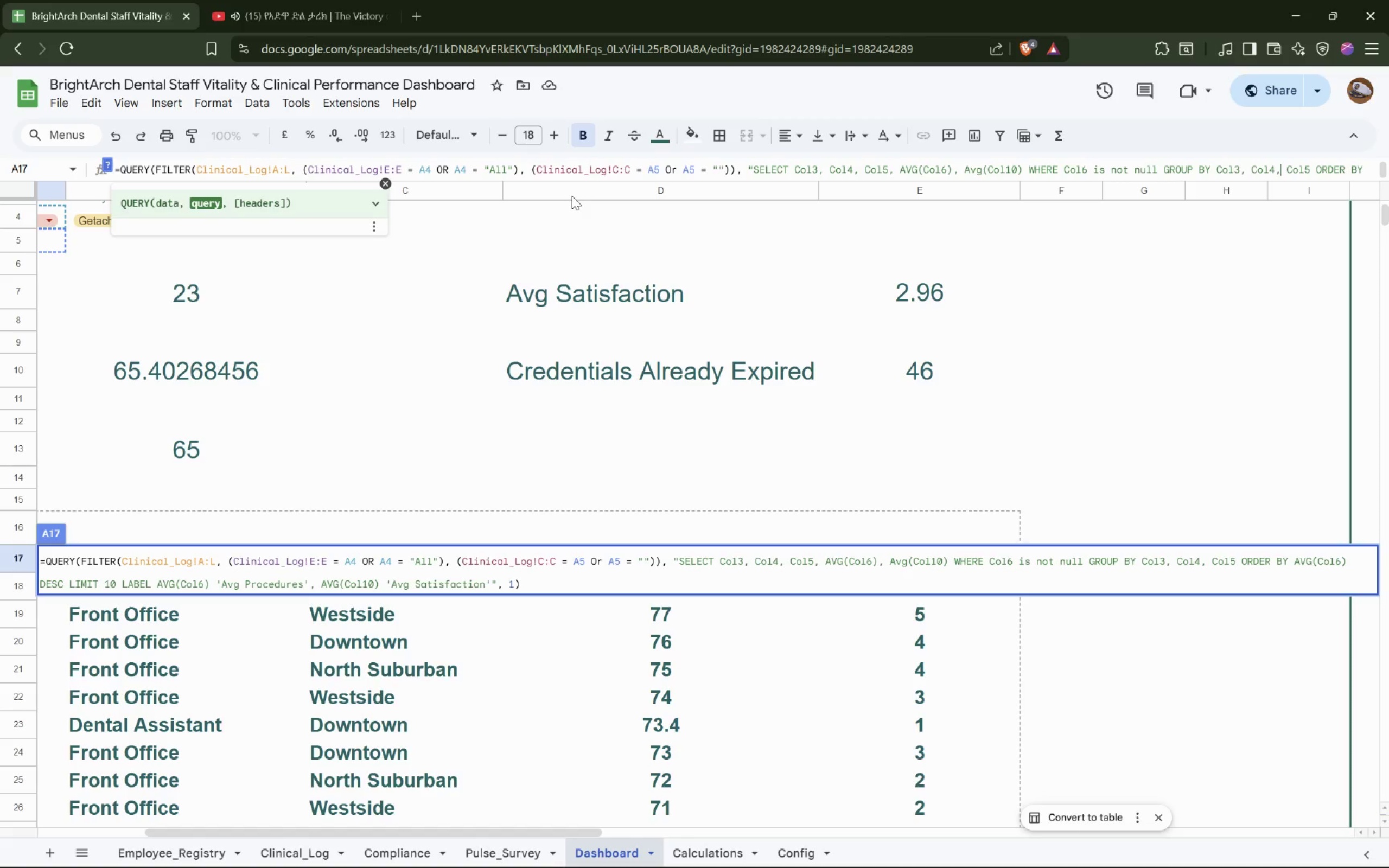 
hold_key(key=ArrowRight, duration=1.08)
 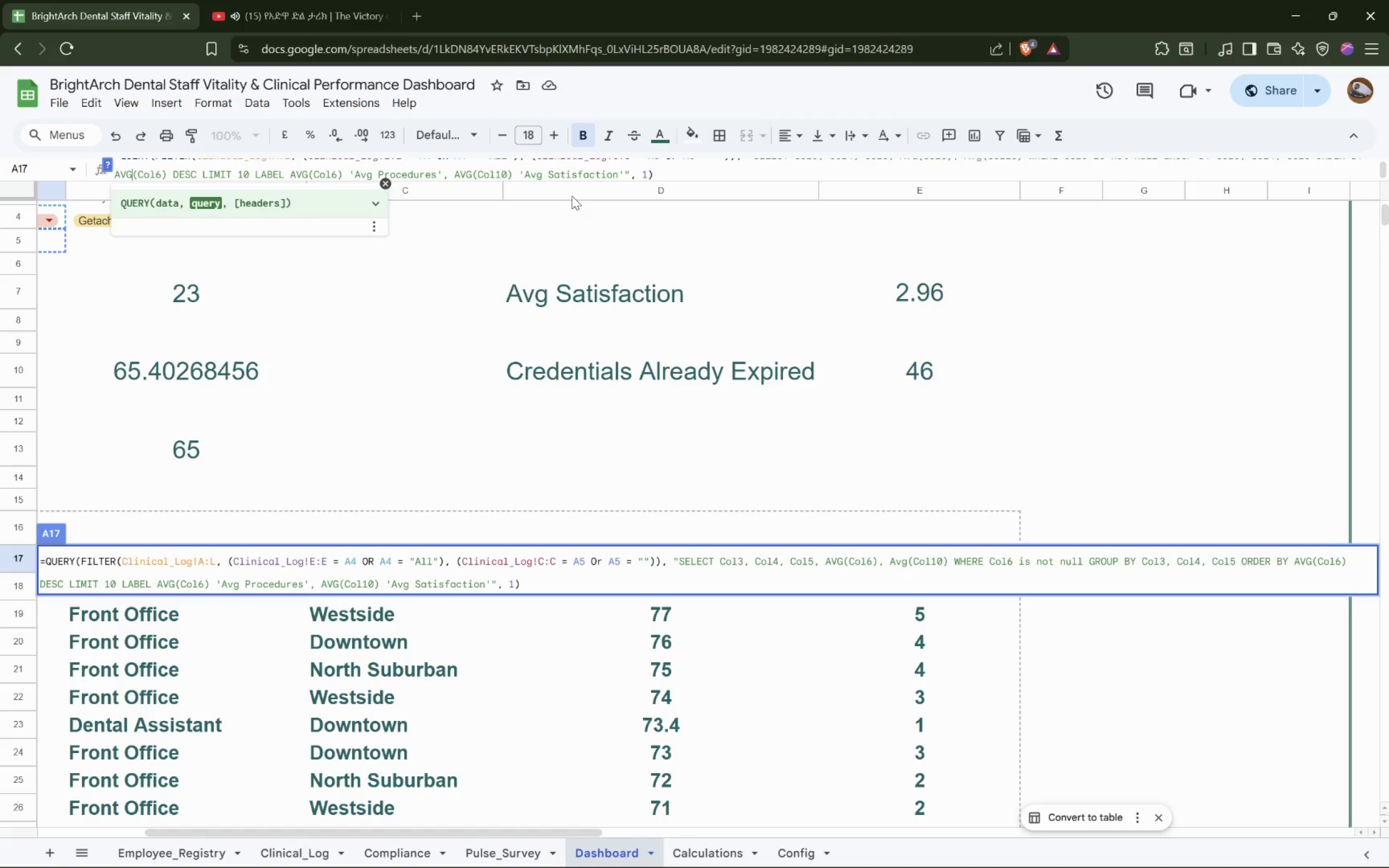 
key(ArrowLeft)
 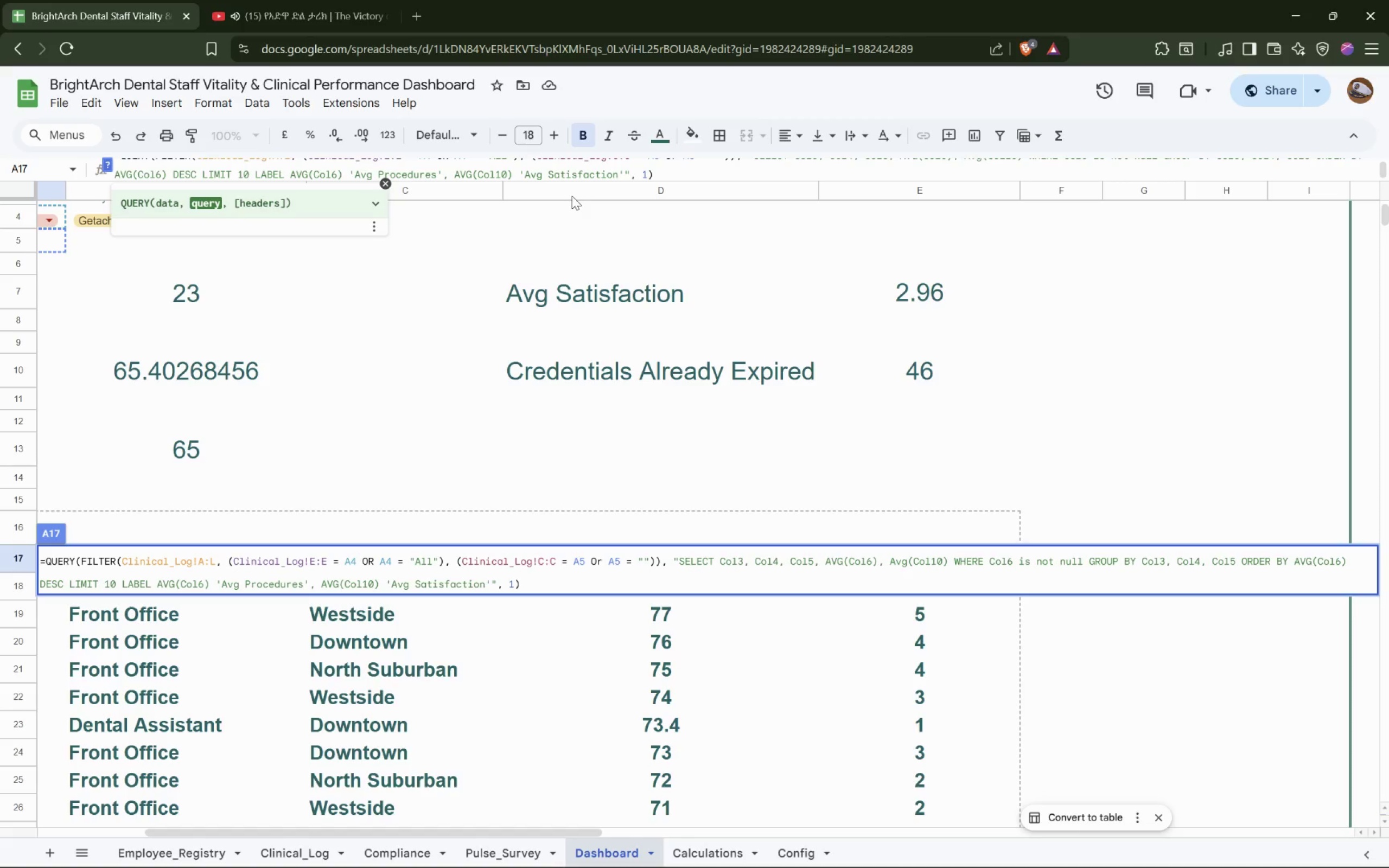 
key(ArrowLeft)
 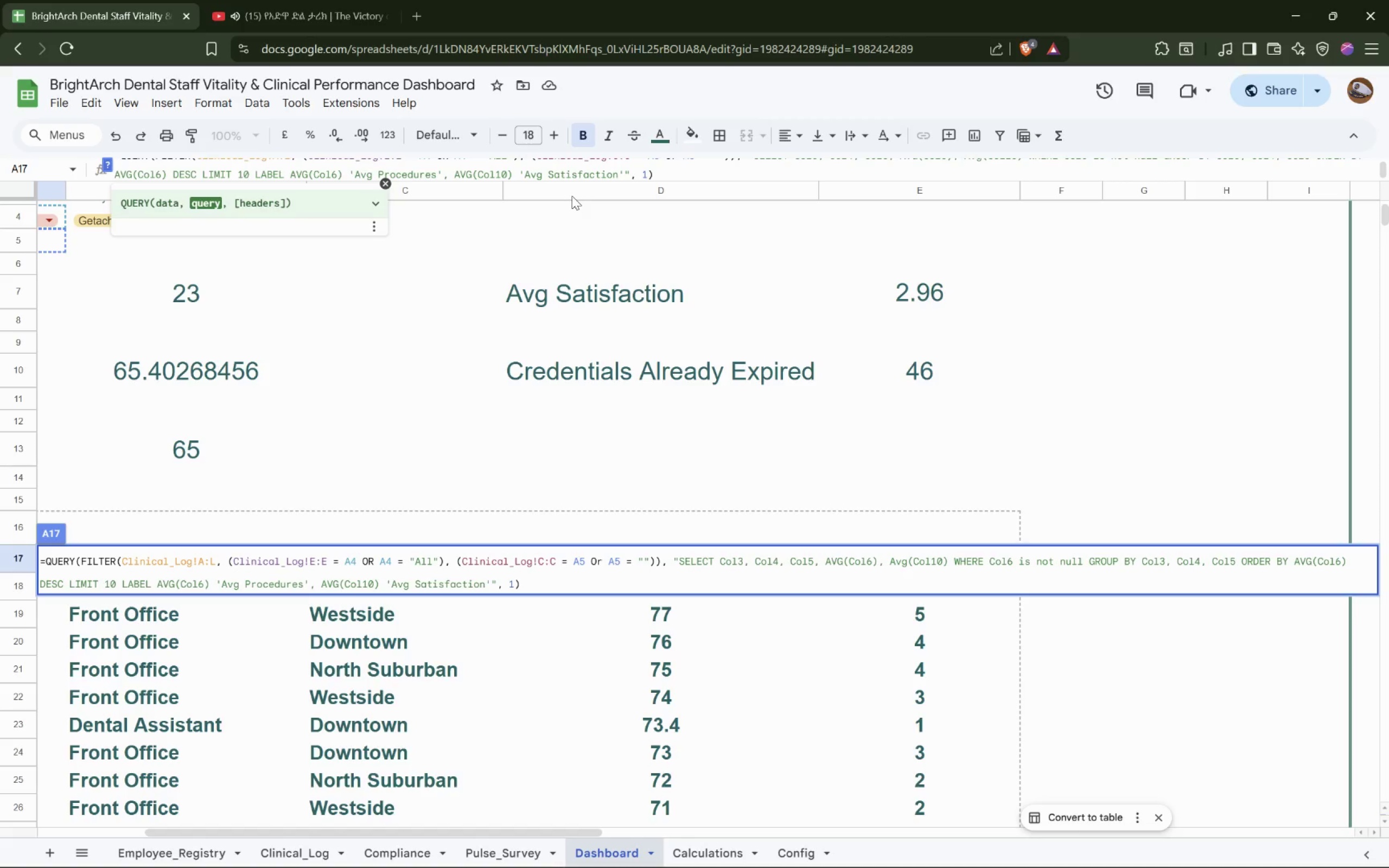 
key(ArrowLeft)
 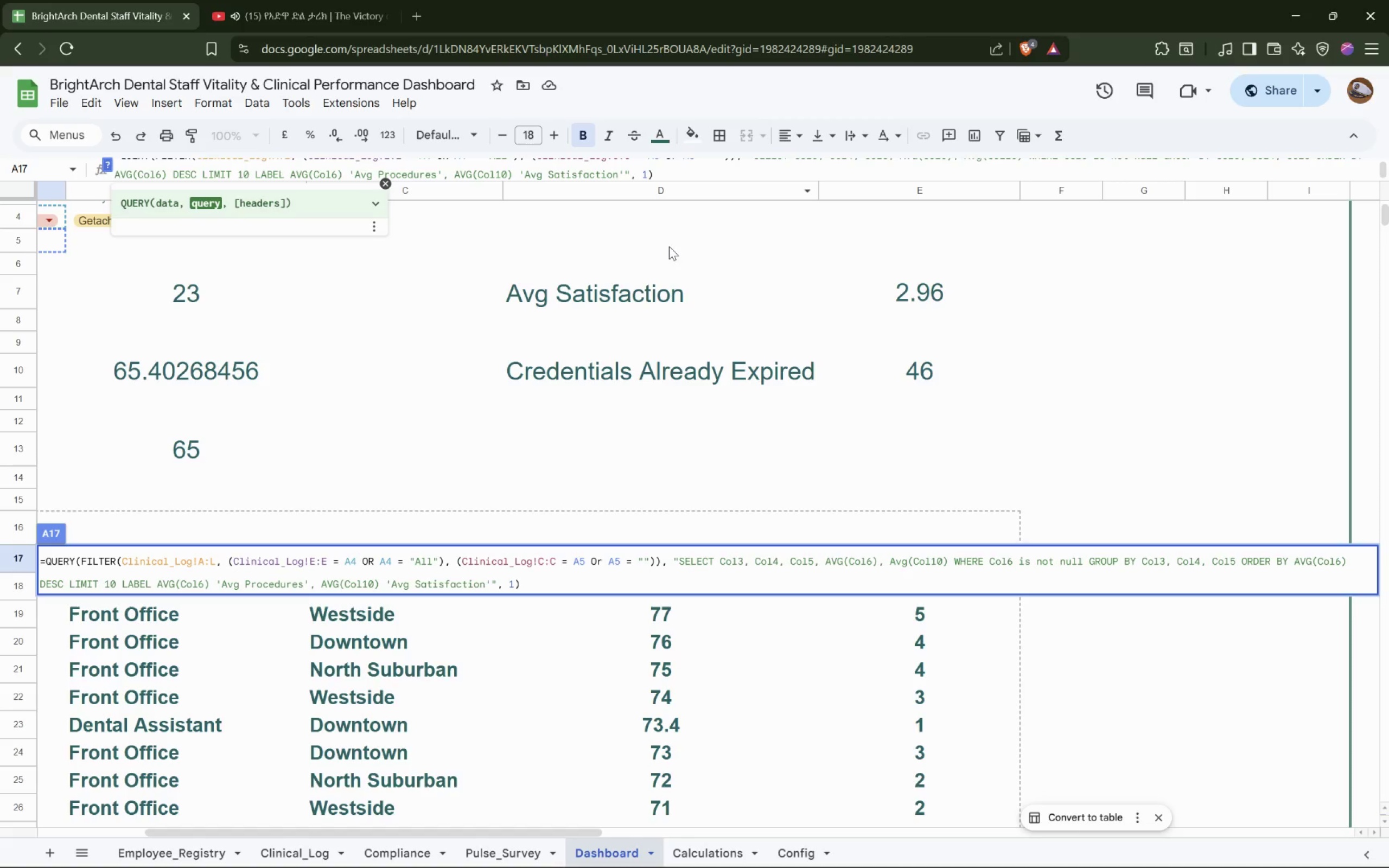 
left_click([1312, 560])
 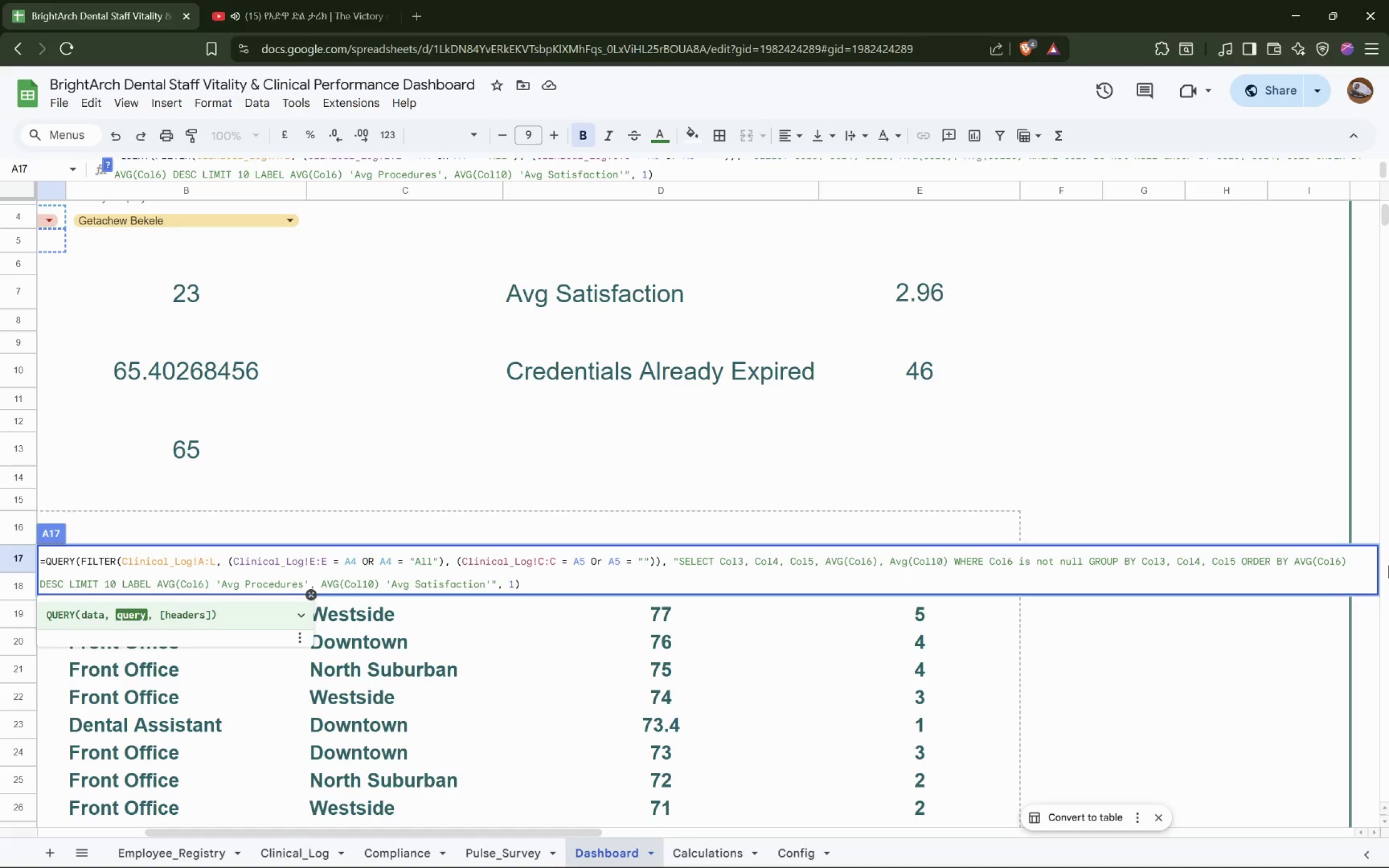 
key(ArrowRight)
 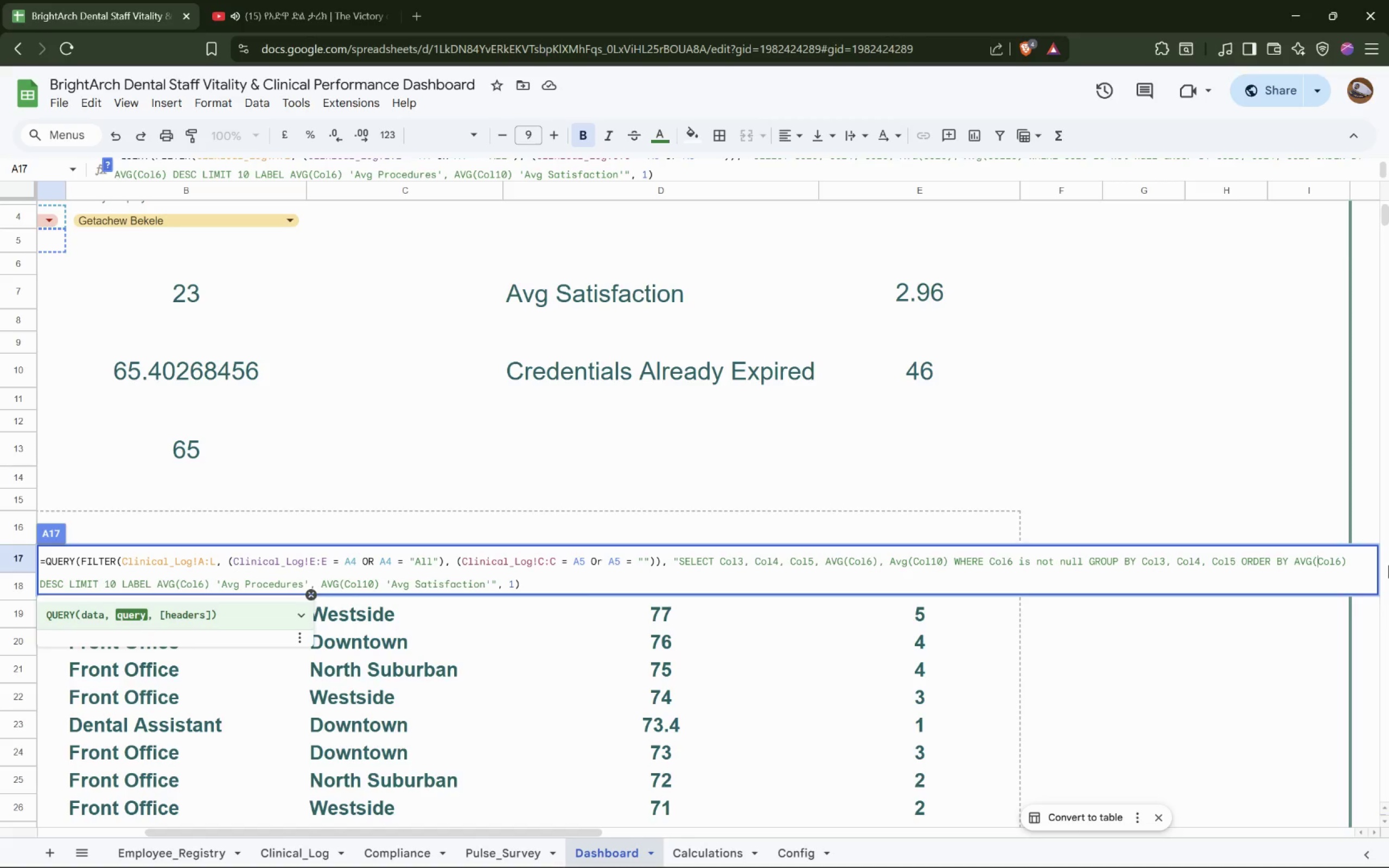 
key(ArrowRight)
 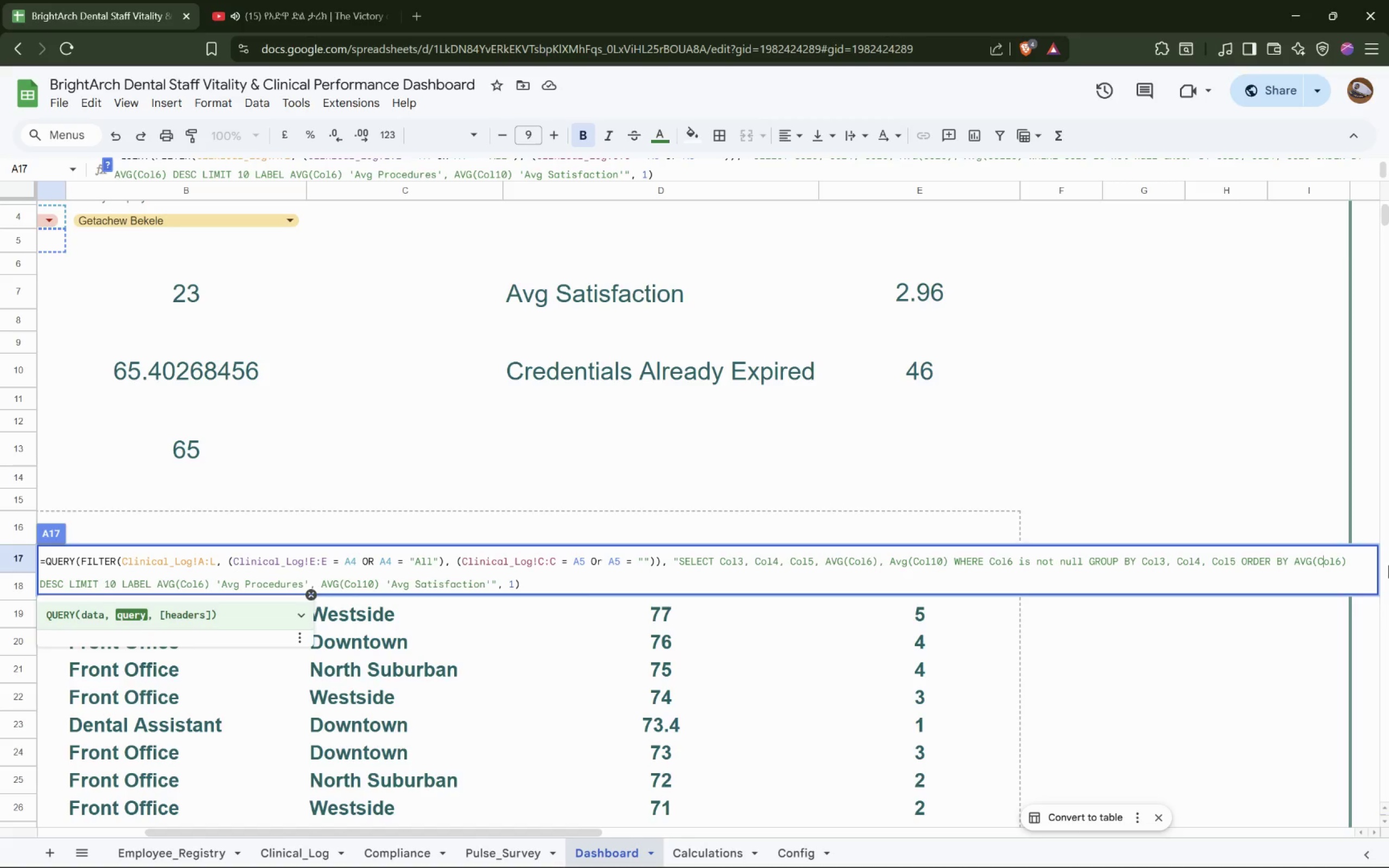 
key(ArrowRight)
 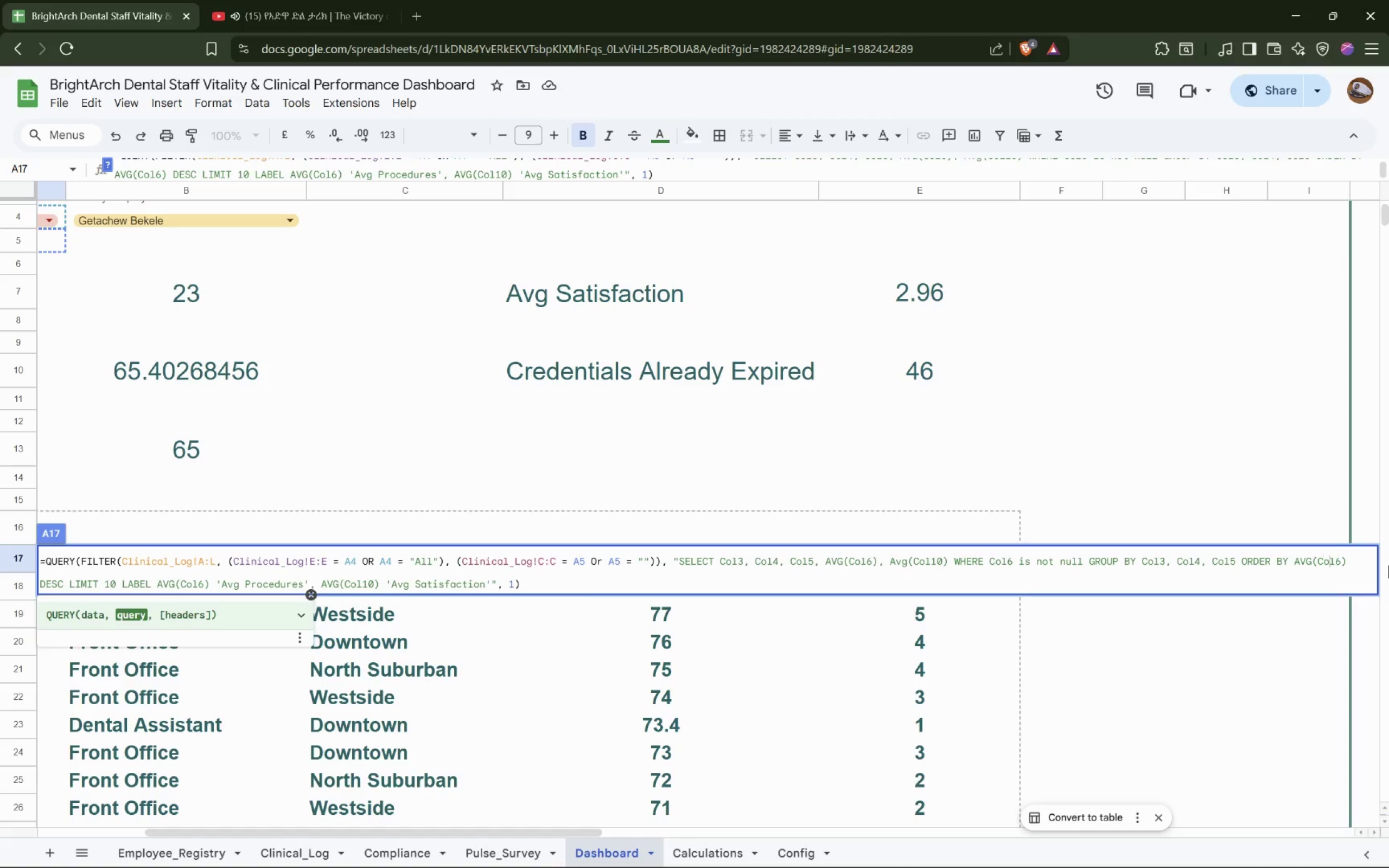 
key(ArrowRight)
 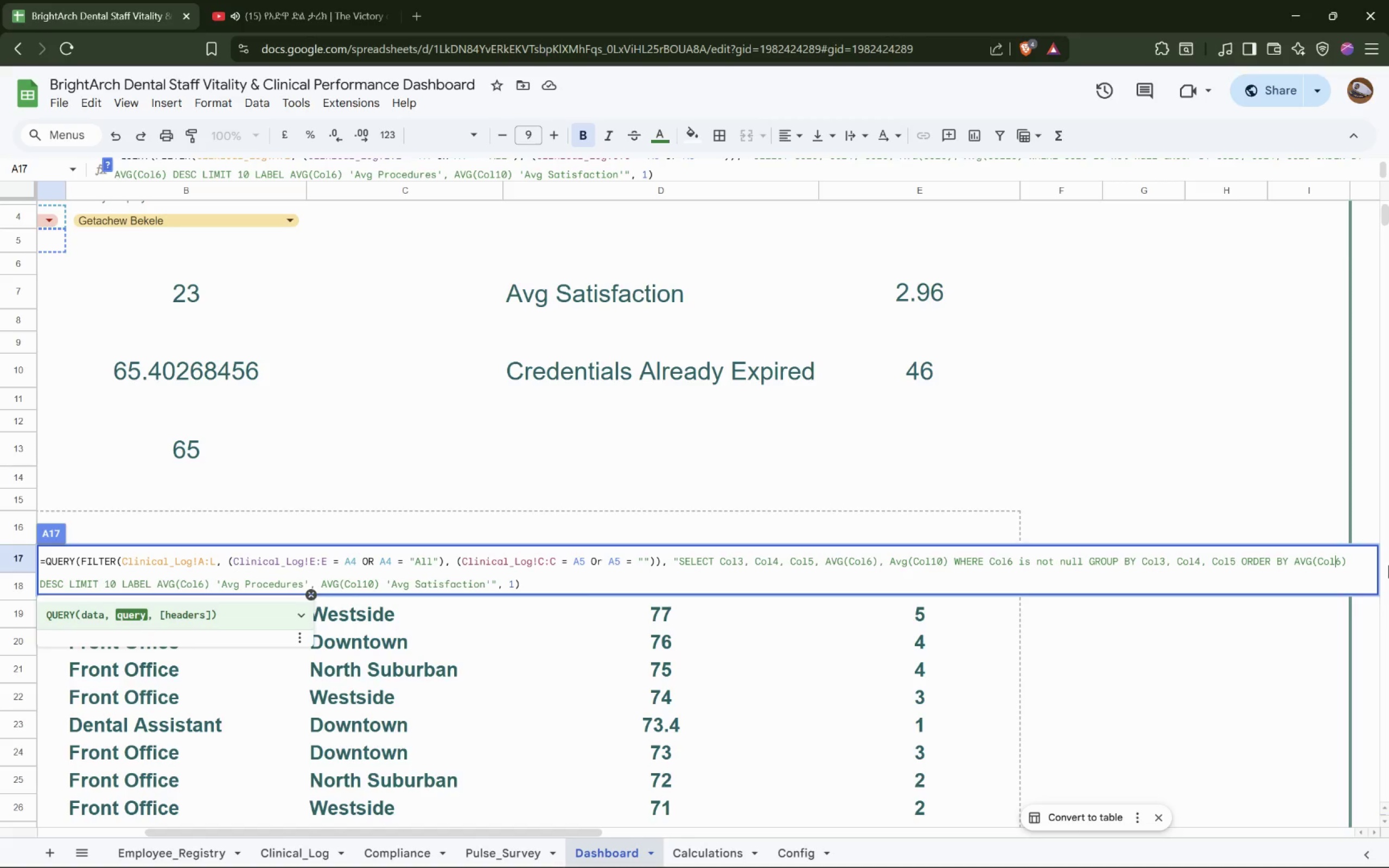 
key(ArrowRight)
 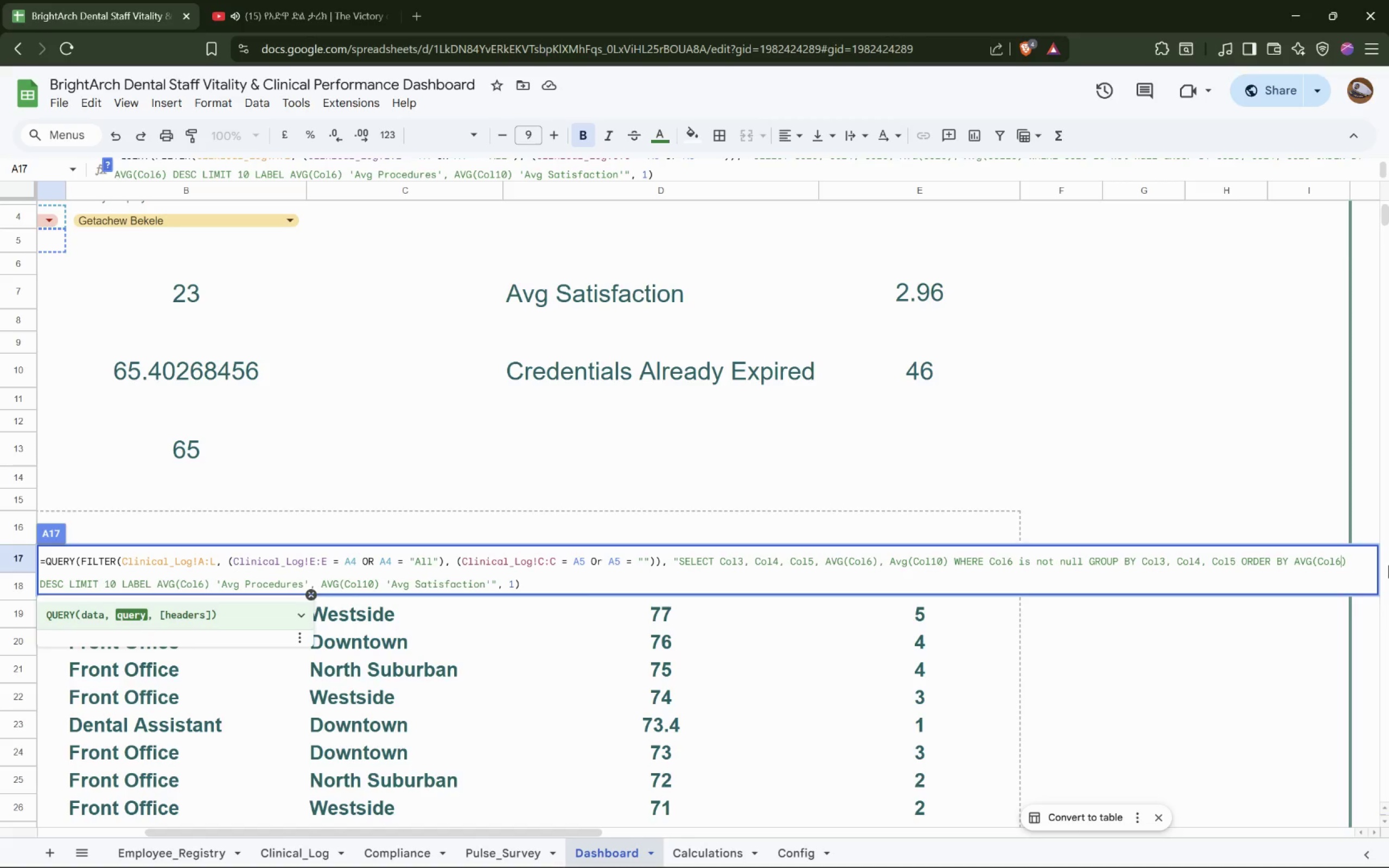 
key(ArrowRight)
 